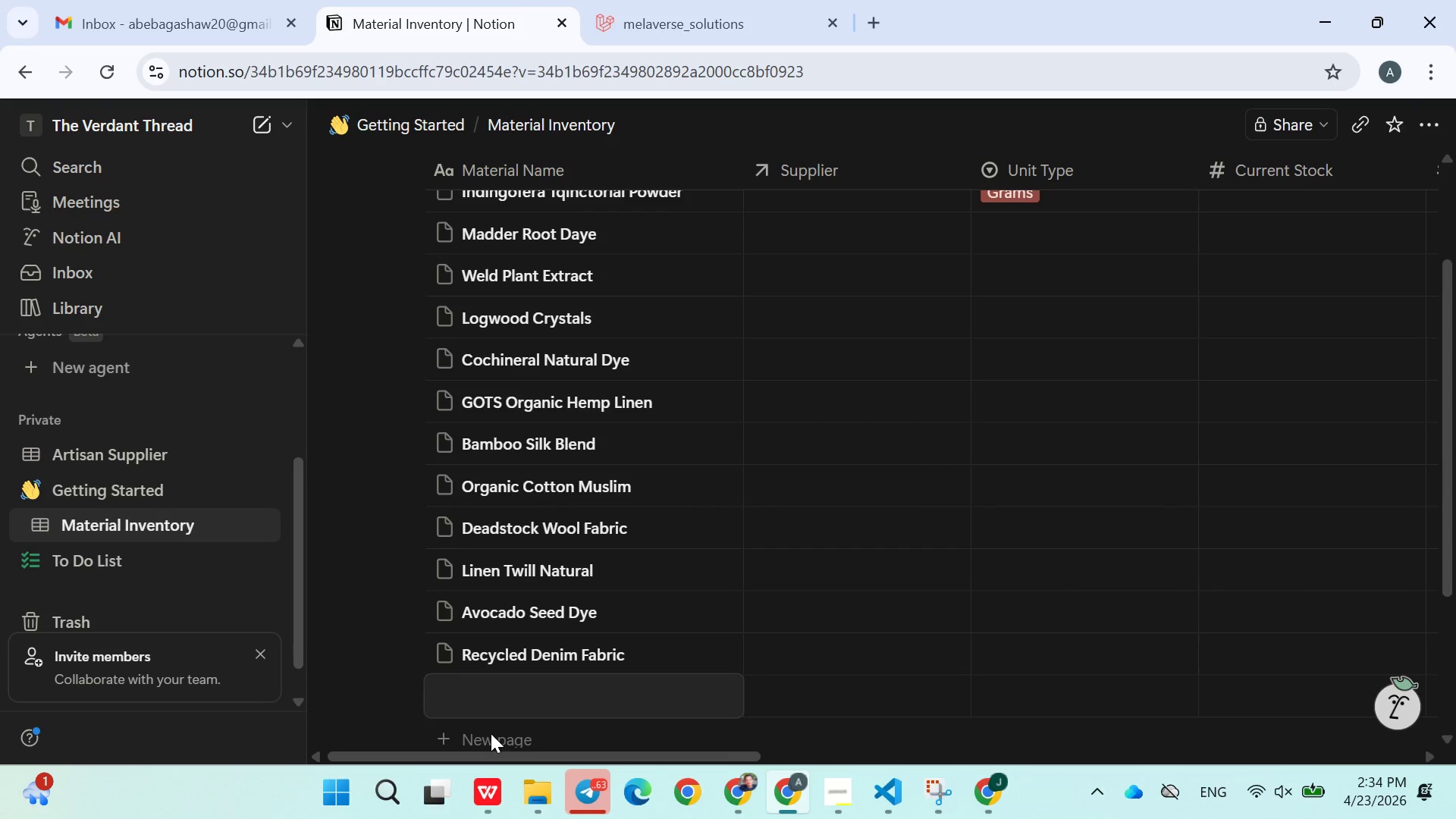 
left_click([491, 733])
 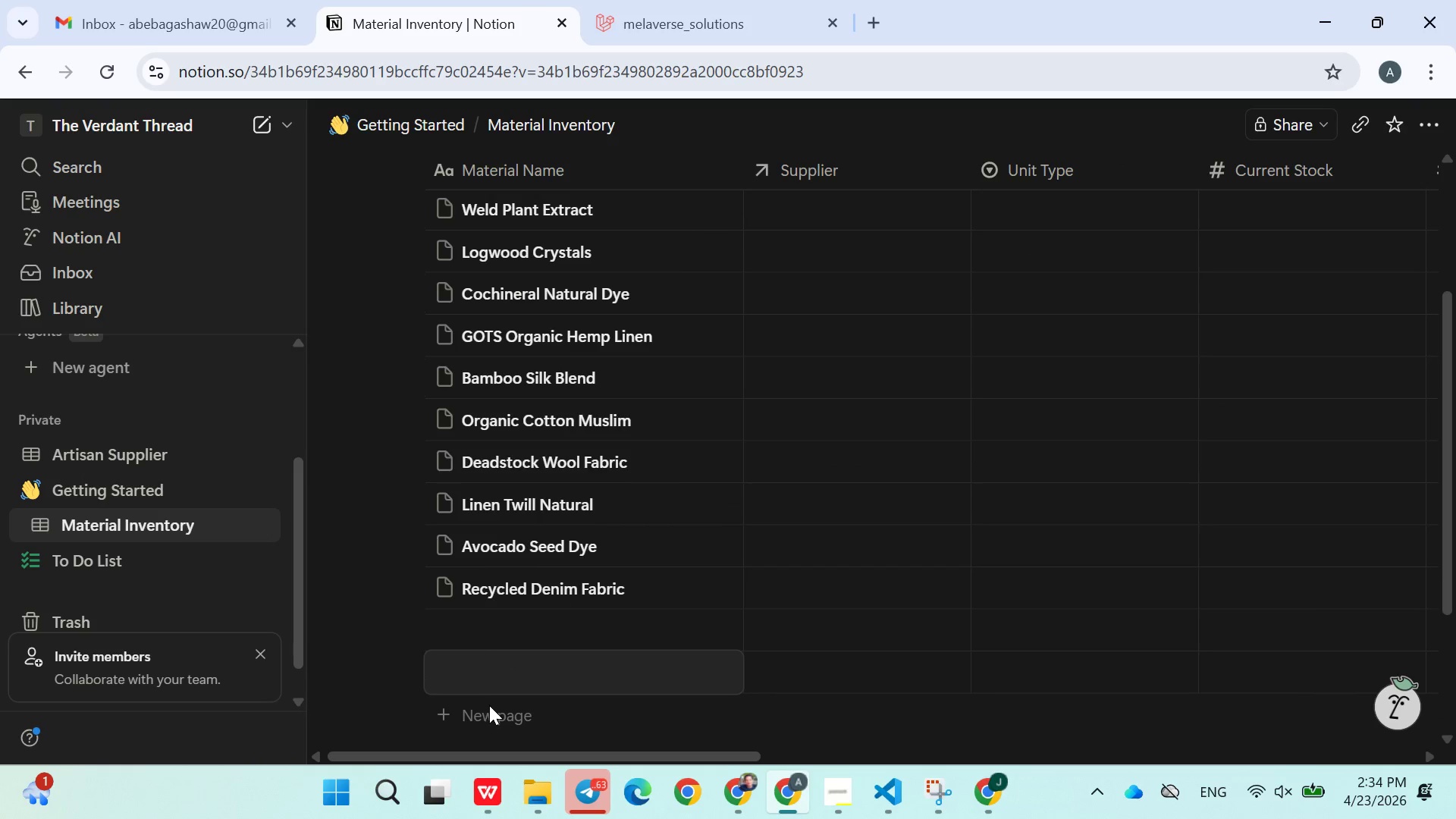 
left_click([496, 640])
 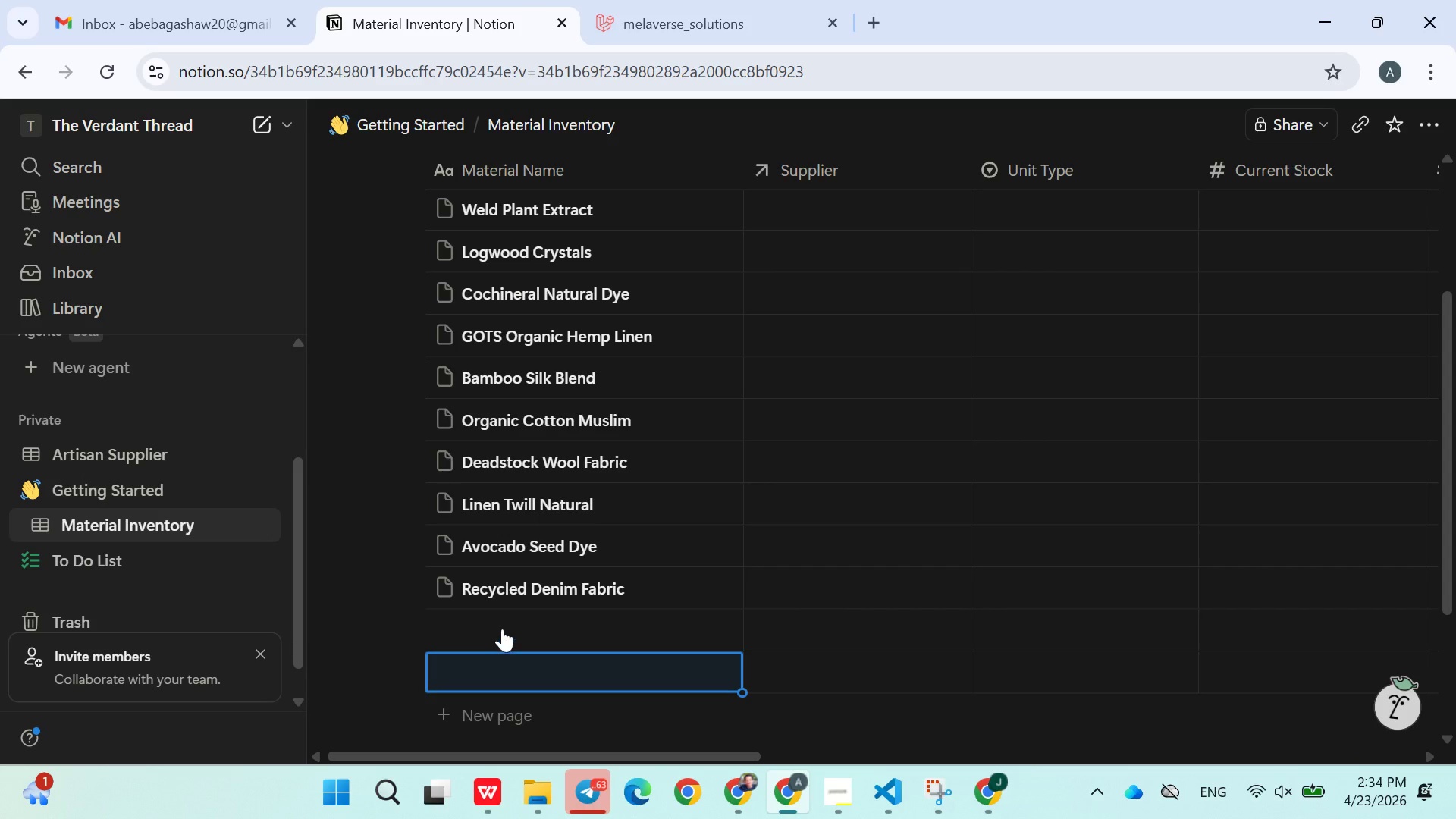 
left_click([505, 617])
 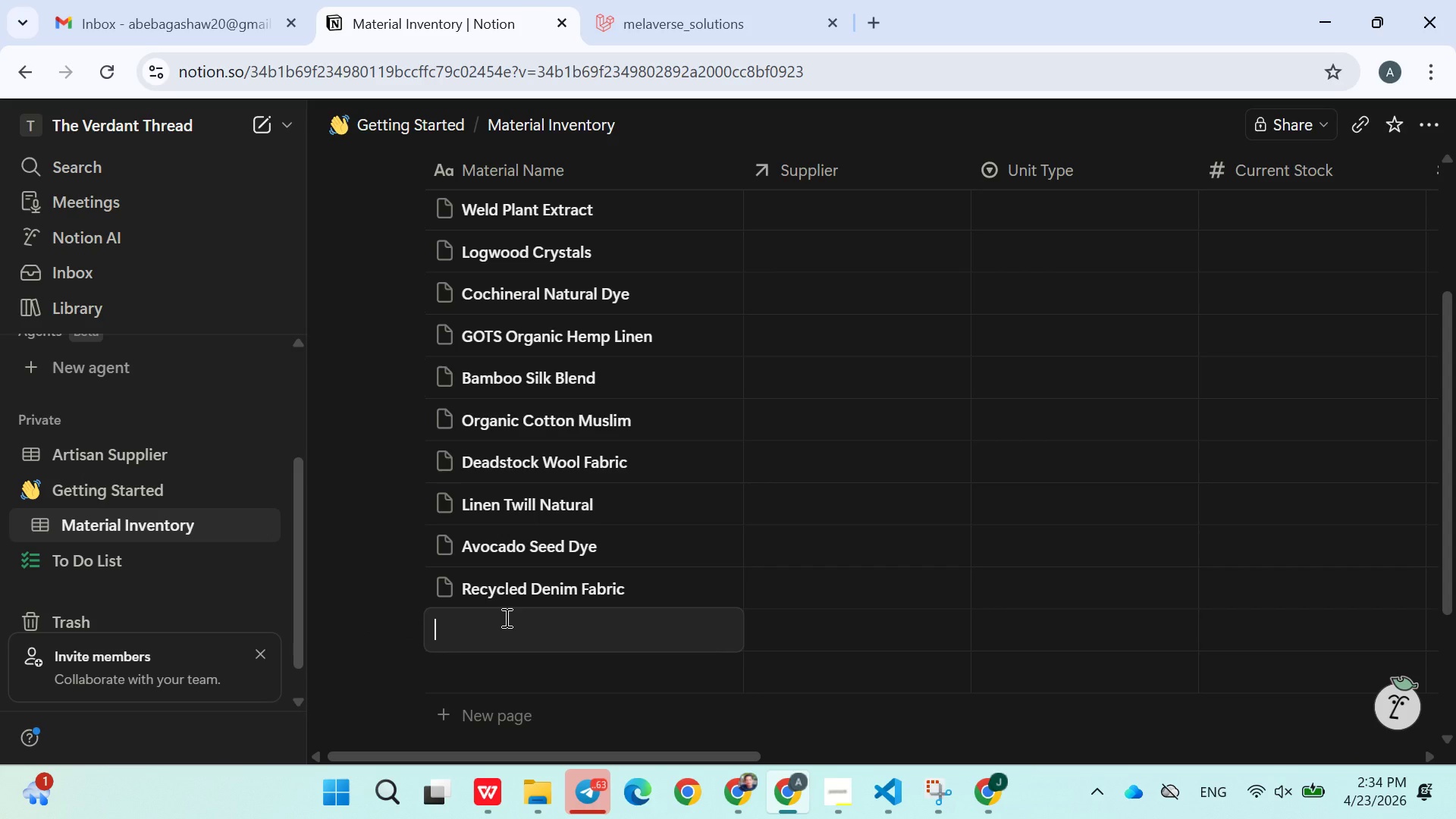 
type(Hemp Canvas Textile )
key(Backspace)
 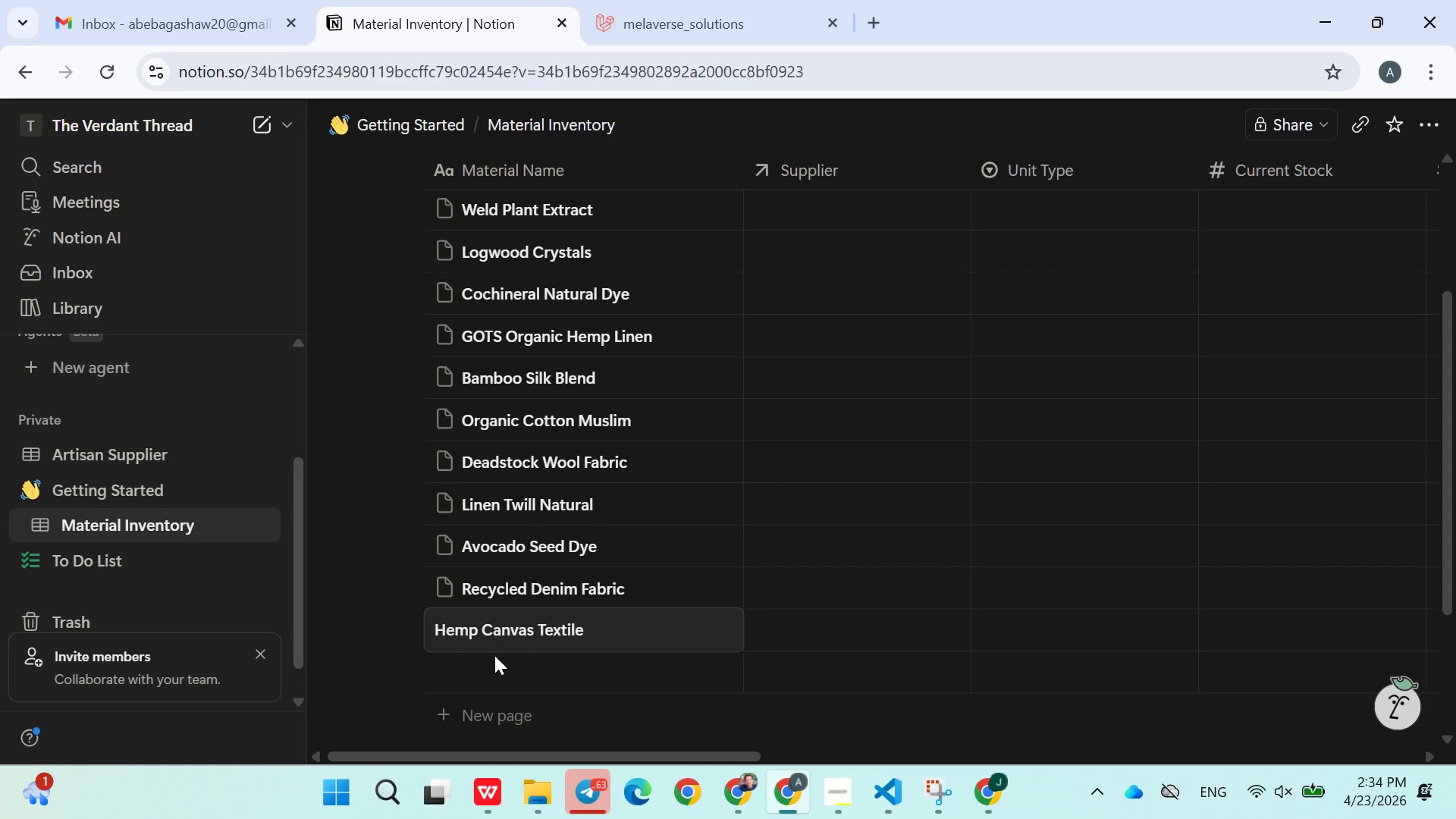 
left_click([494, 661])
 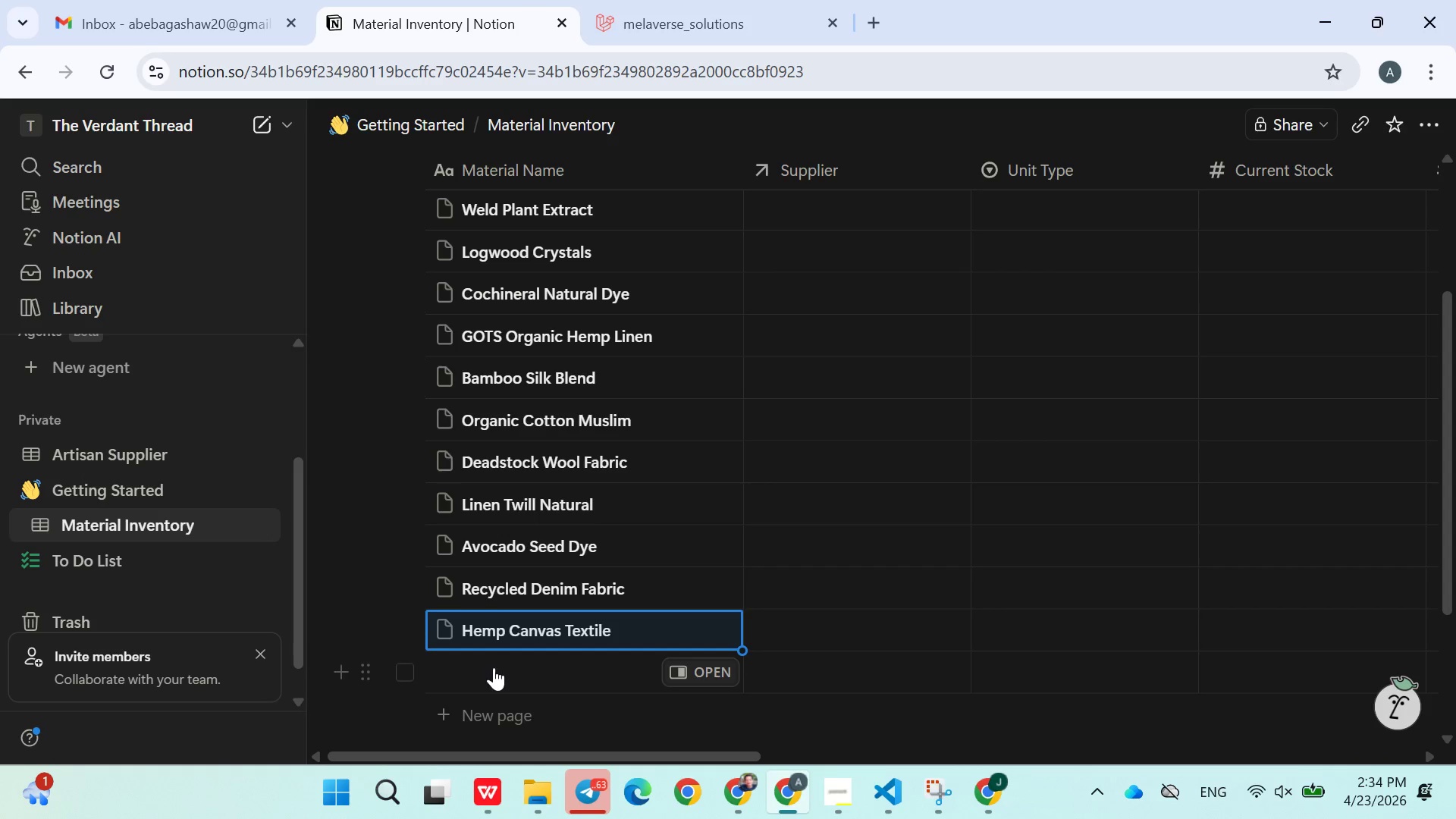 
left_click([494, 670])
 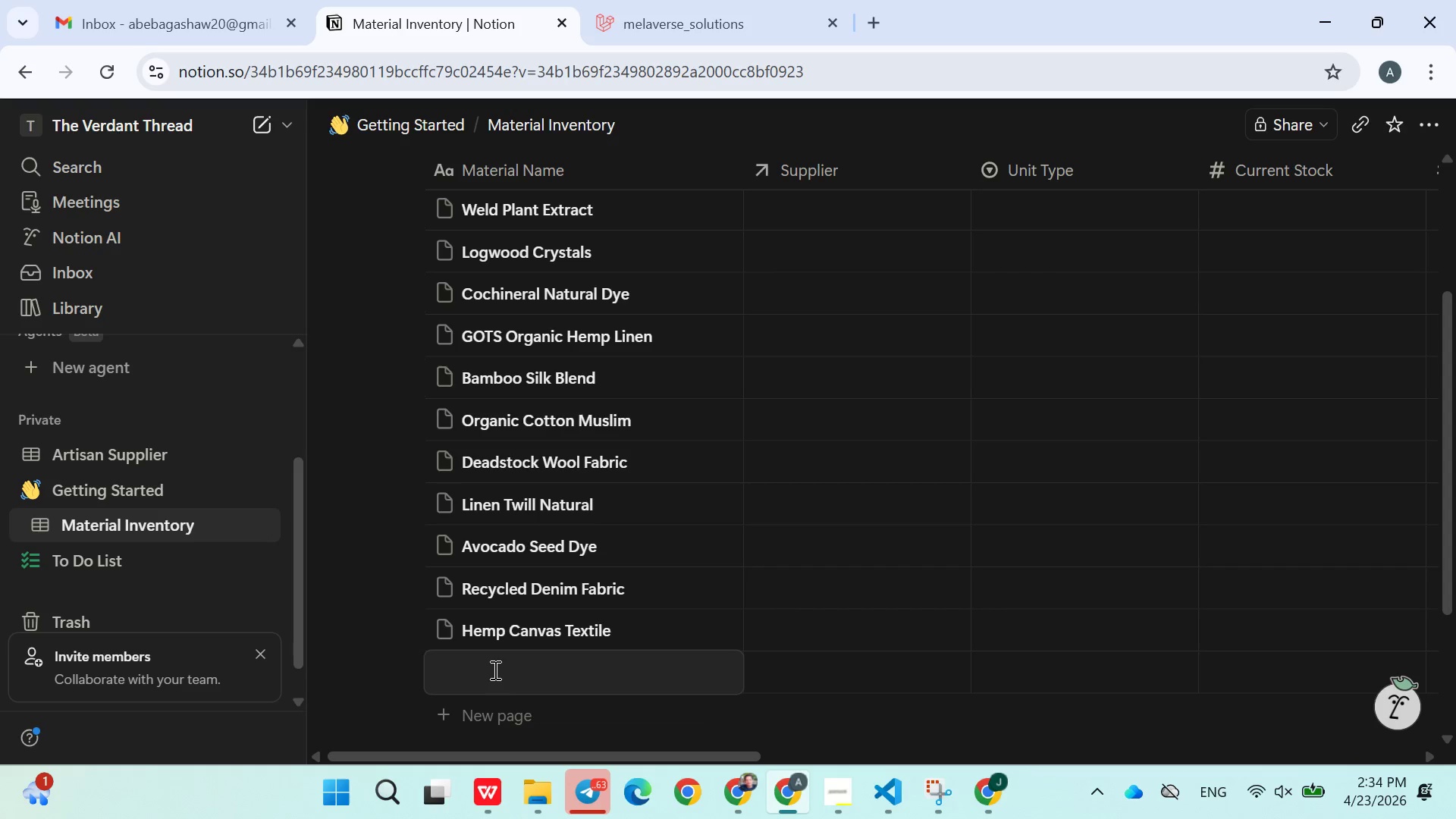 
type(Turmeric Dye Powder)
 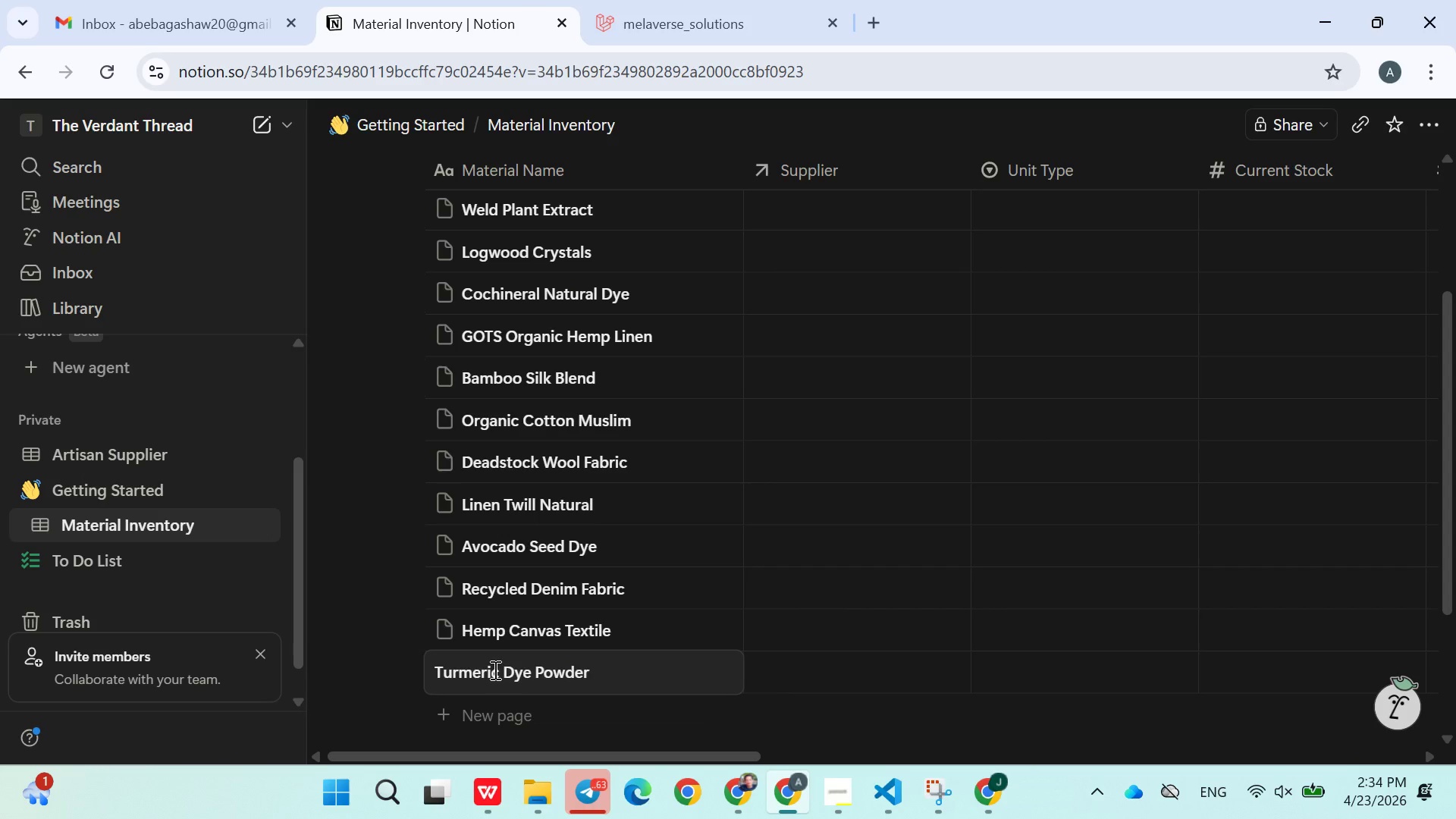 
left_click([831, 715])
 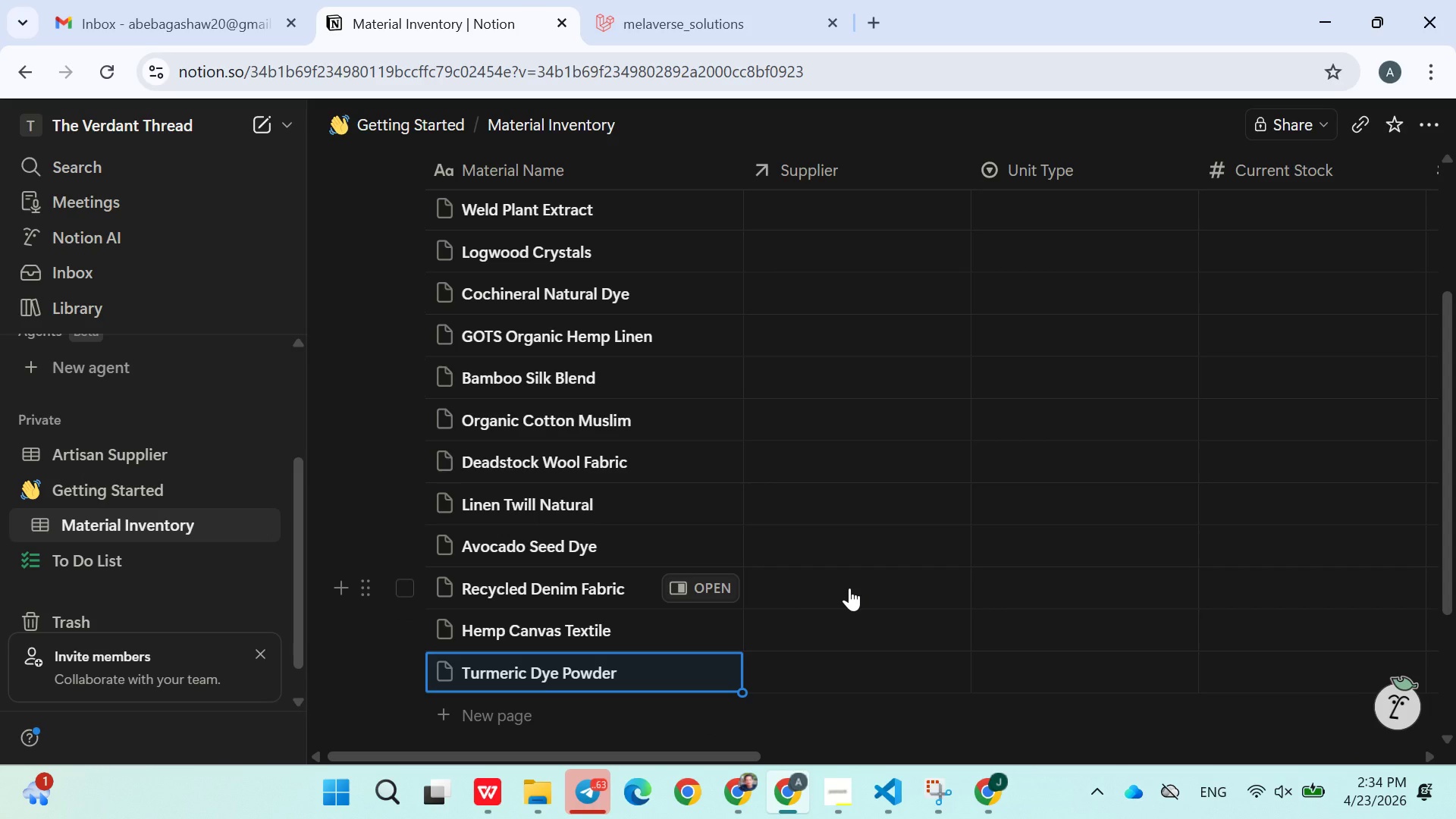 
mouse_move([857, 420])
 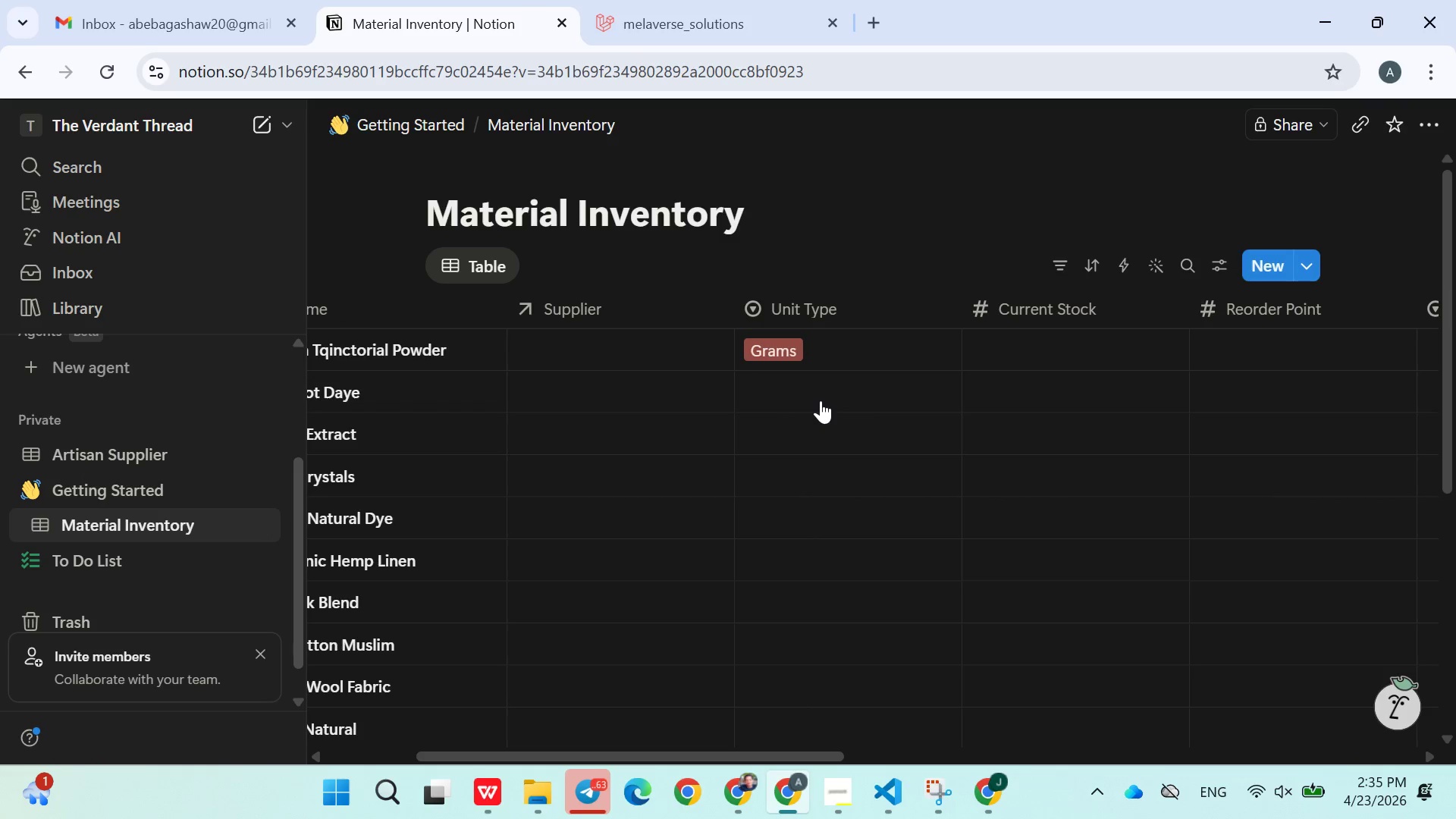 
wait(5.96)
 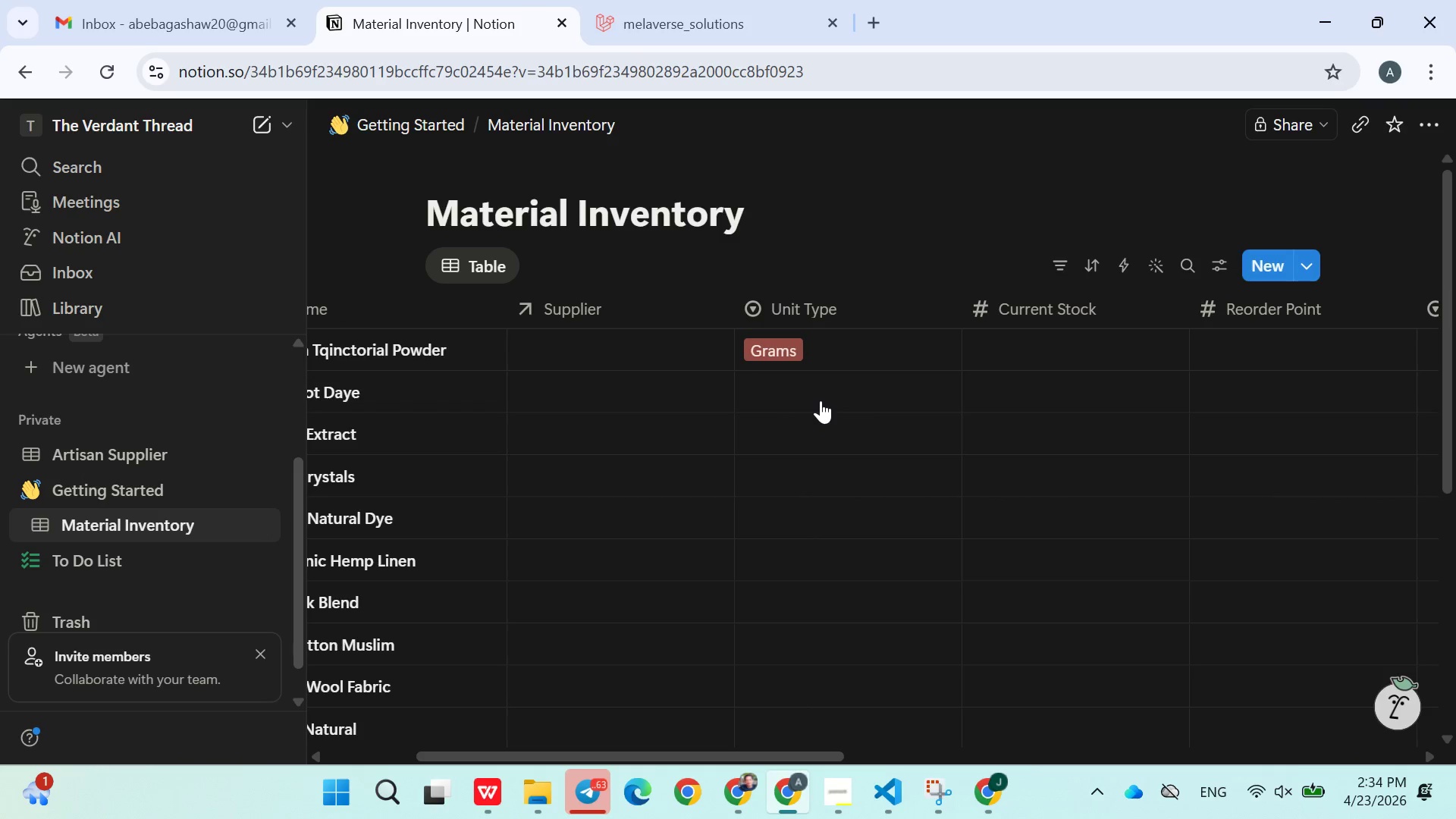 
left_click([1003, 354])
 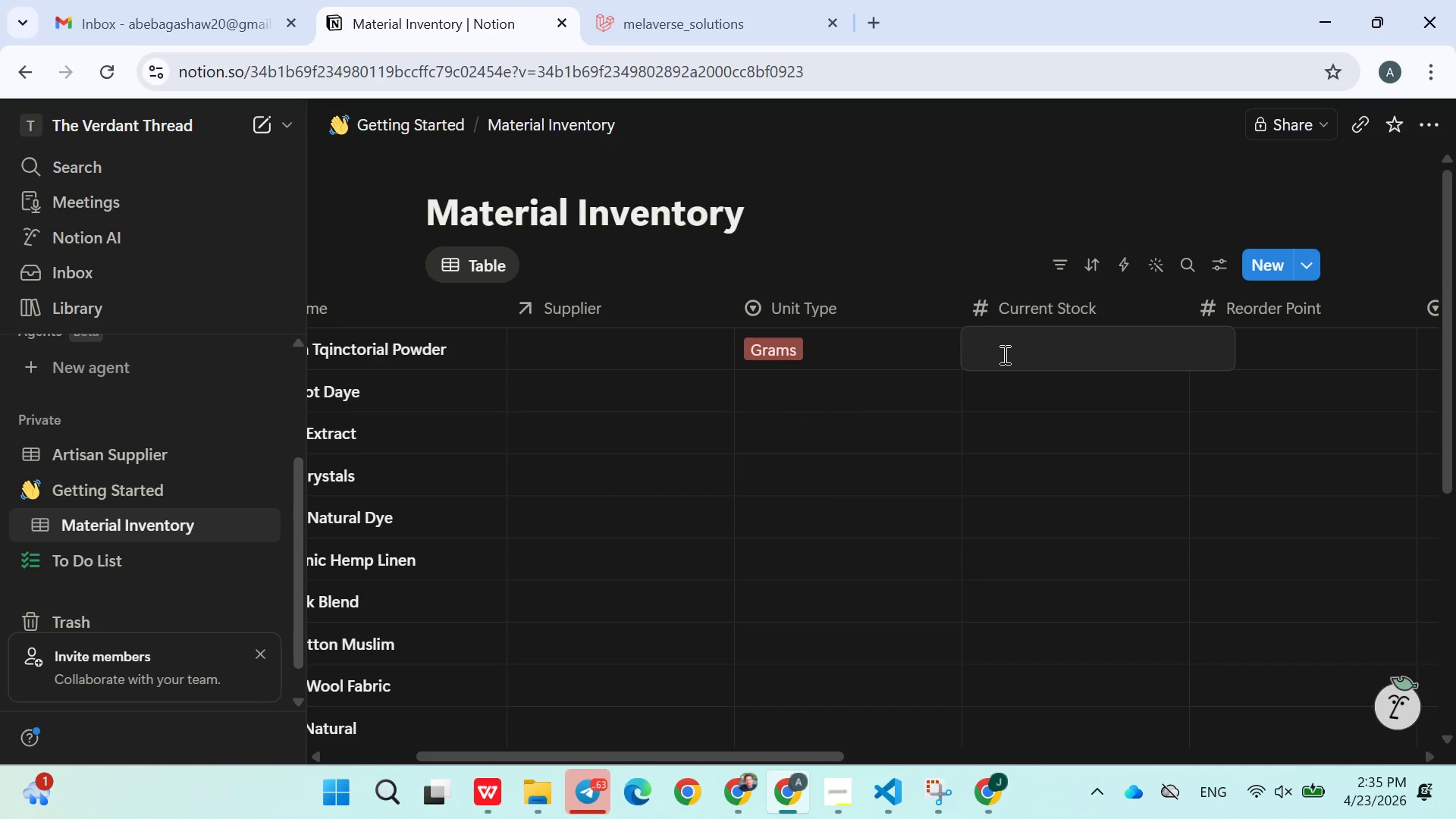 
type(800)
 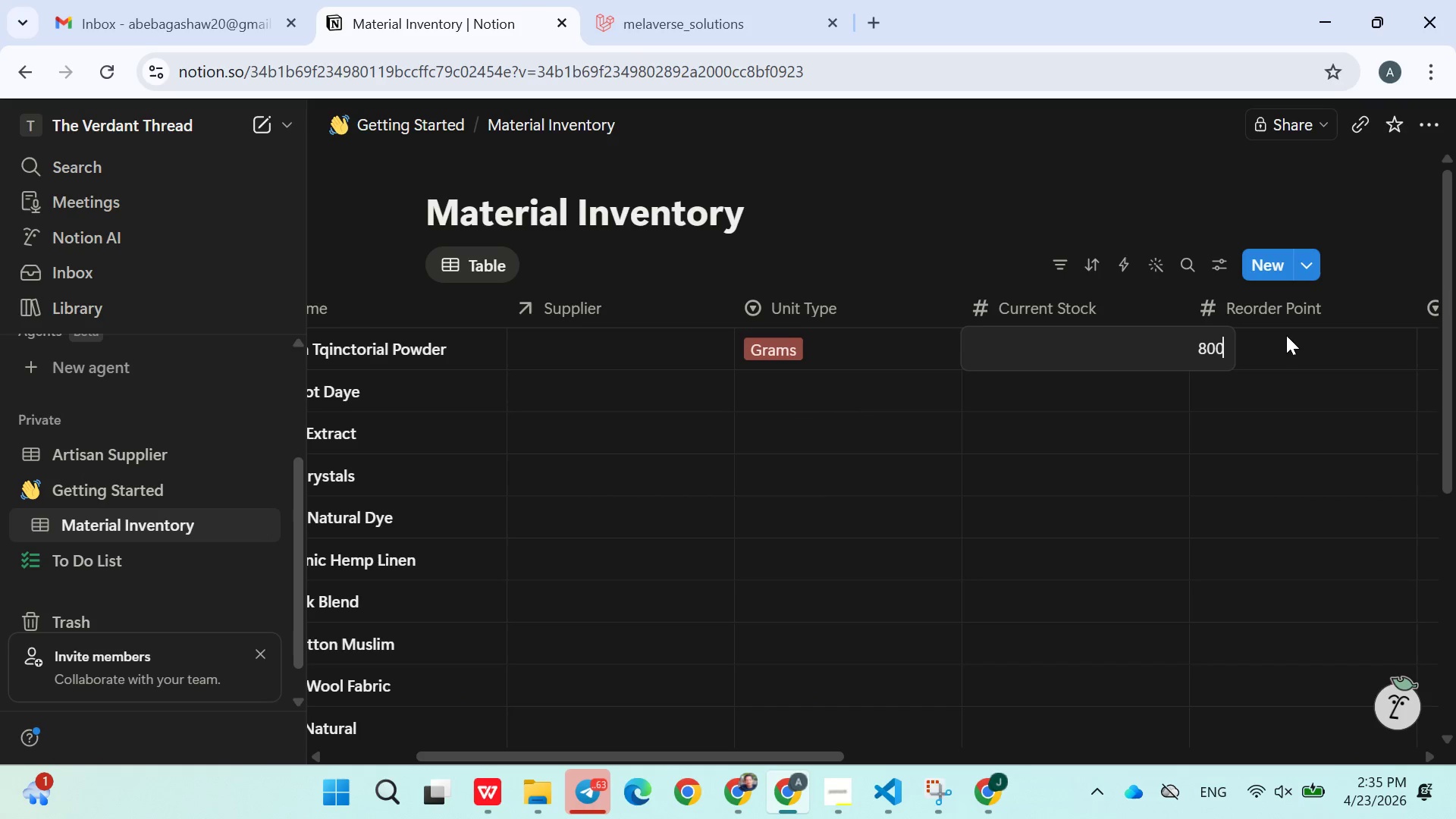 
left_click([1287, 341])
 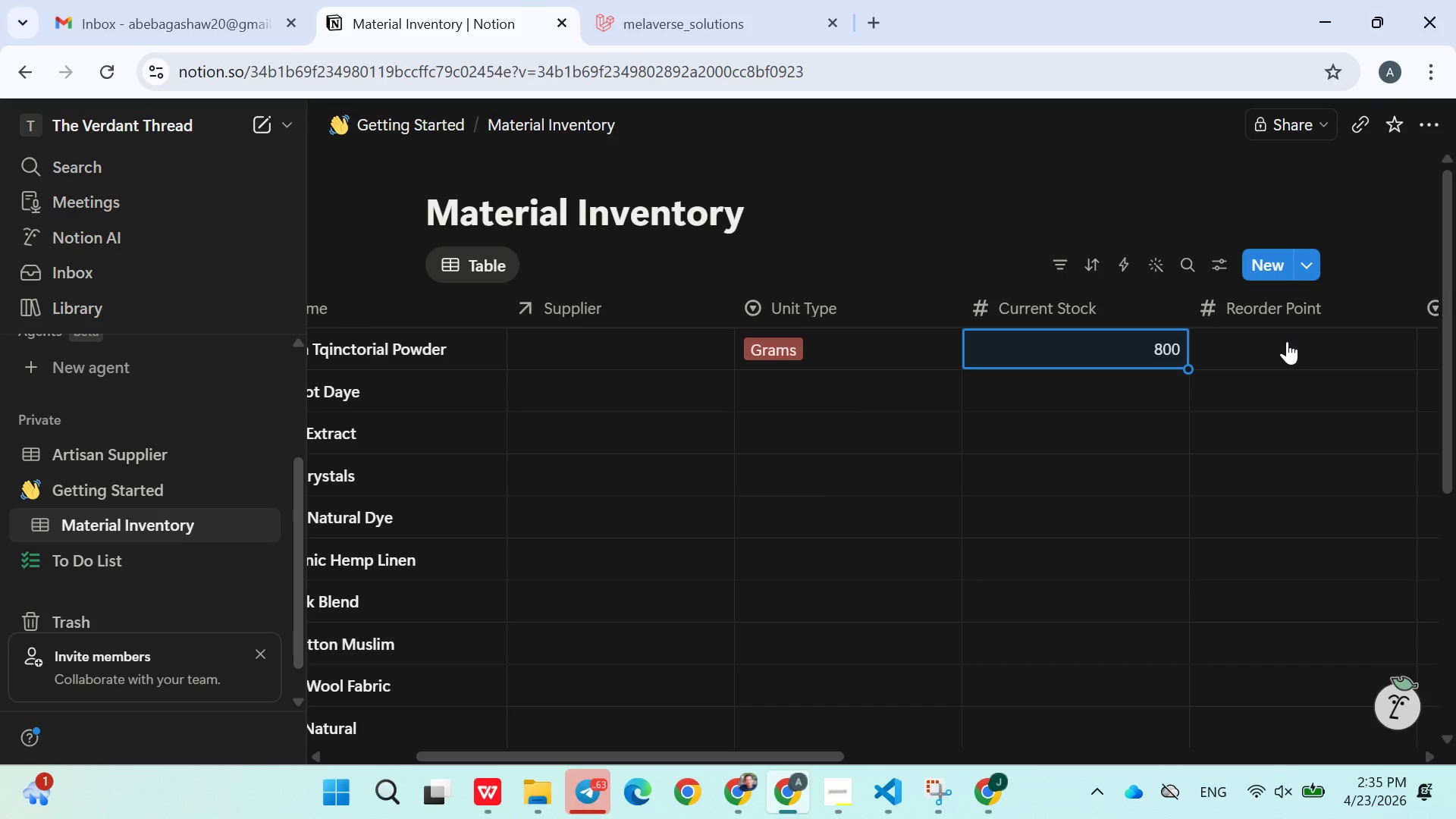 
left_click([1275, 351])
 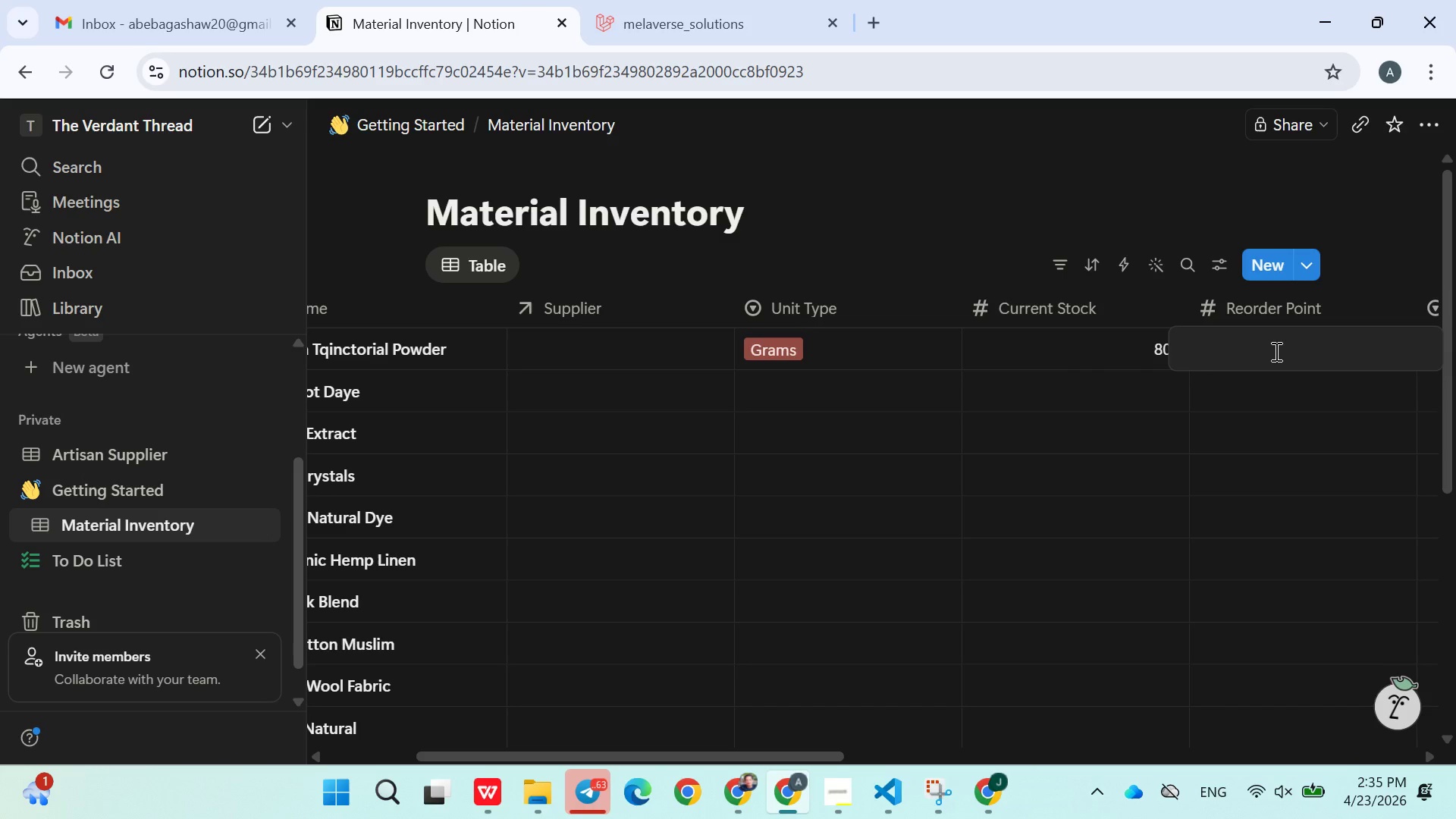 
left_click([1214, 453])
 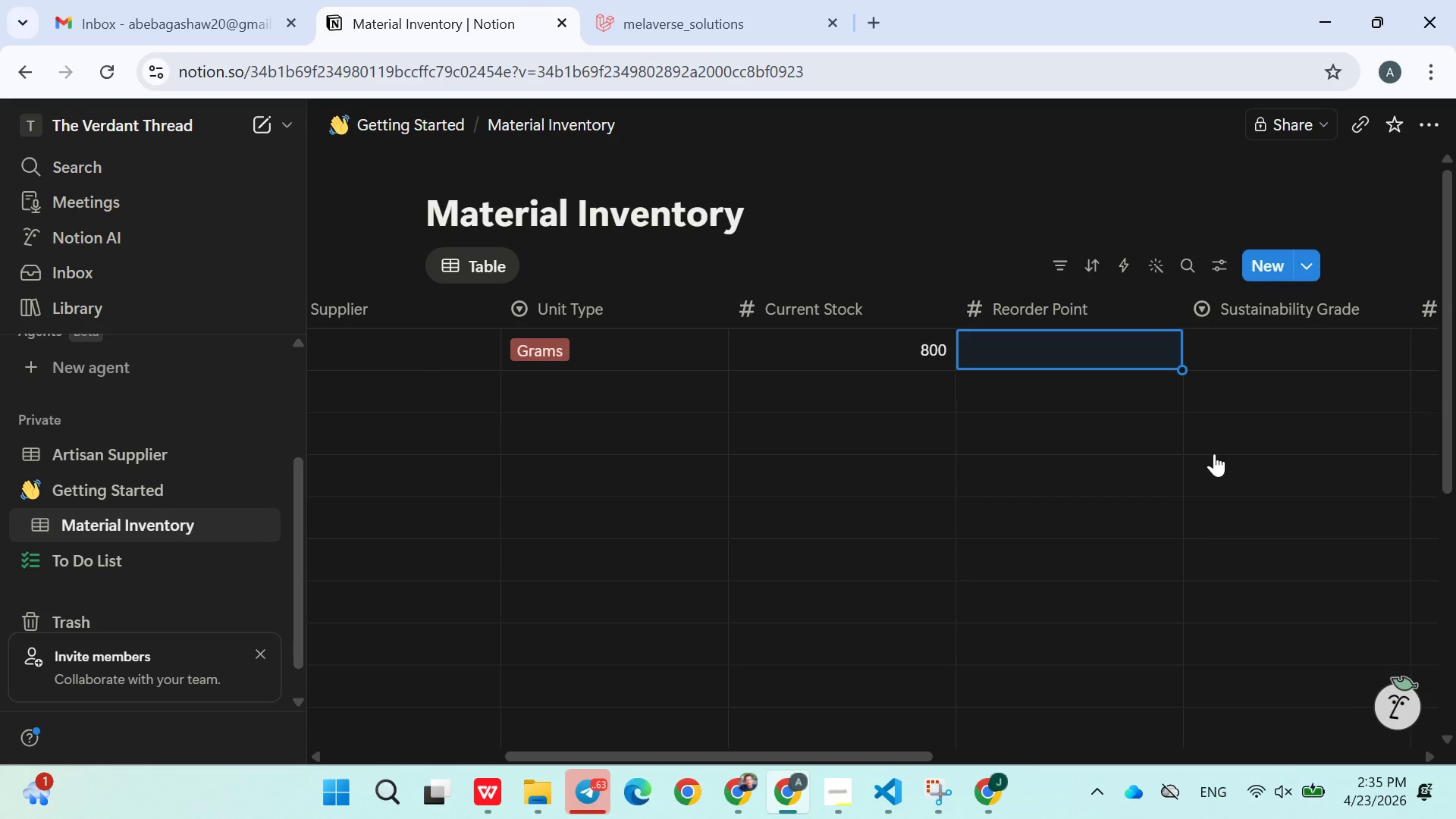 
wait(8.31)
 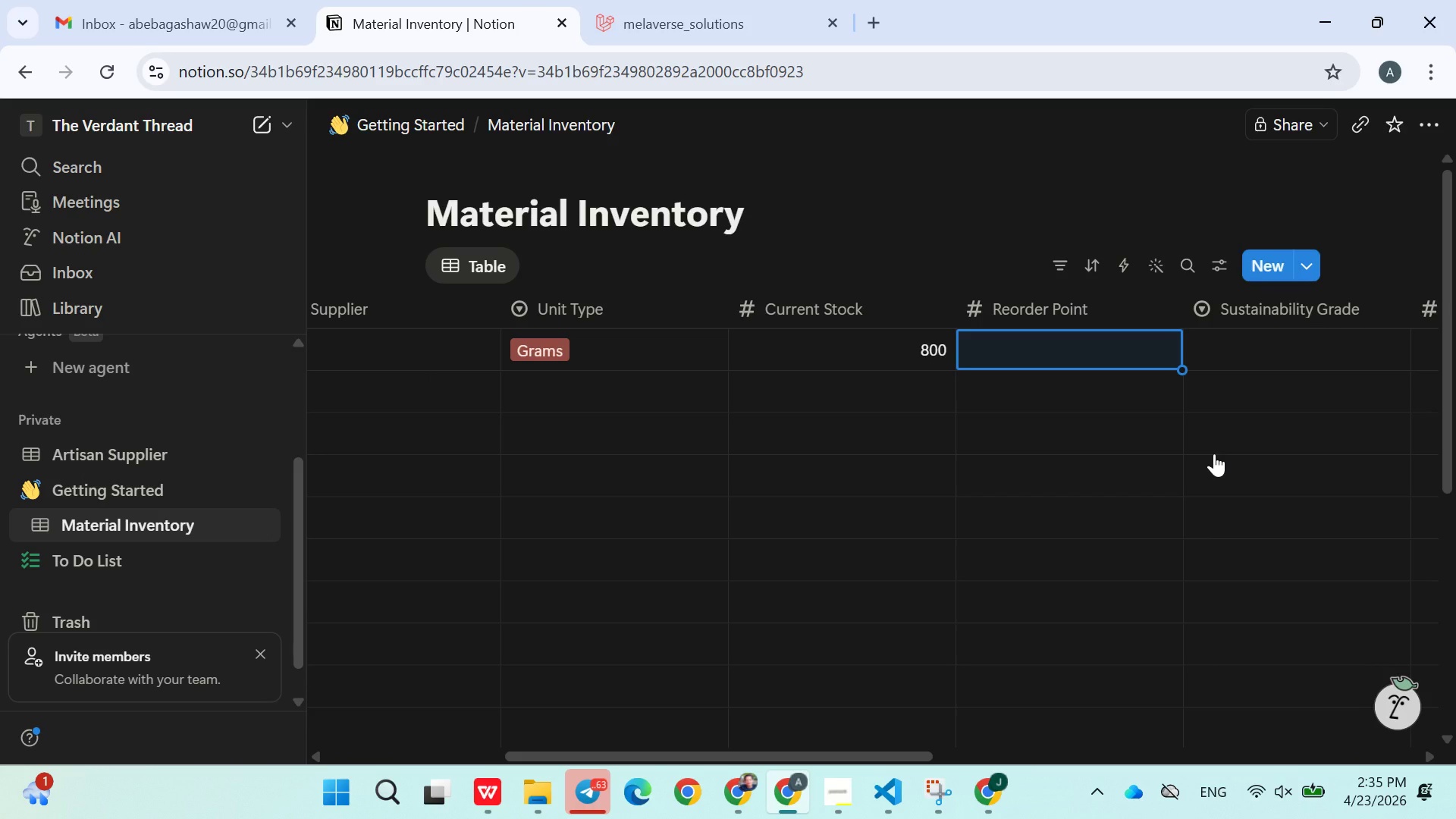 
left_click_drag(start_coordinate=[1112, 372], to_coordinate=[1227, 318])
 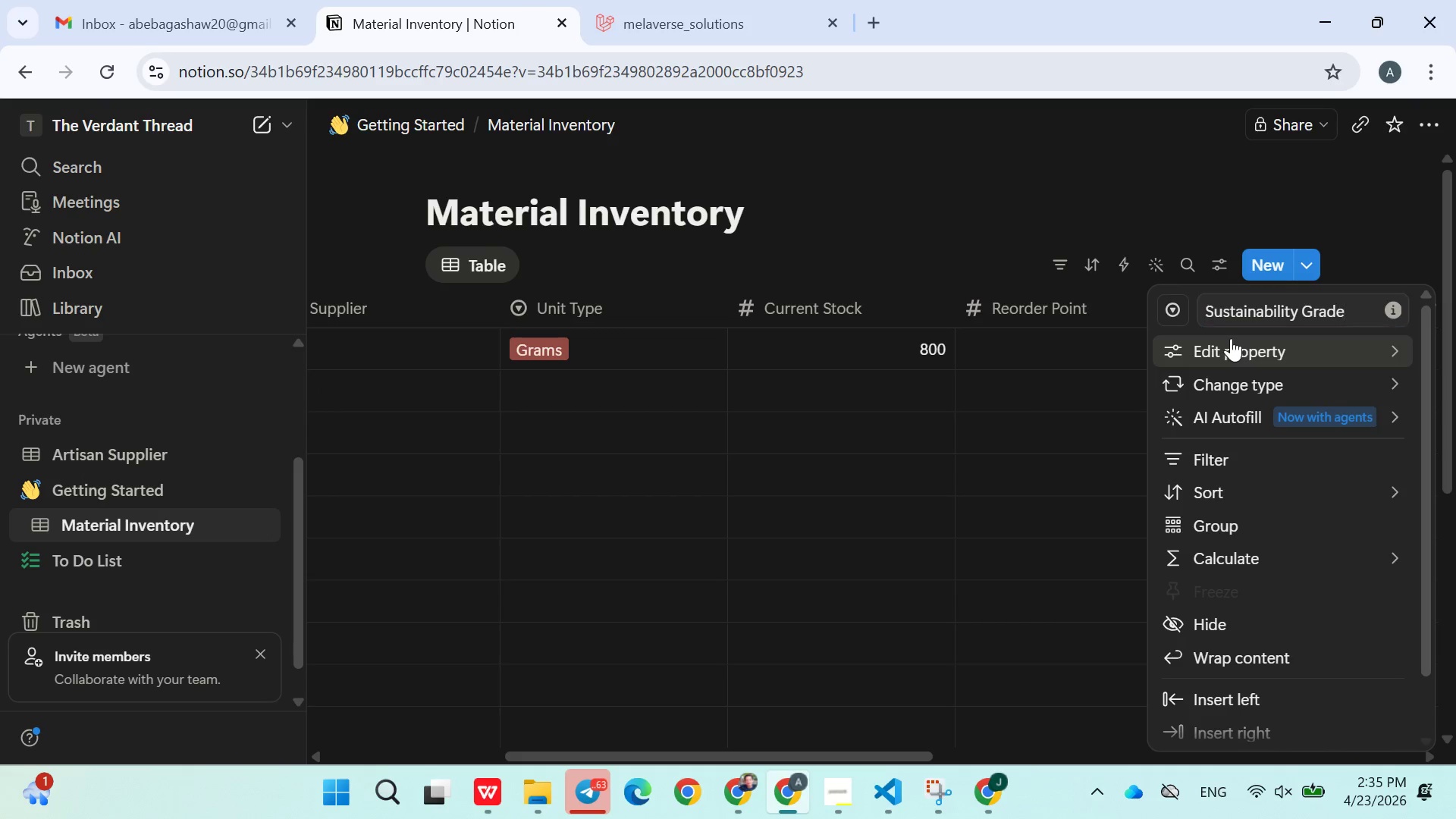 
type(500)
 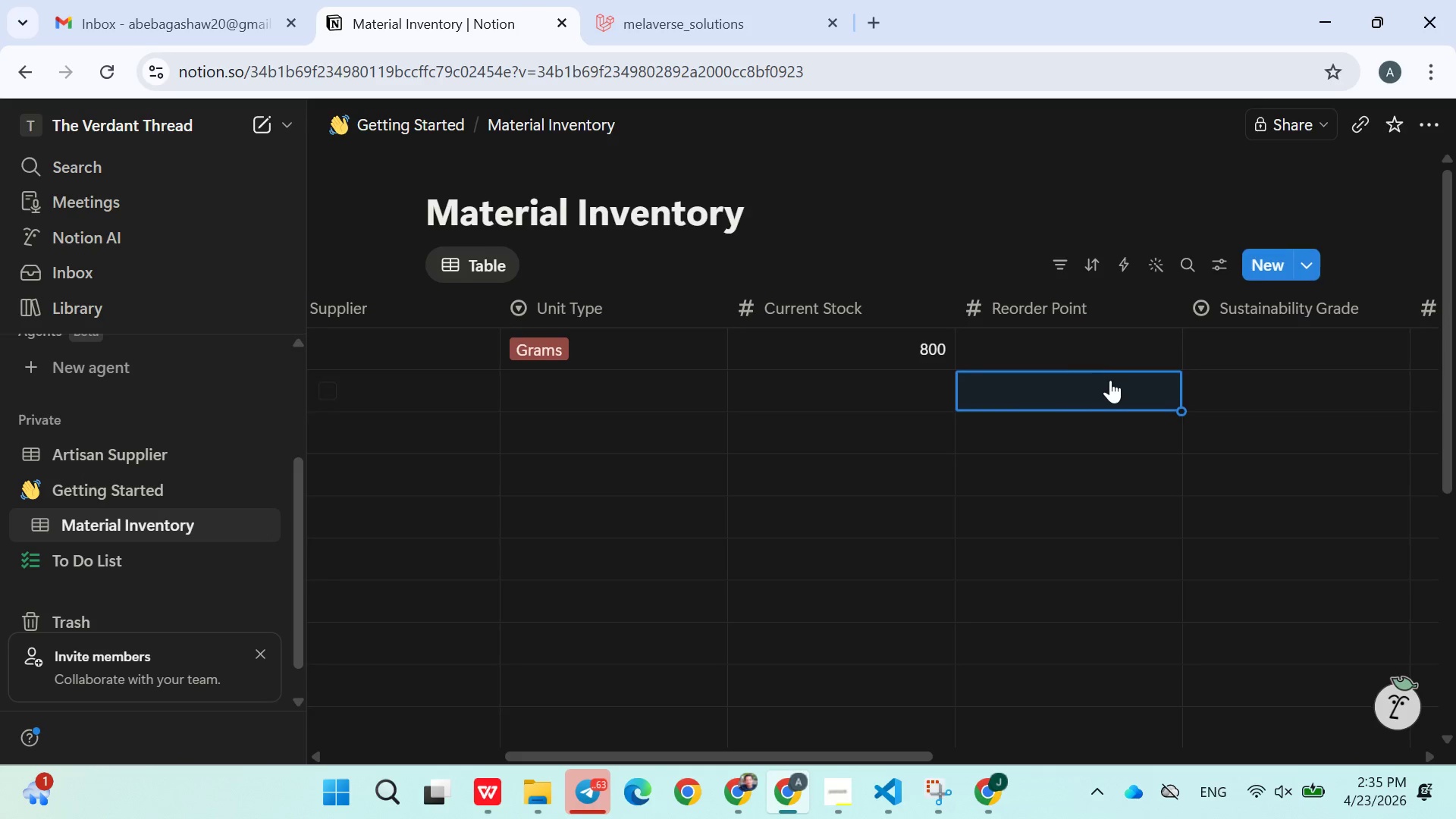 
left_click([1227, 318])
 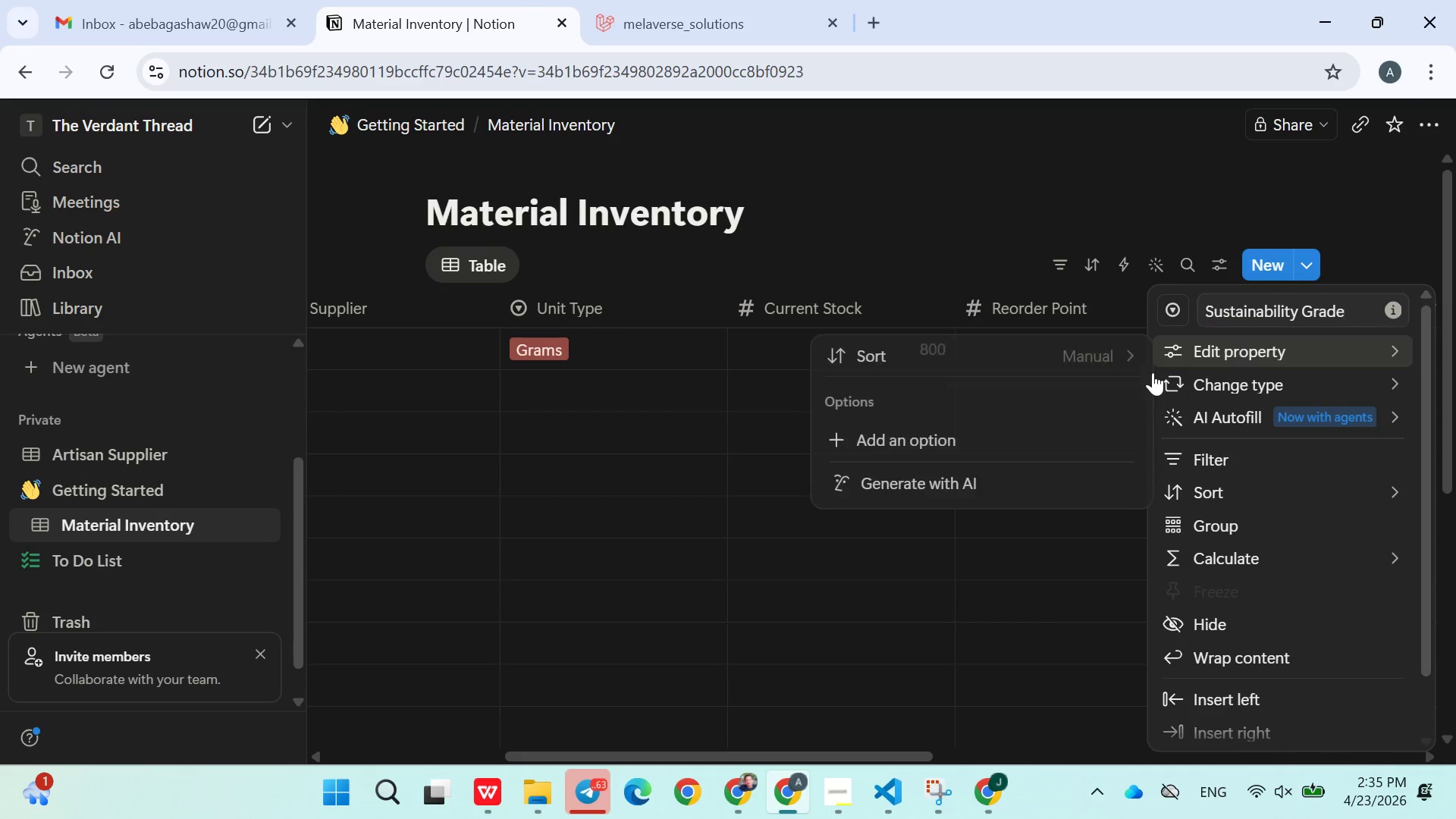 
left_click([1106, 384])
 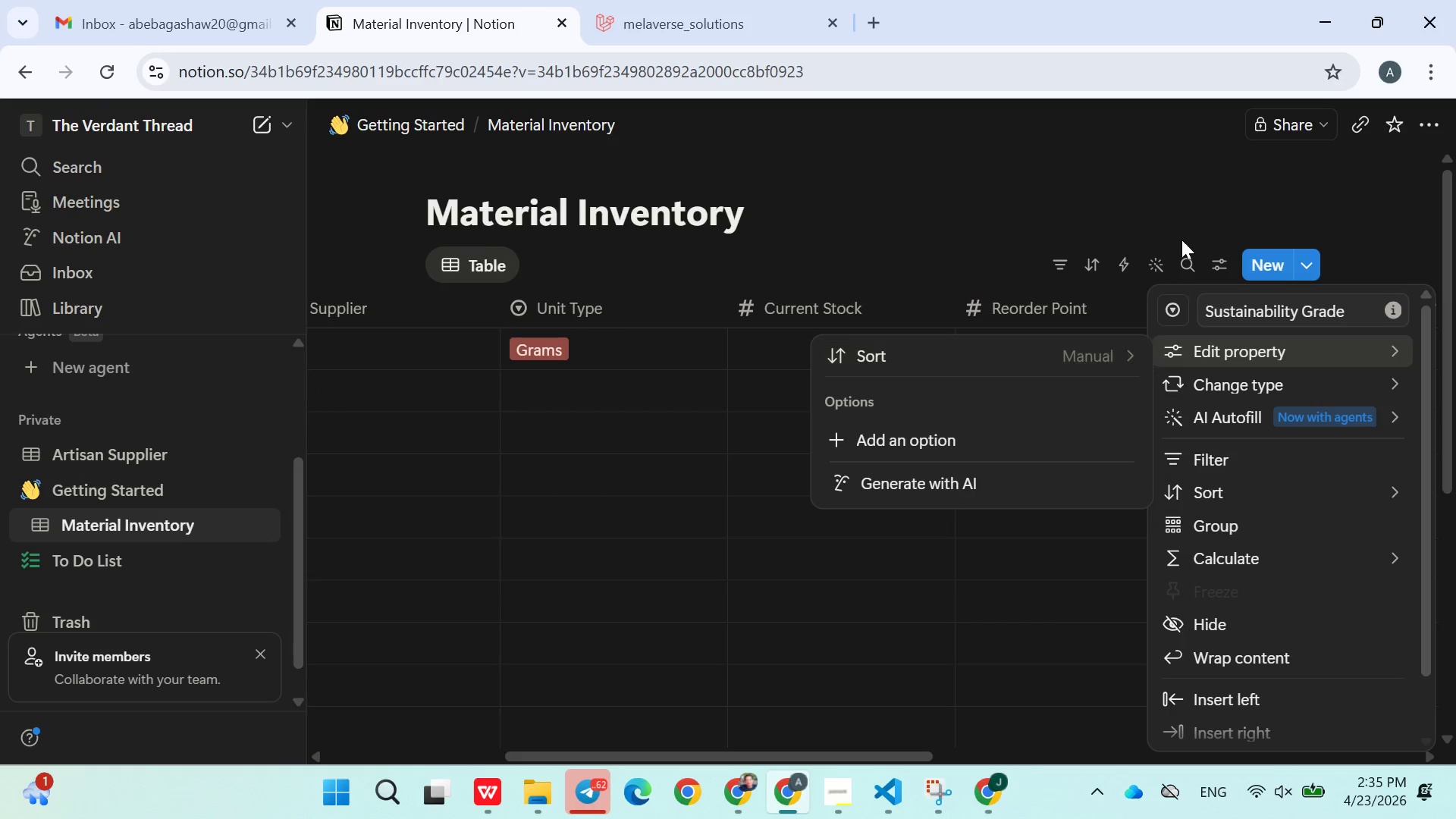 
left_click([1181, 240])
 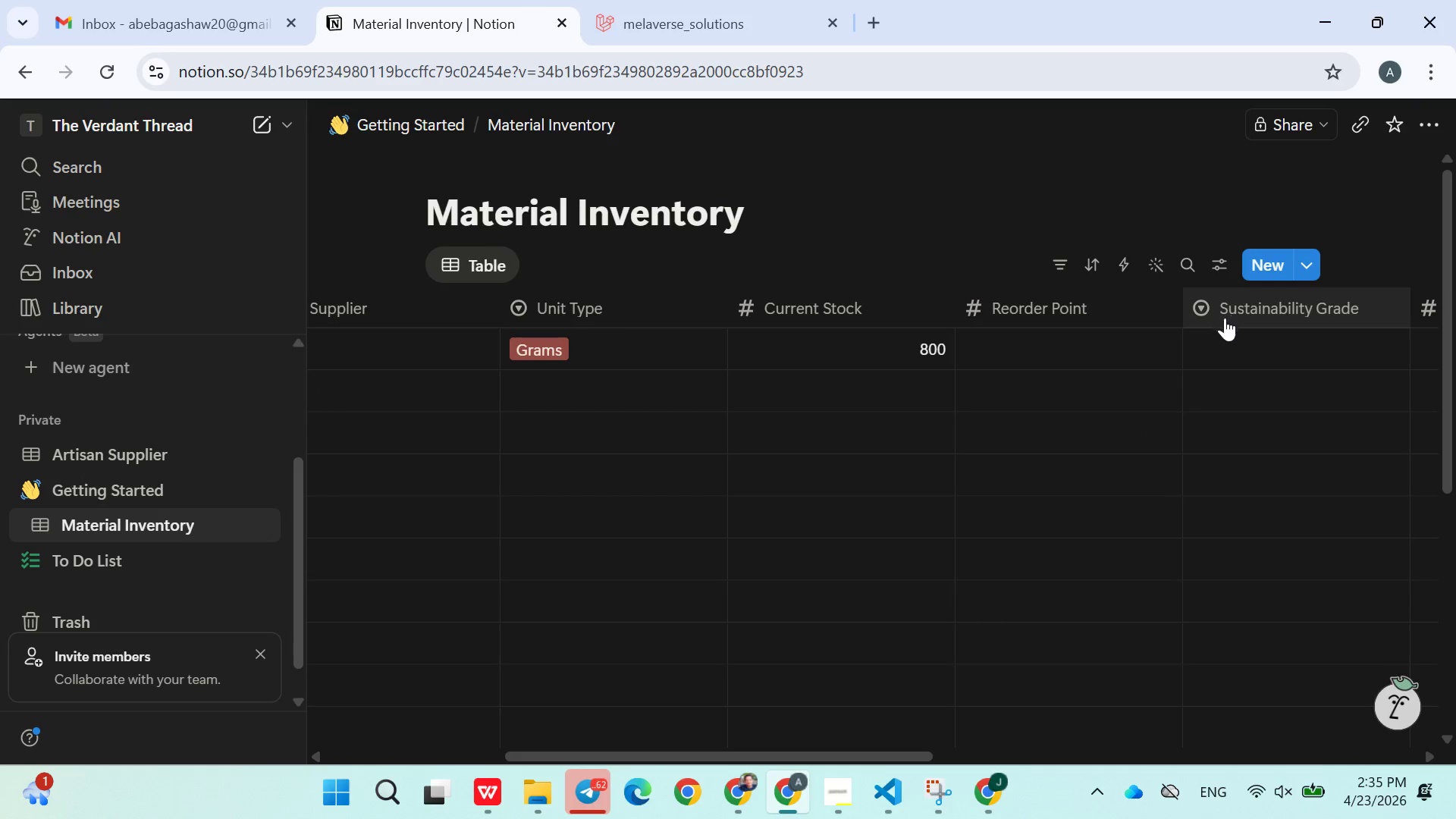 
left_click([1225, 344])
 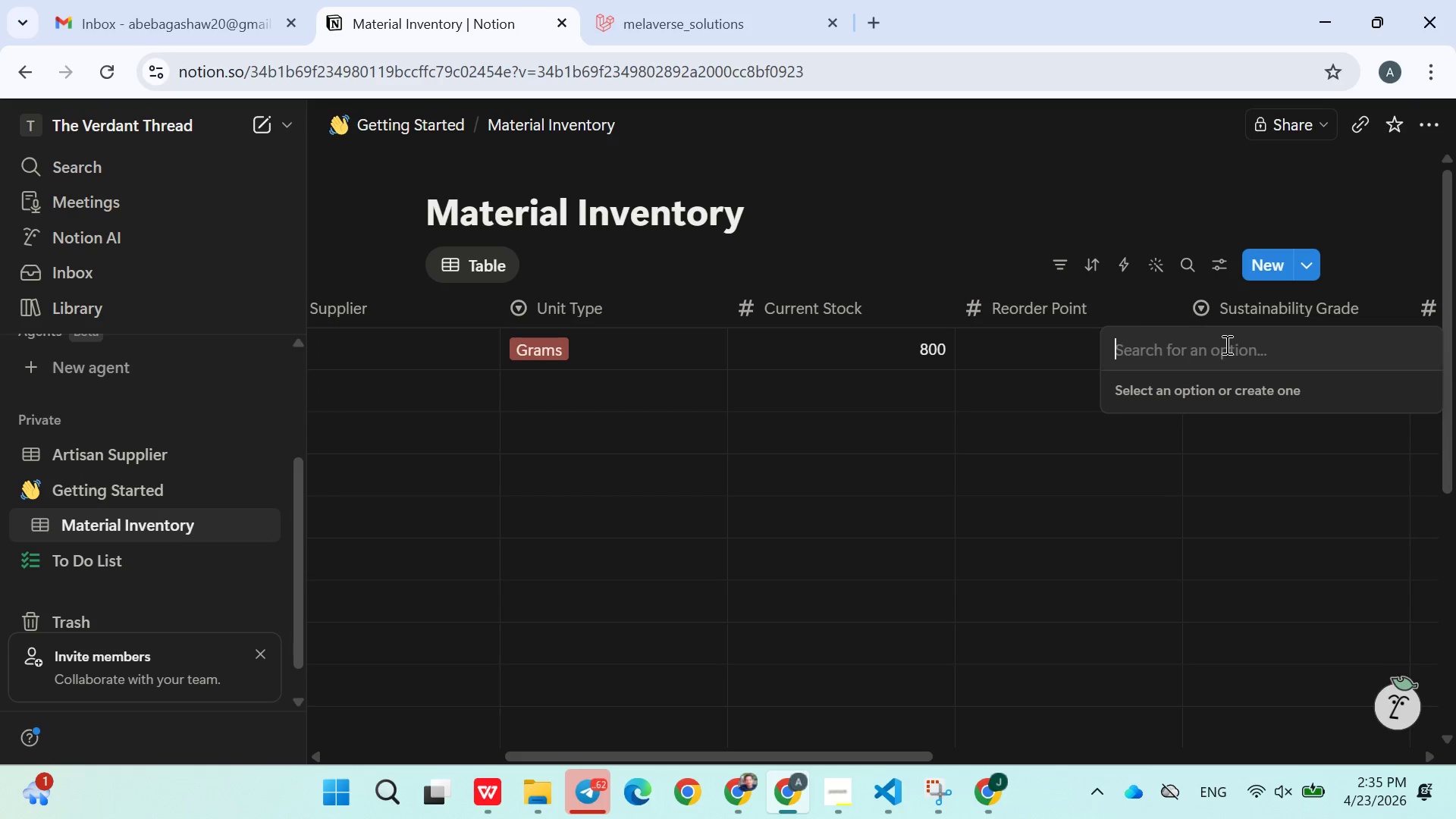 
key(Shift+A)
 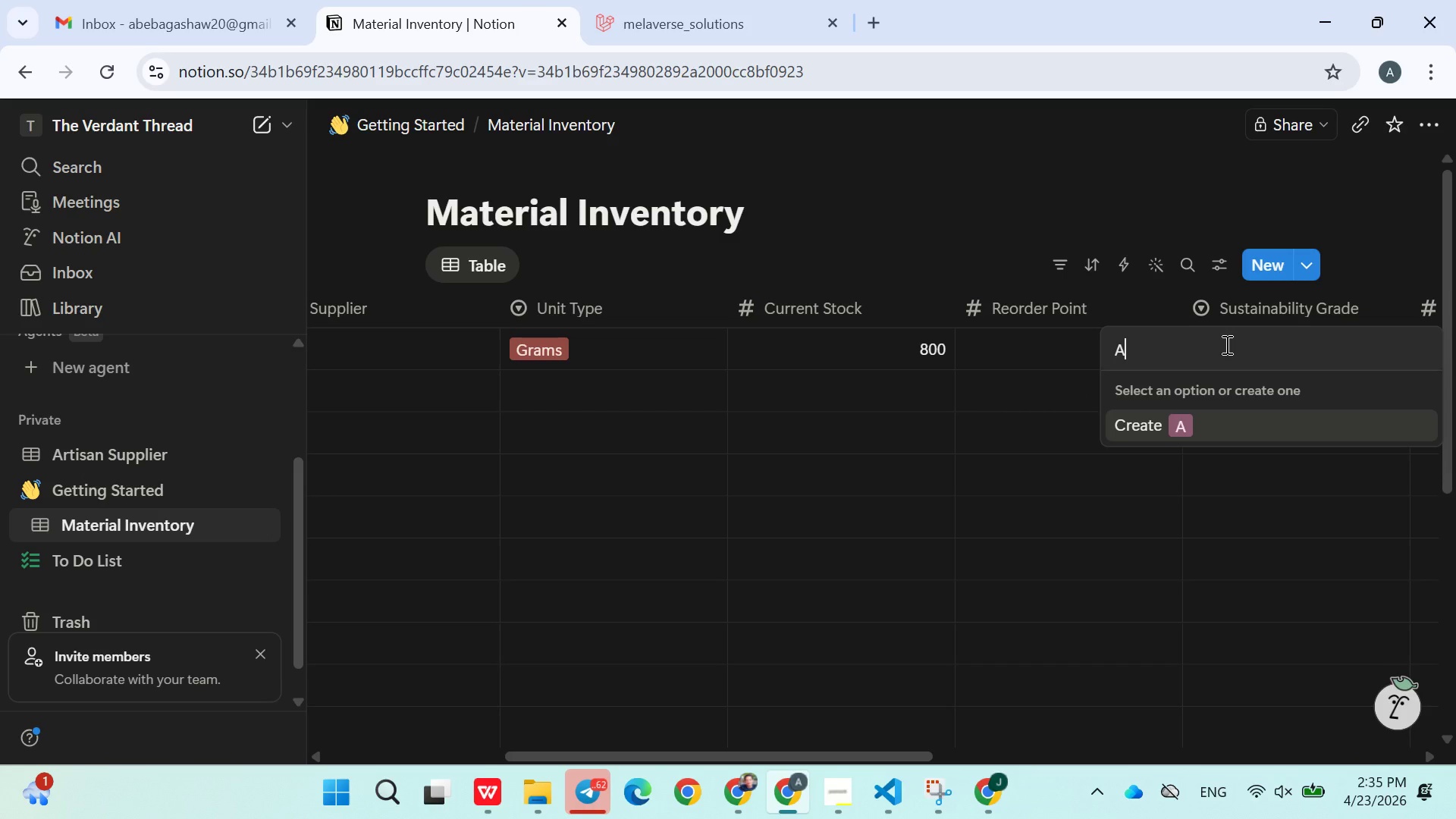 
key(Enter)
 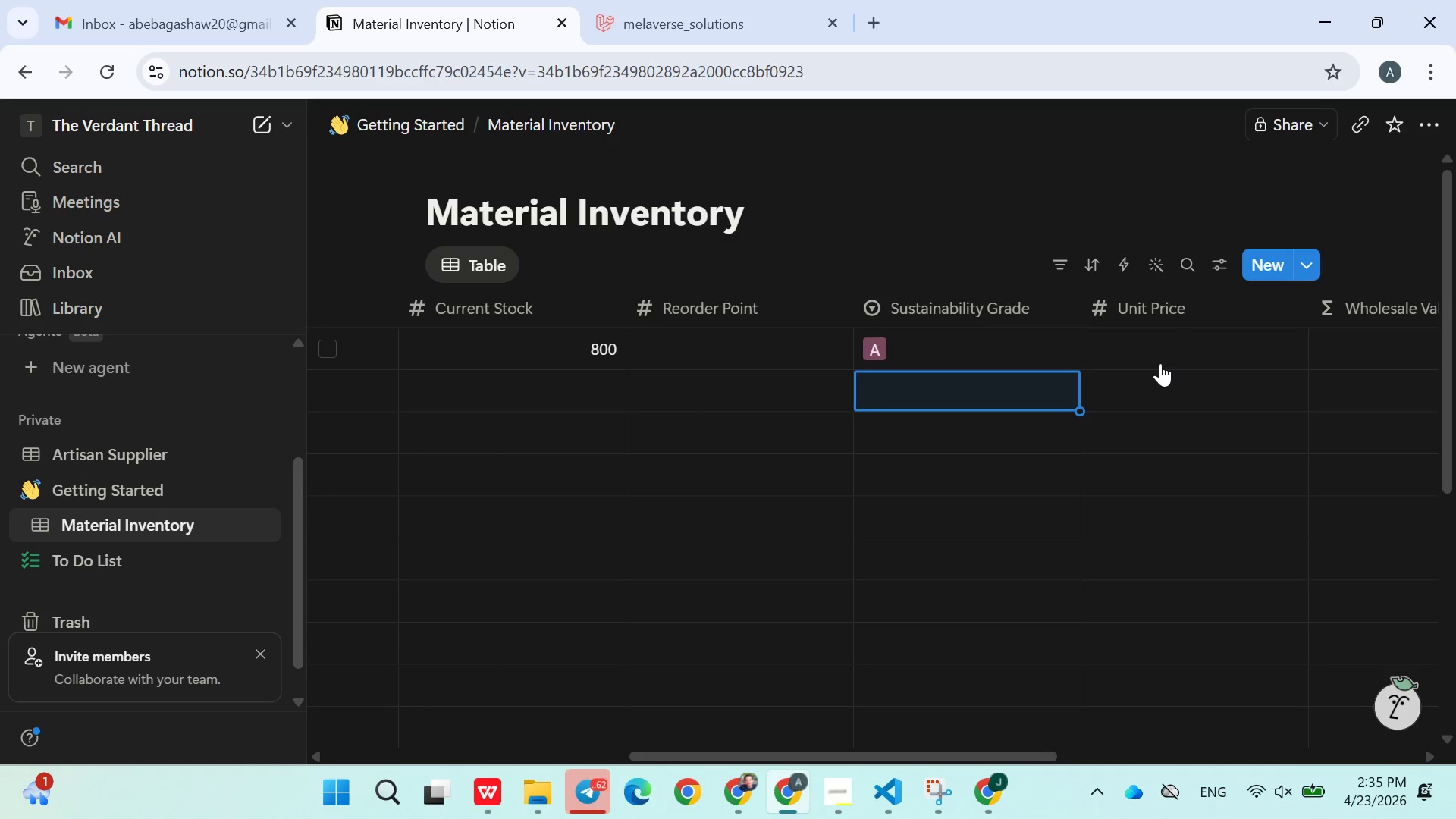 
wait(8.33)
 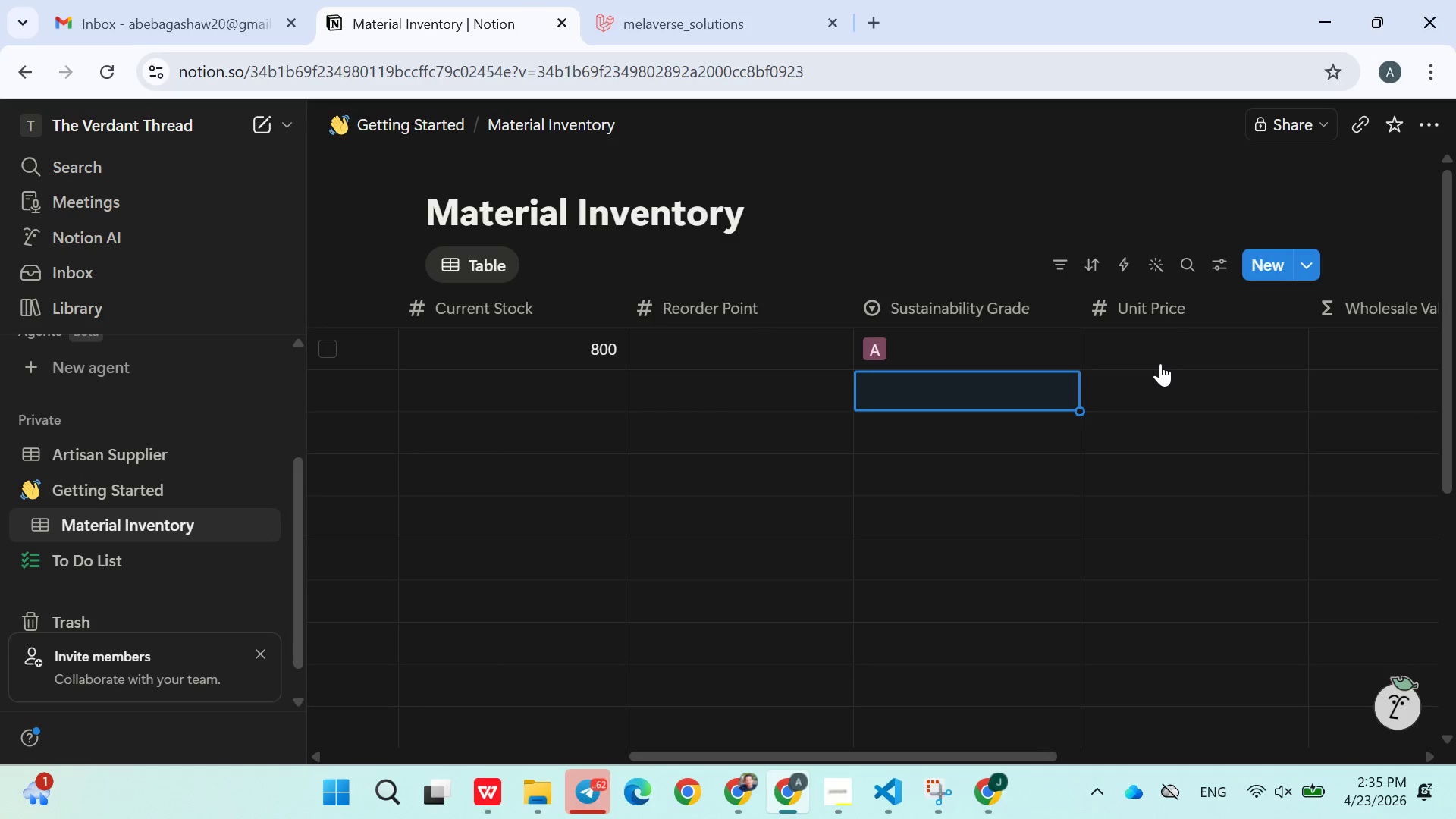 
left_click([1088, 222])
 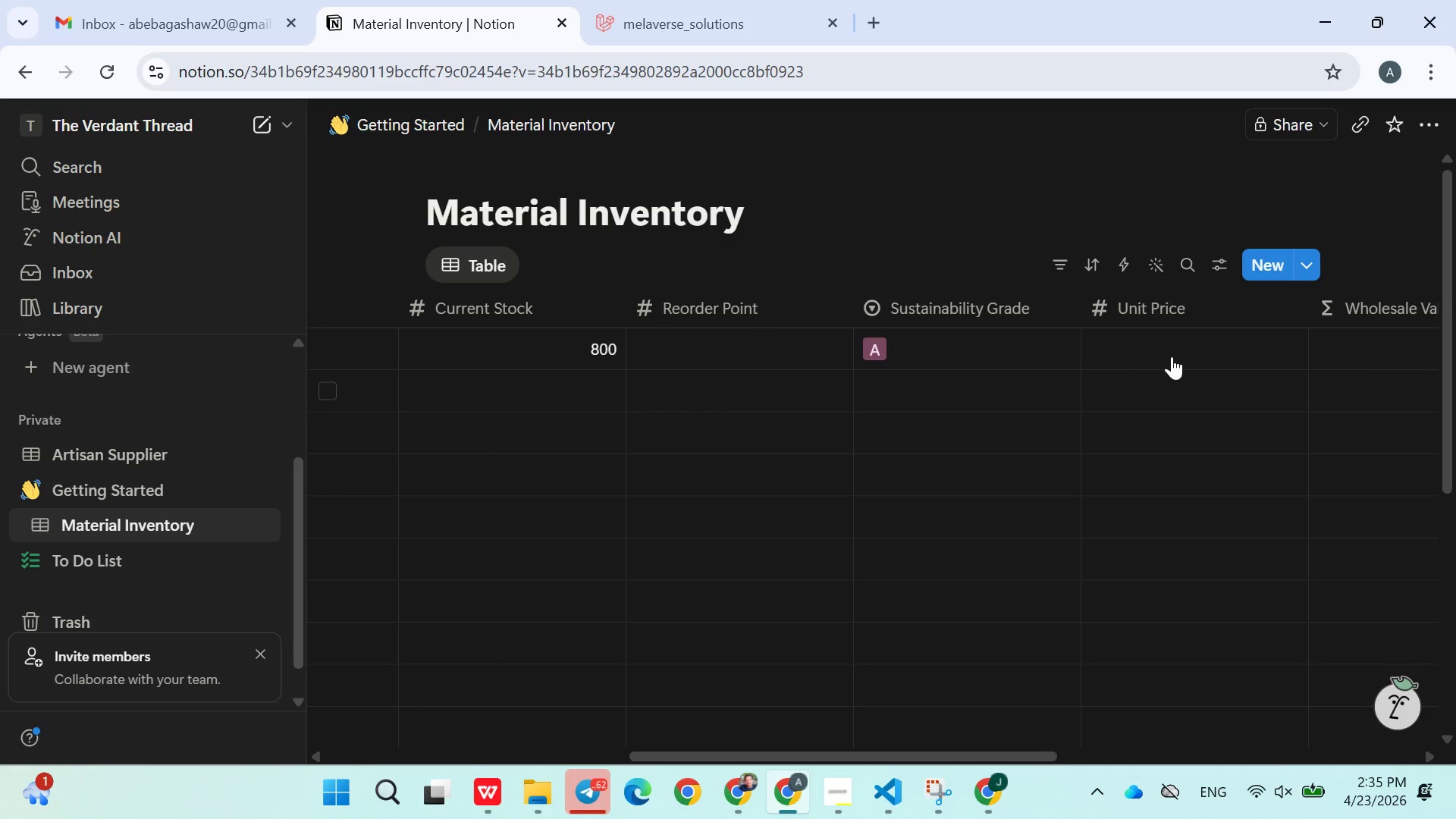 
left_click([1160, 347])
 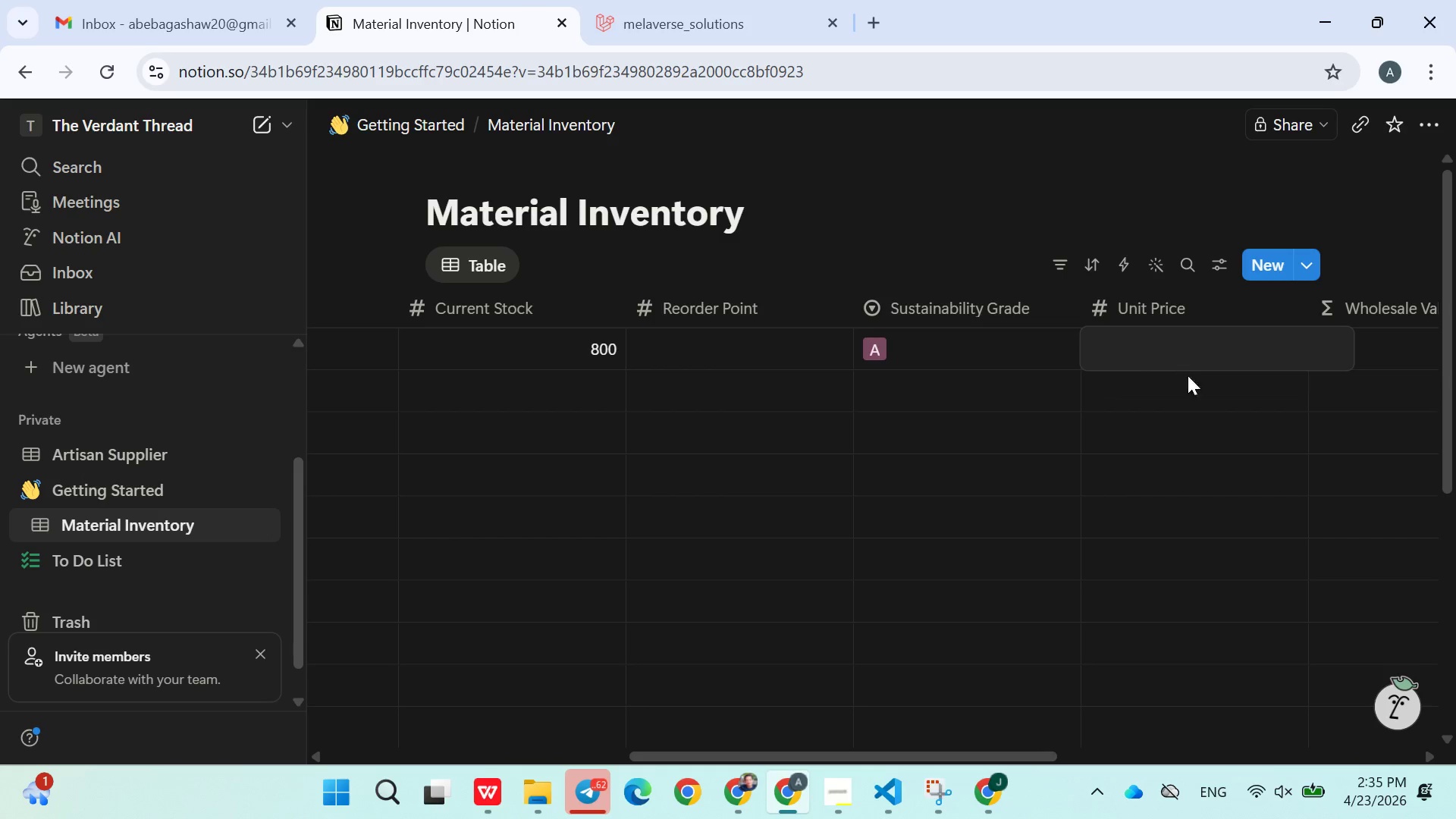 
left_click([1186, 390])
 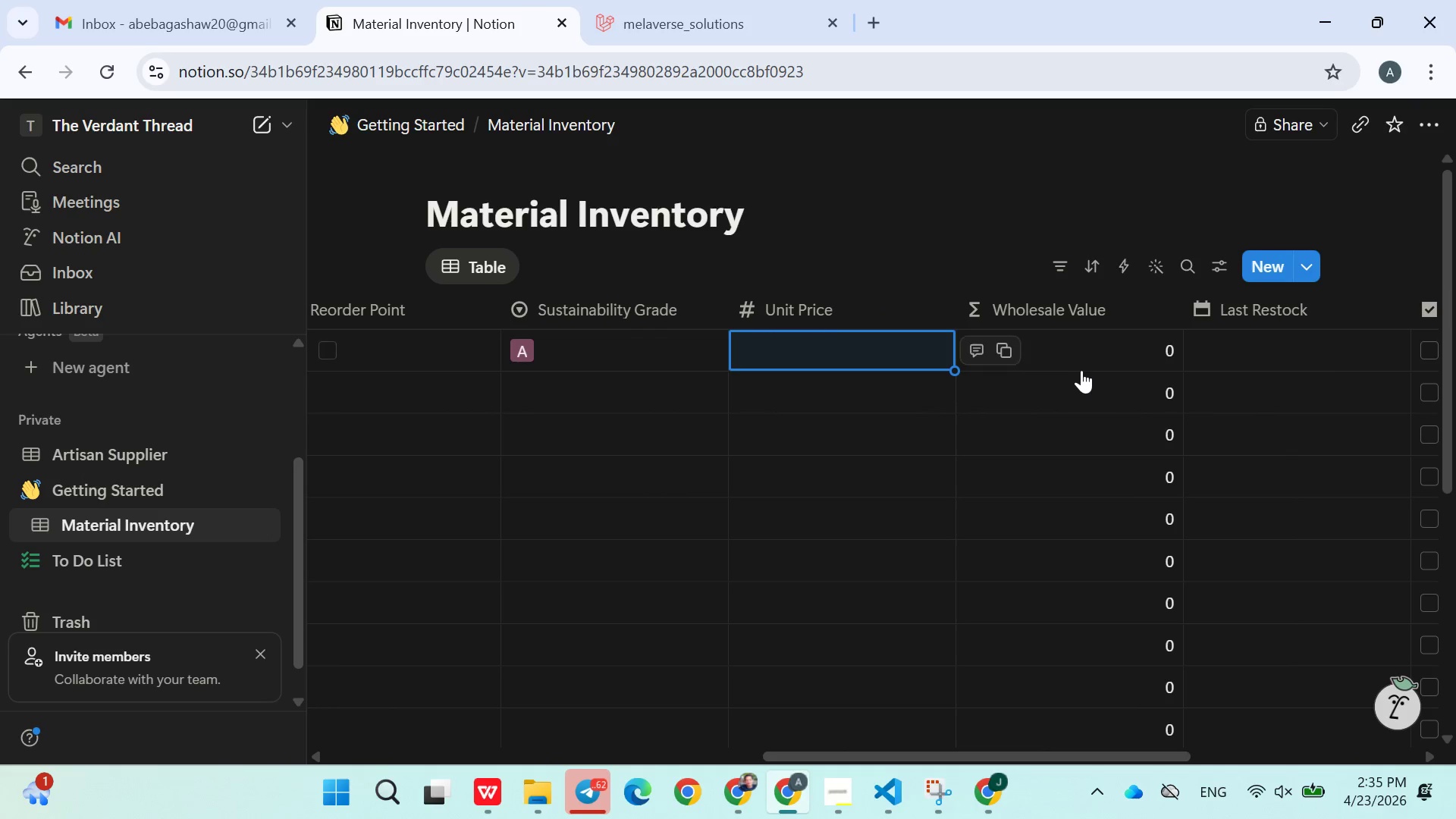 
left_click([1080, 362])
 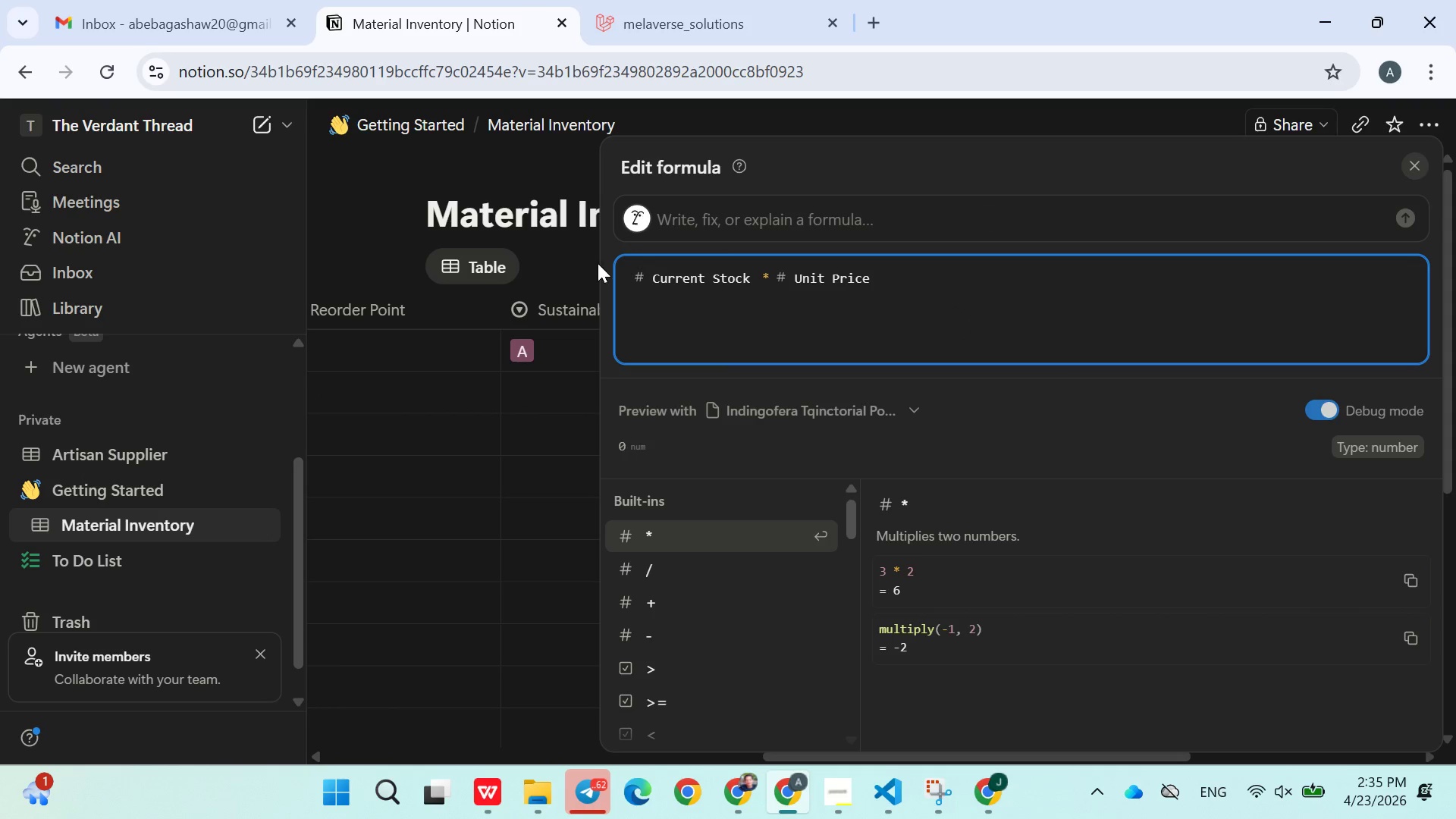 
left_click([395, 249])
 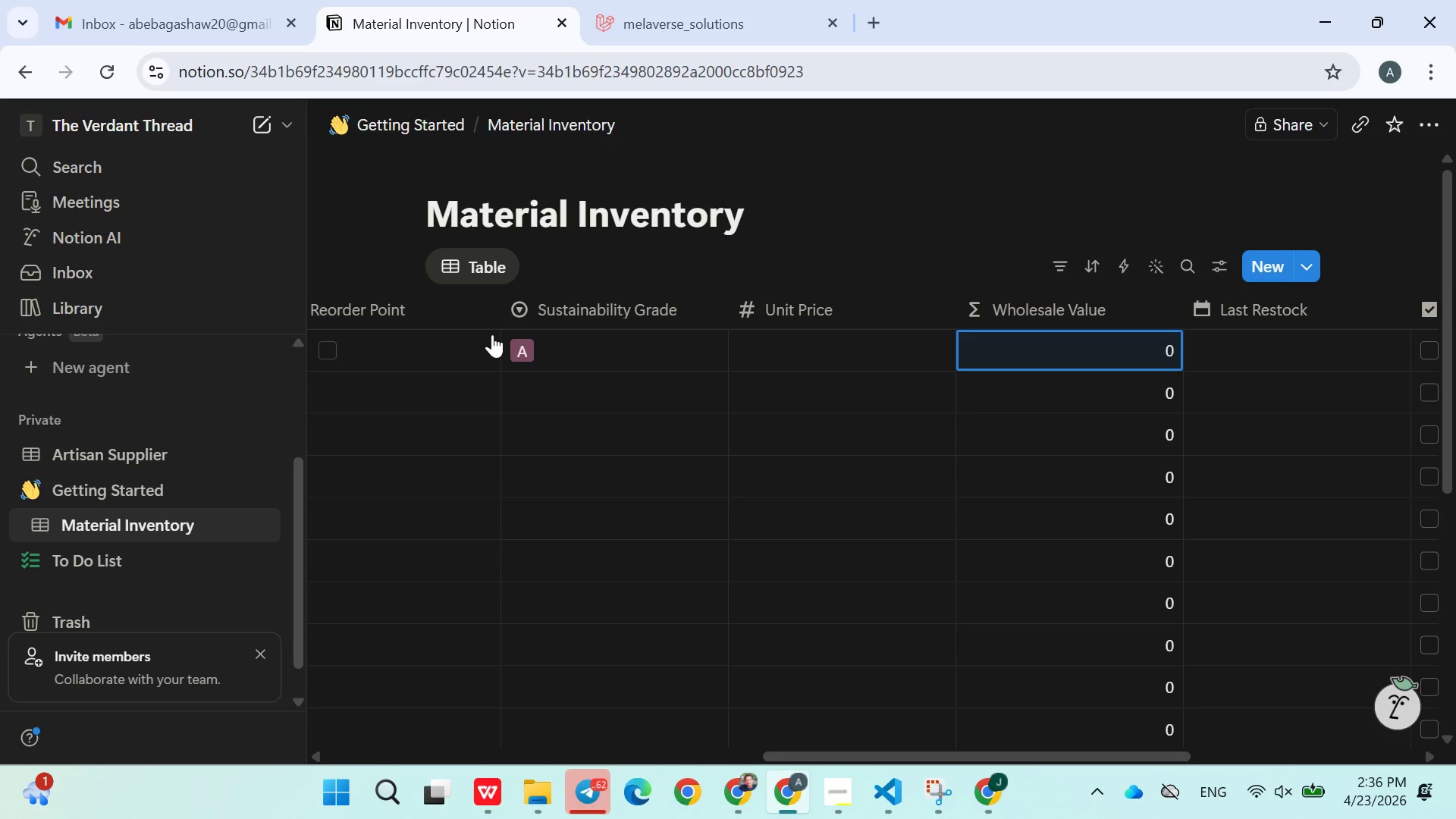 
wait(35.98)
 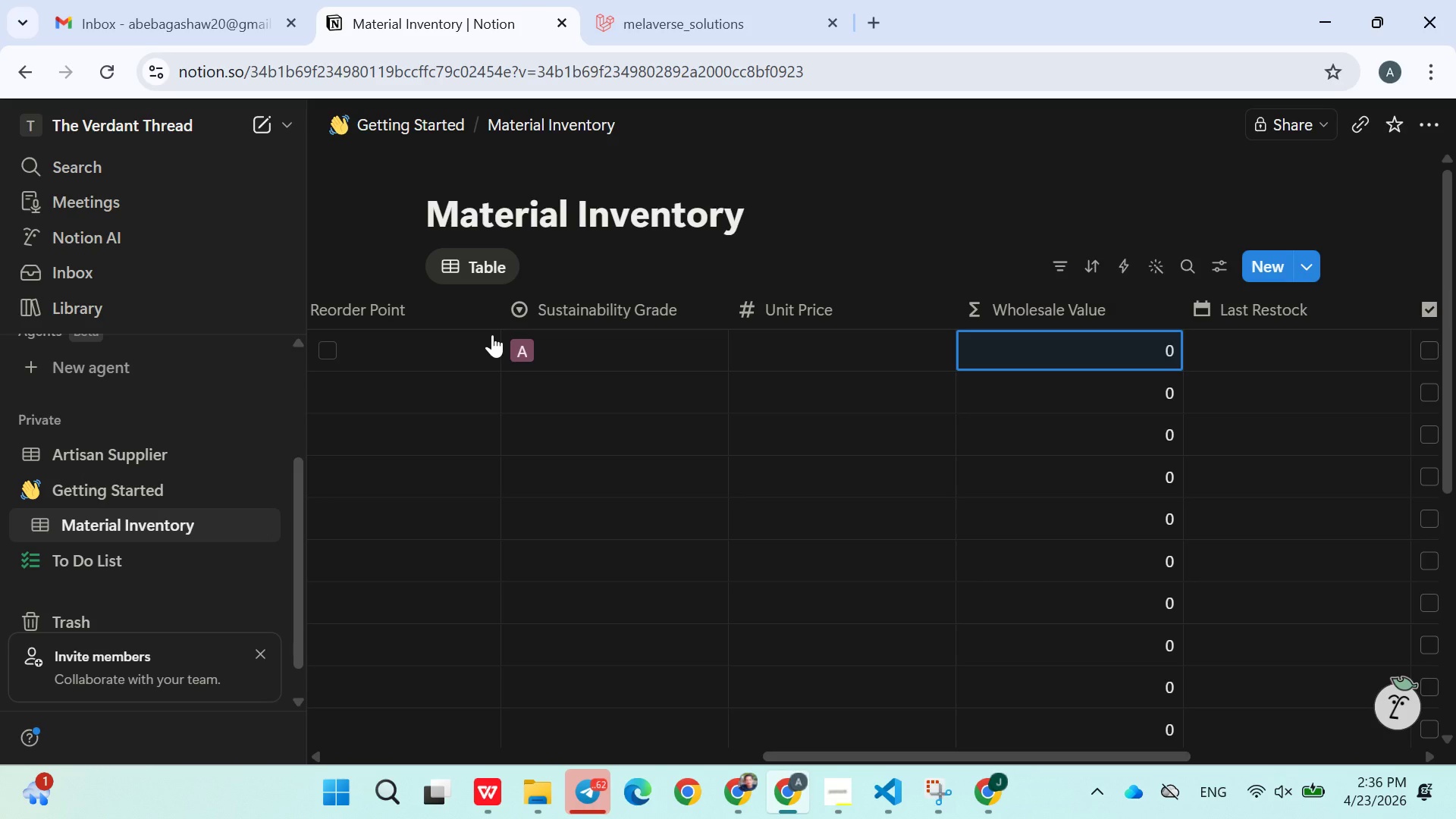 
left_click([783, 348])
 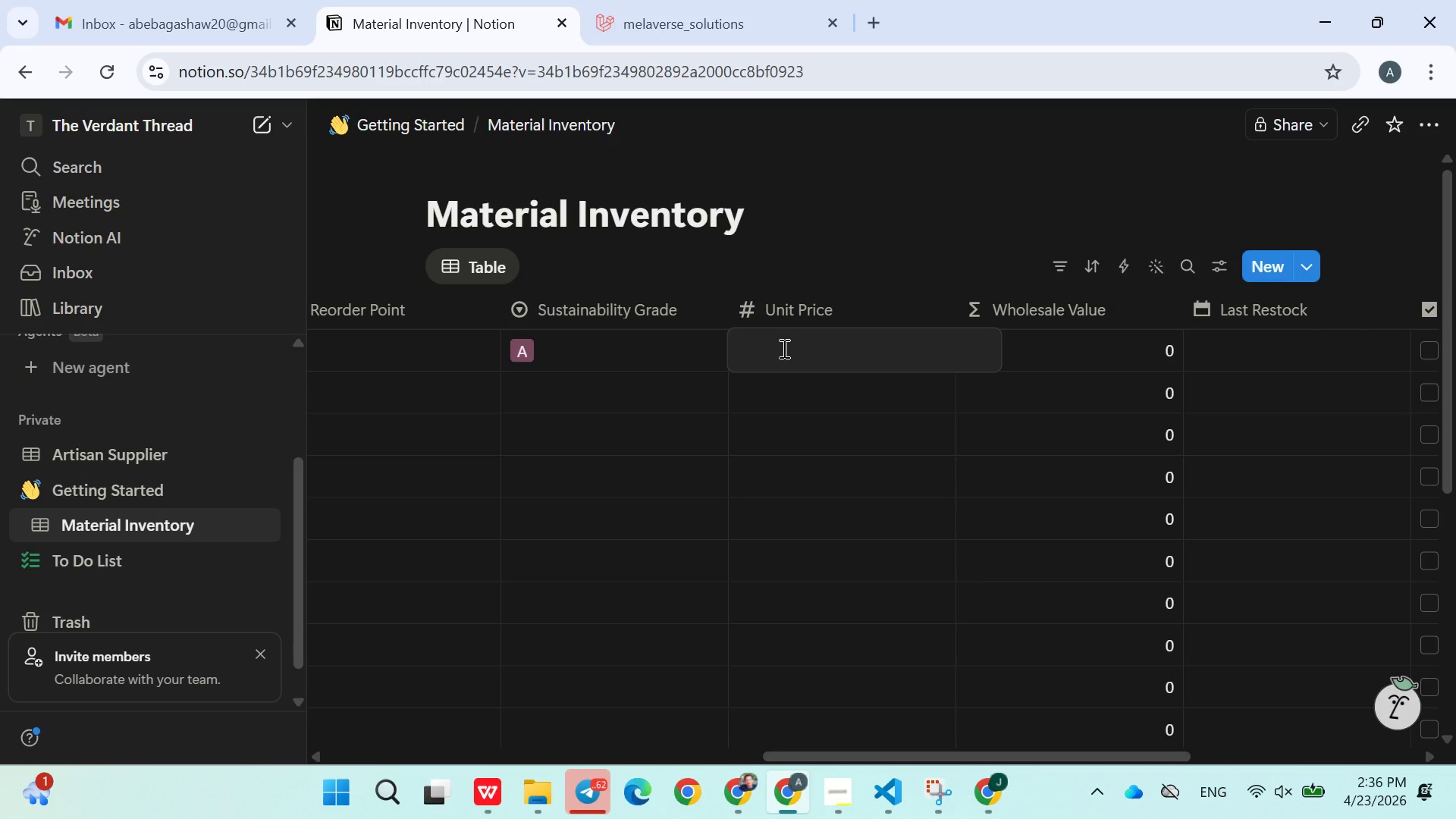 
type(344)
 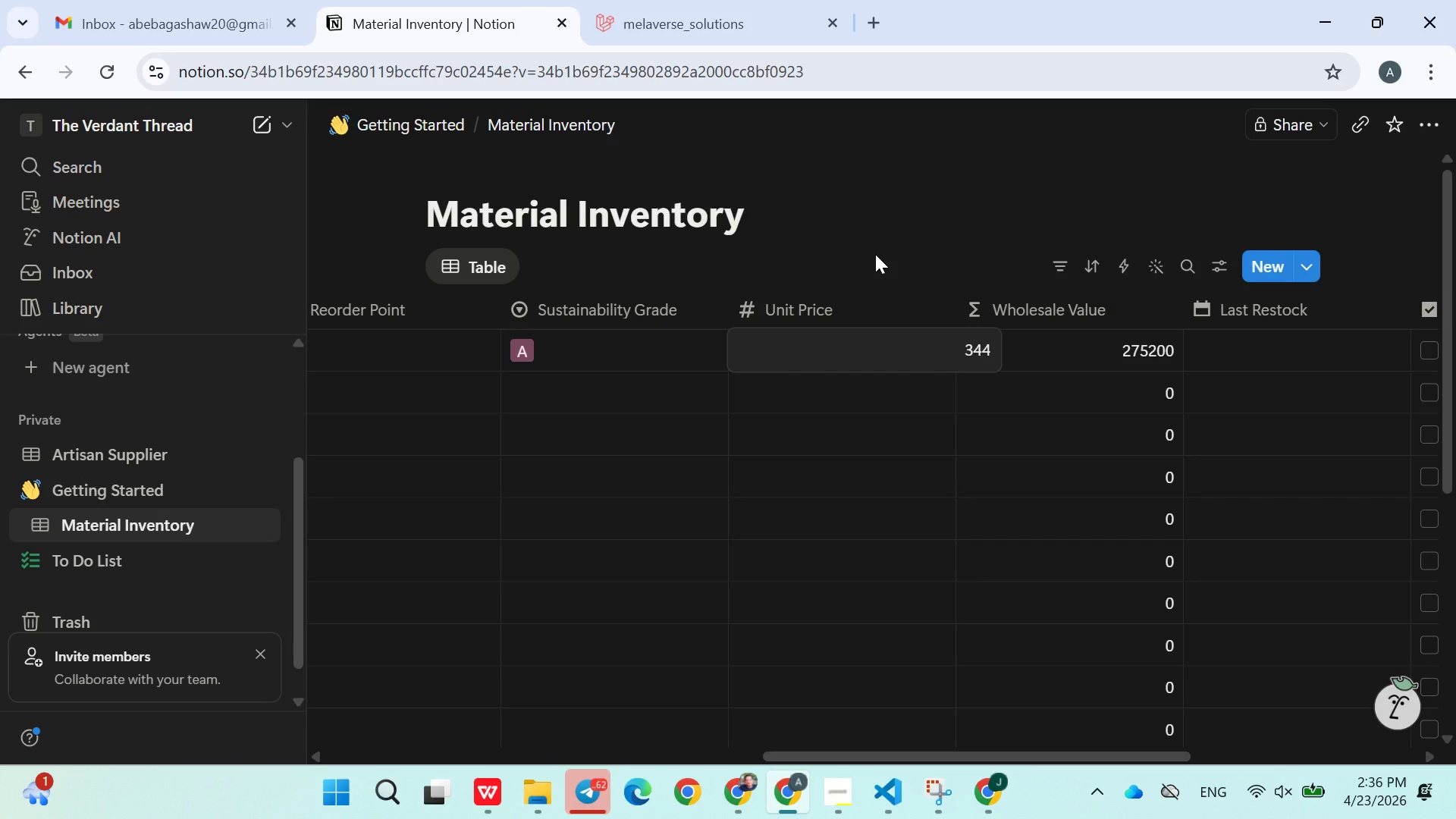 
left_click([875, 254])
 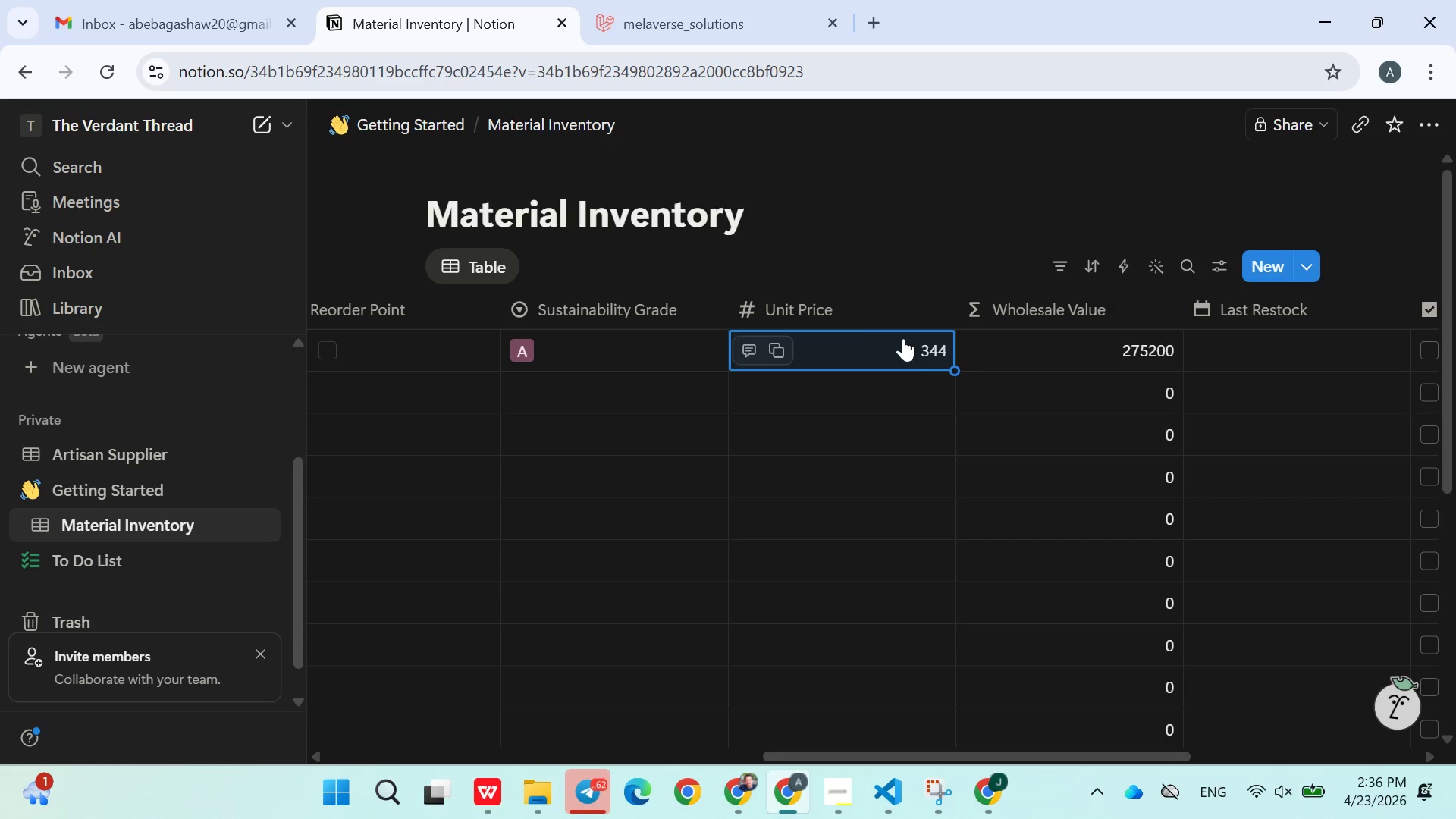 
double_click([914, 344])
 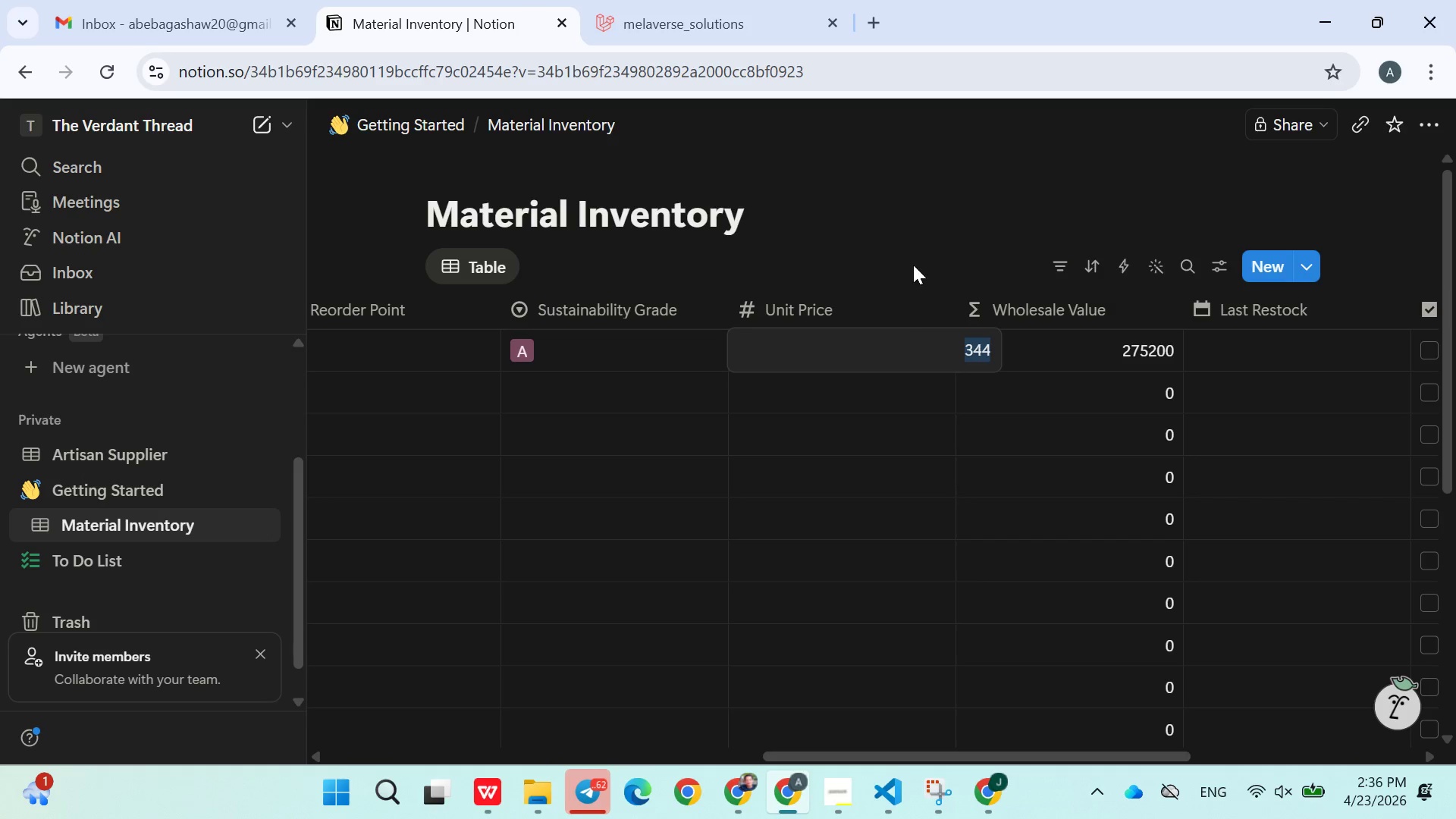 
left_click([913, 265])
 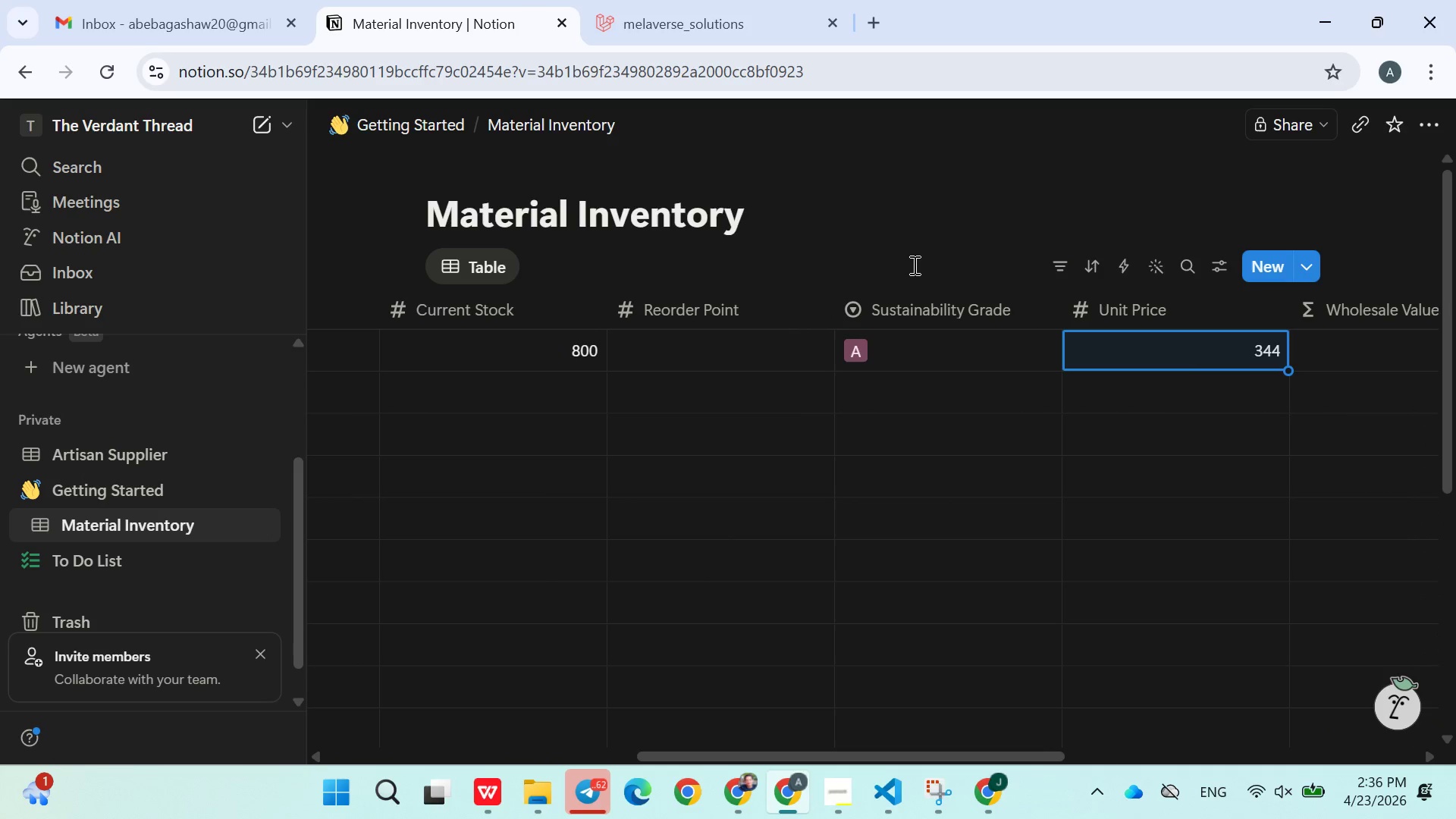 
left_click([723, 343])
 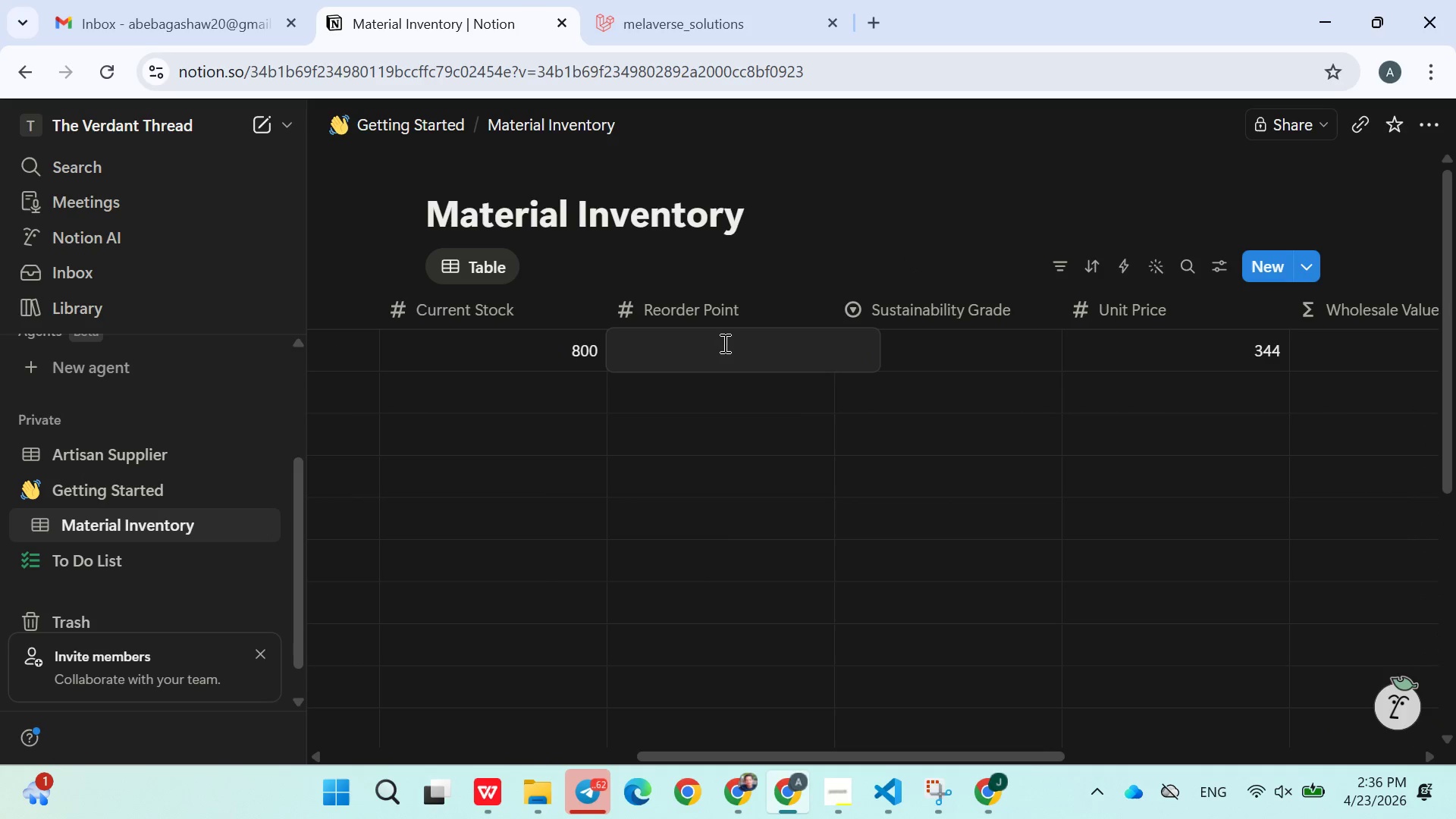 
key(5)
 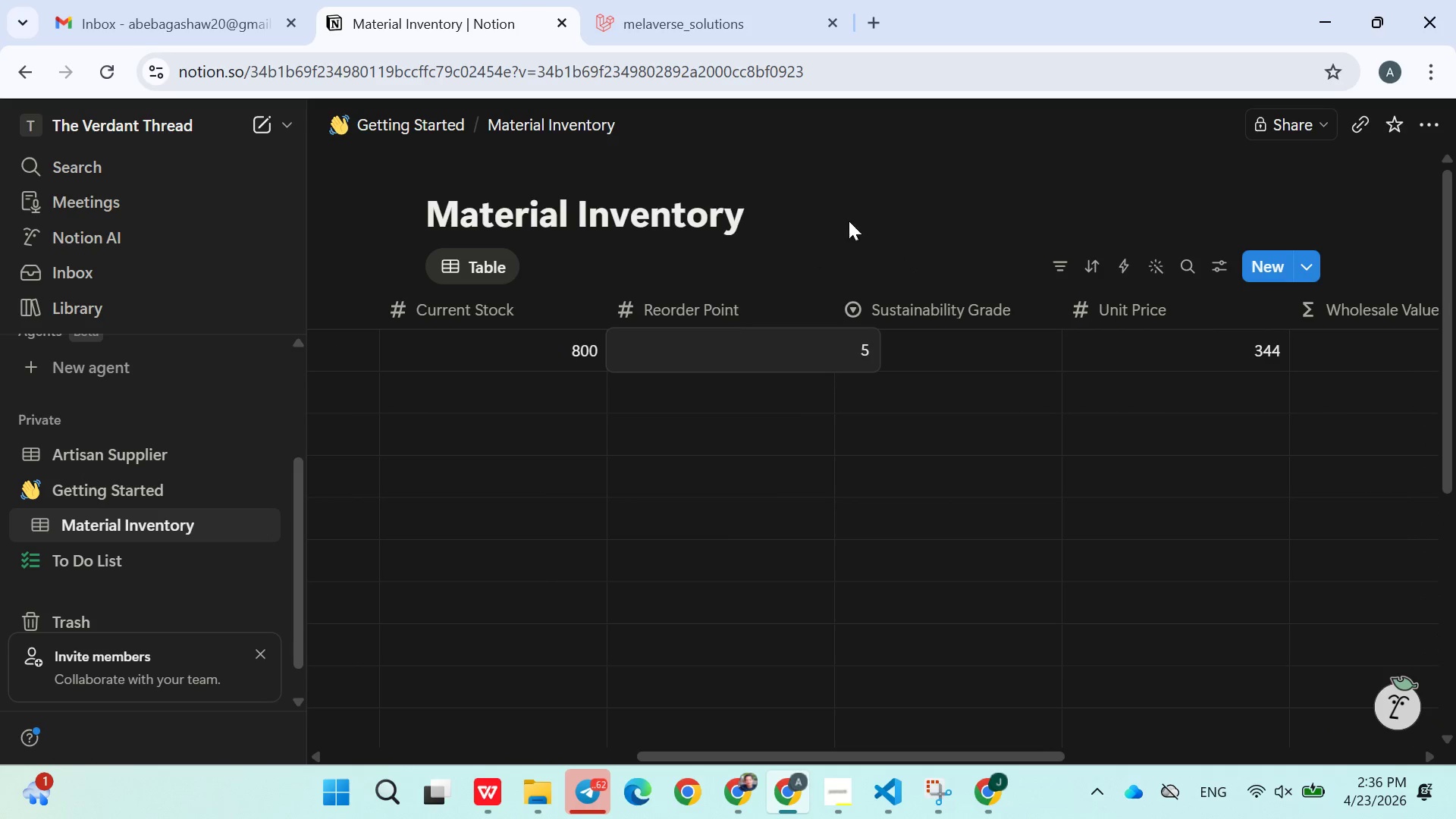 
left_click([876, 187])
 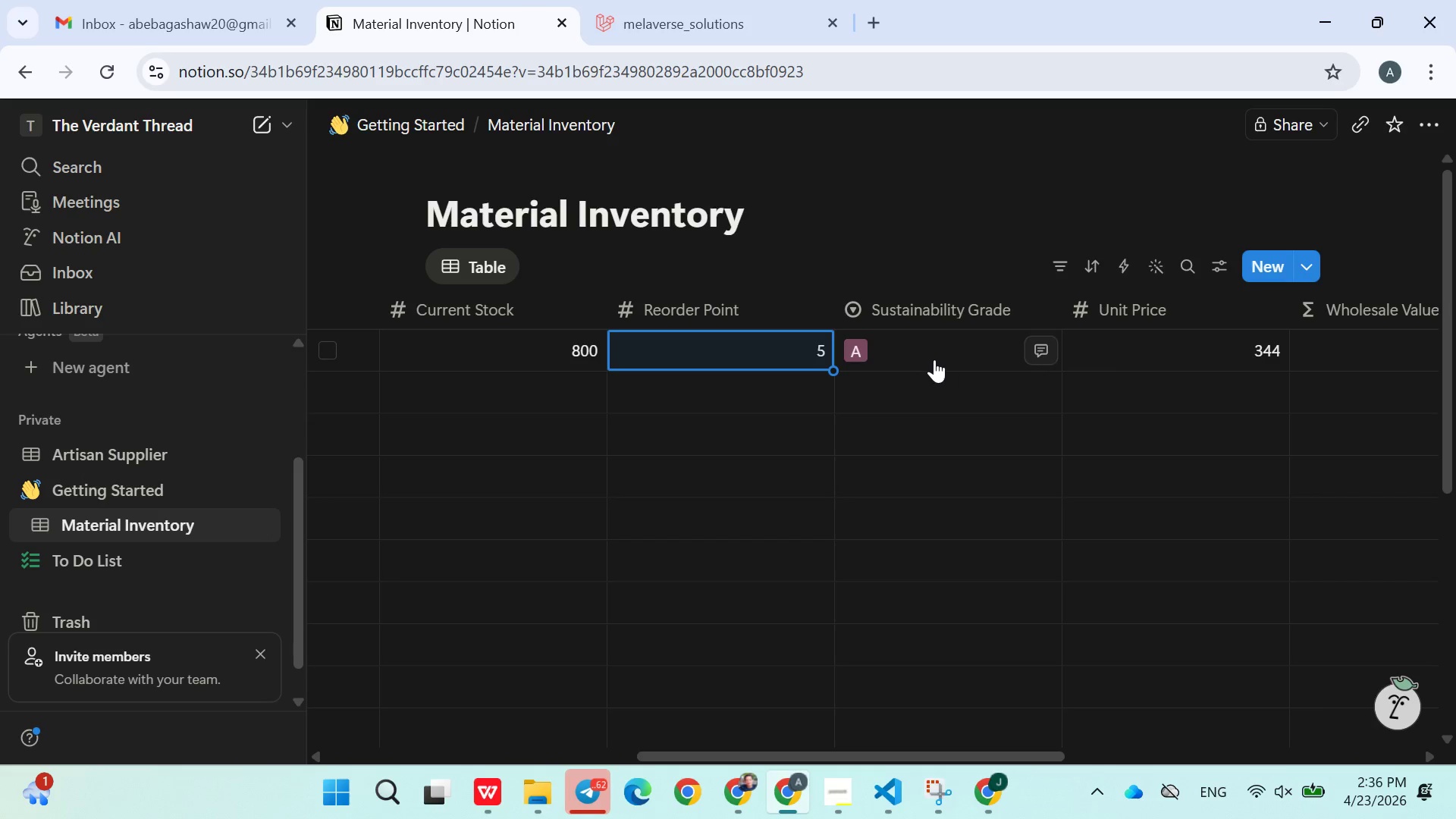 
left_click([934, 356])
 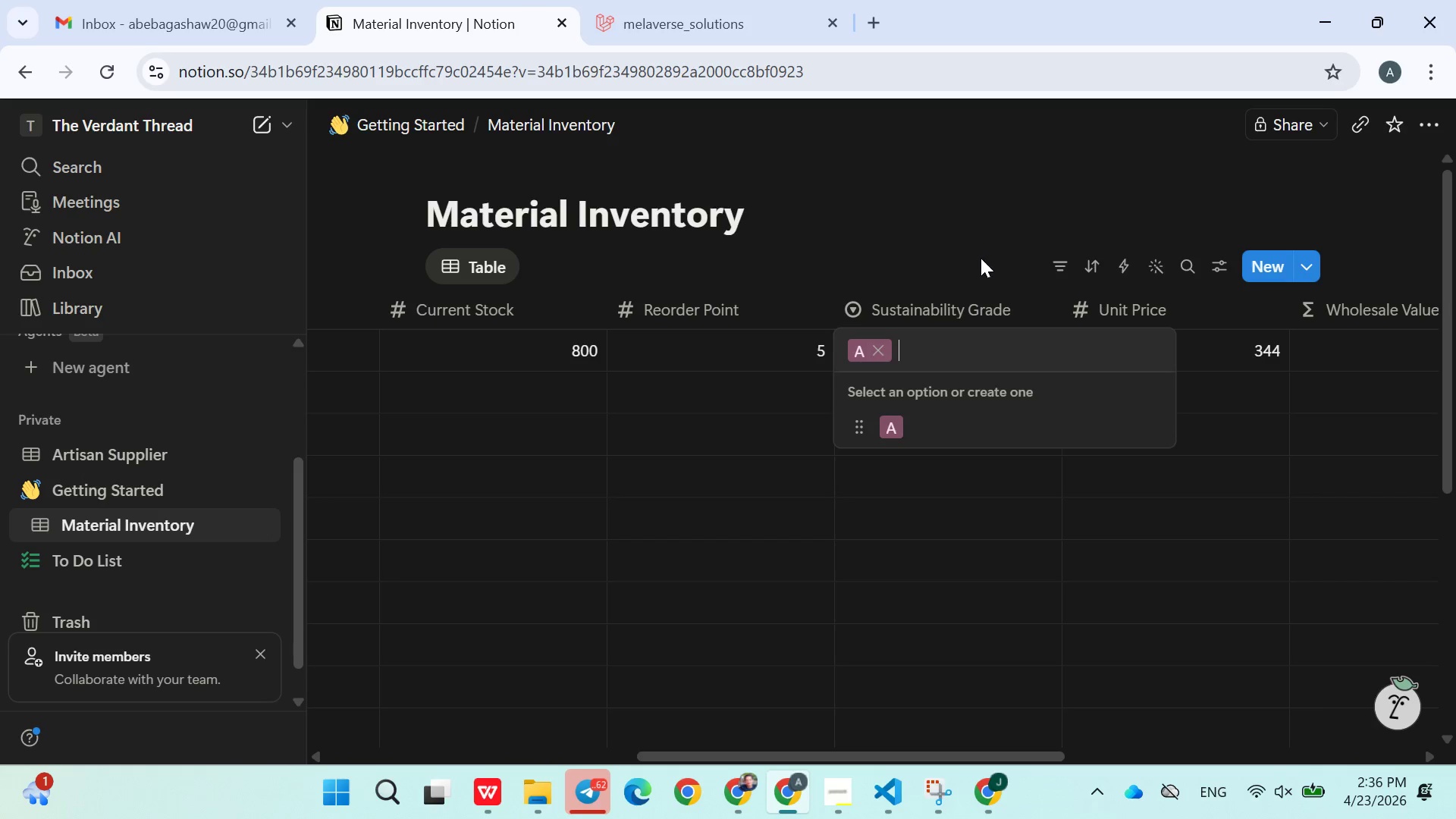 
left_click([924, 418])
 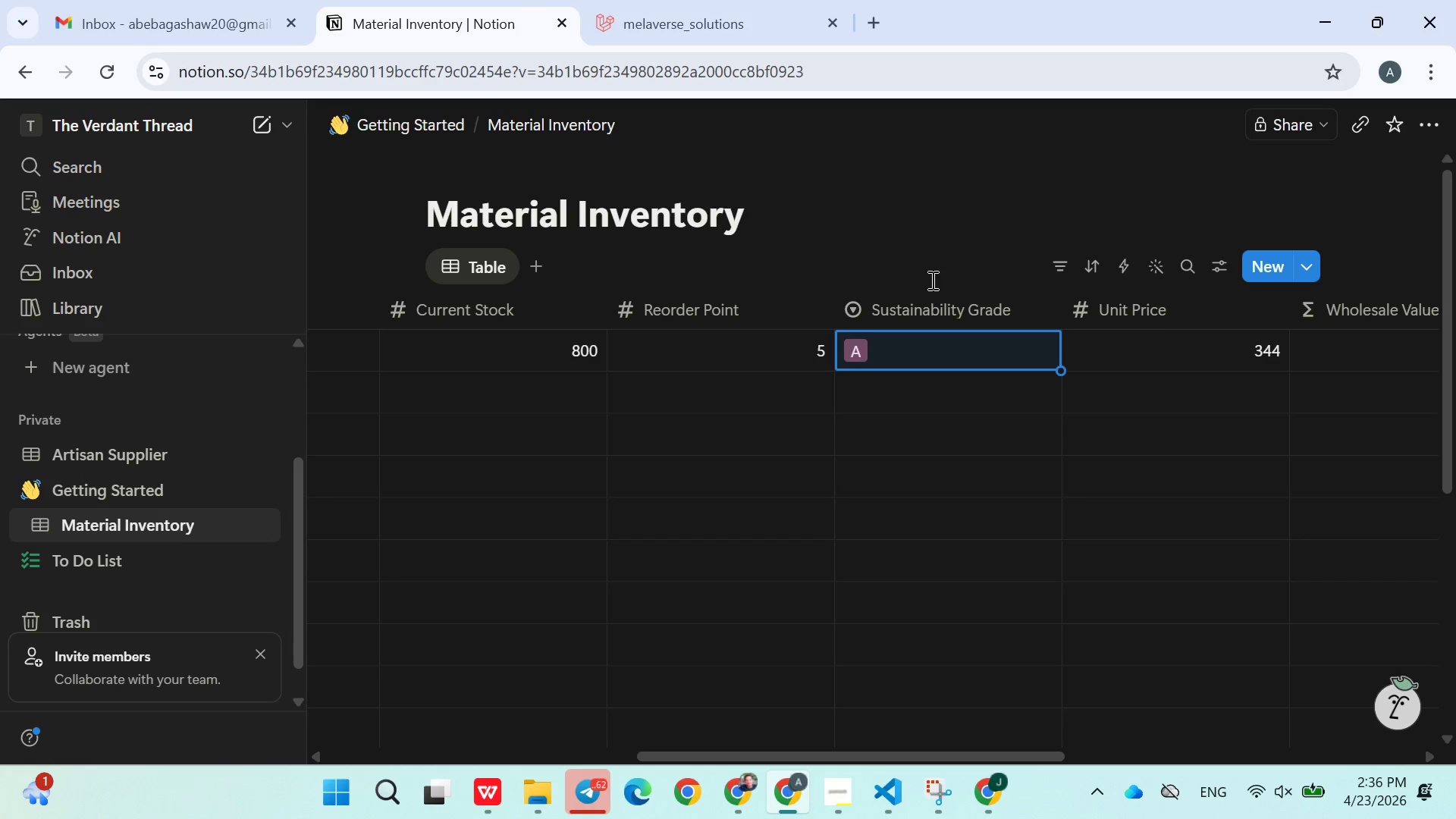 
left_click([949, 257])
 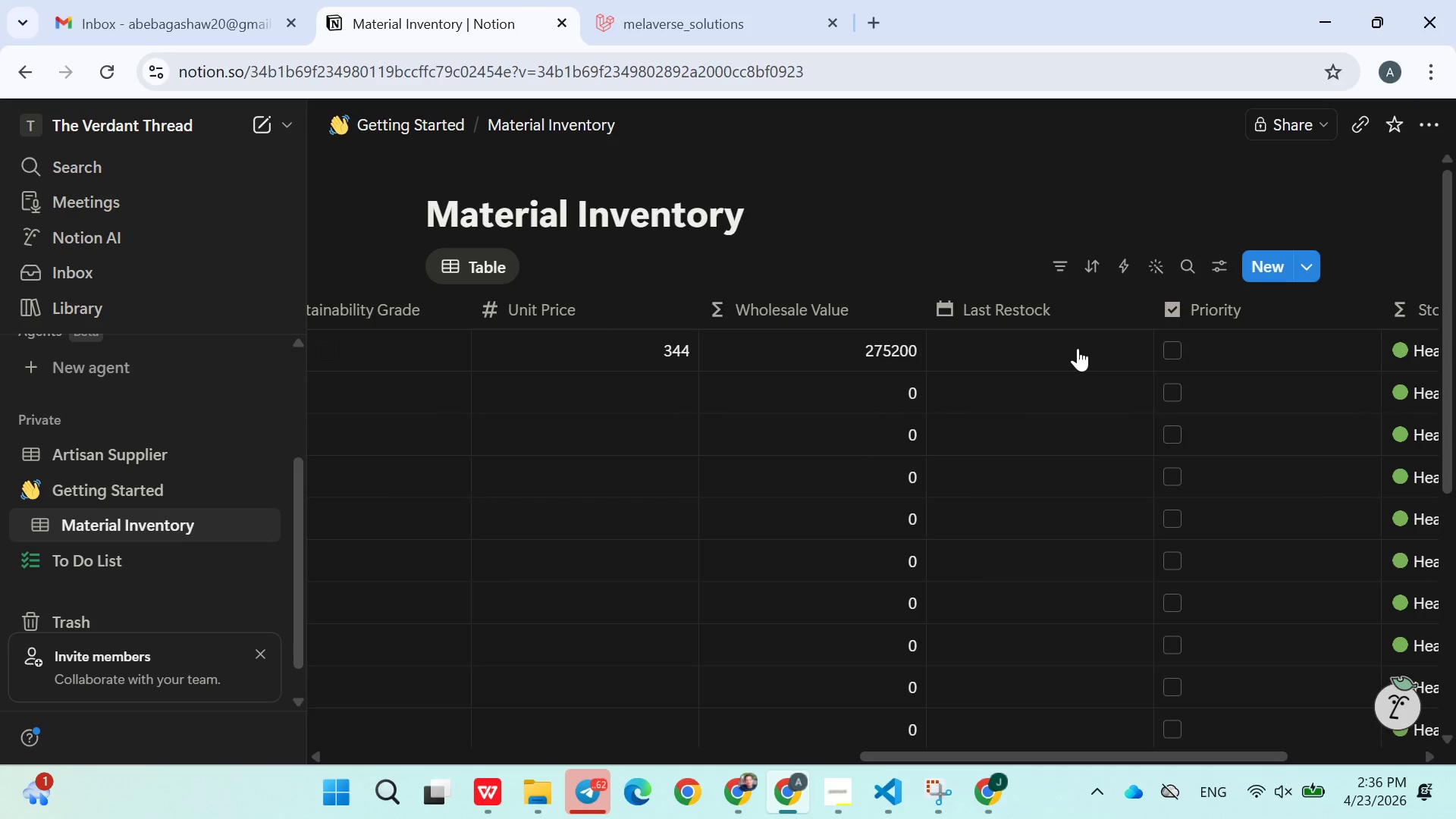 
left_click([1075, 344])
 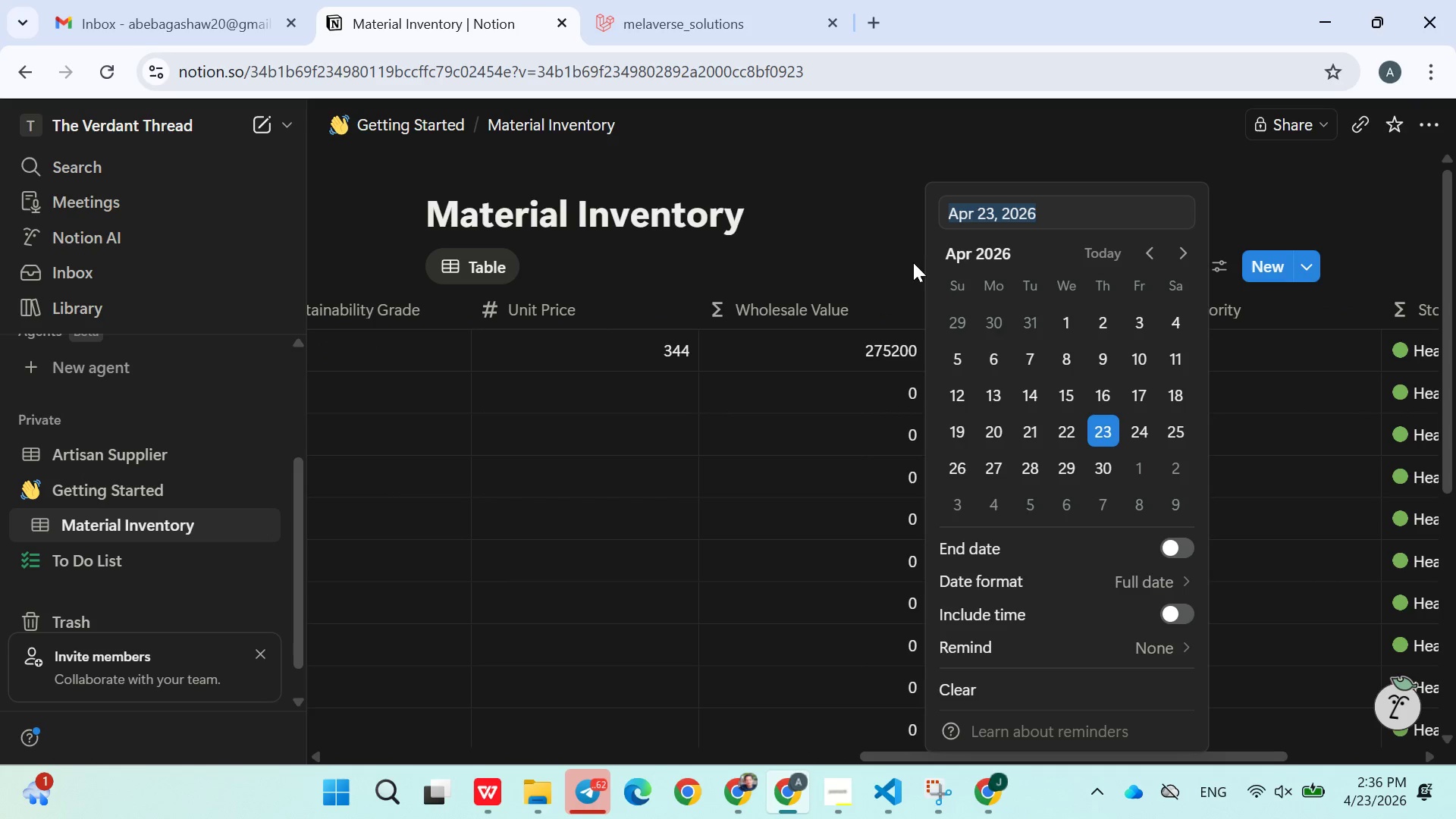 
left_click([870, 264])
 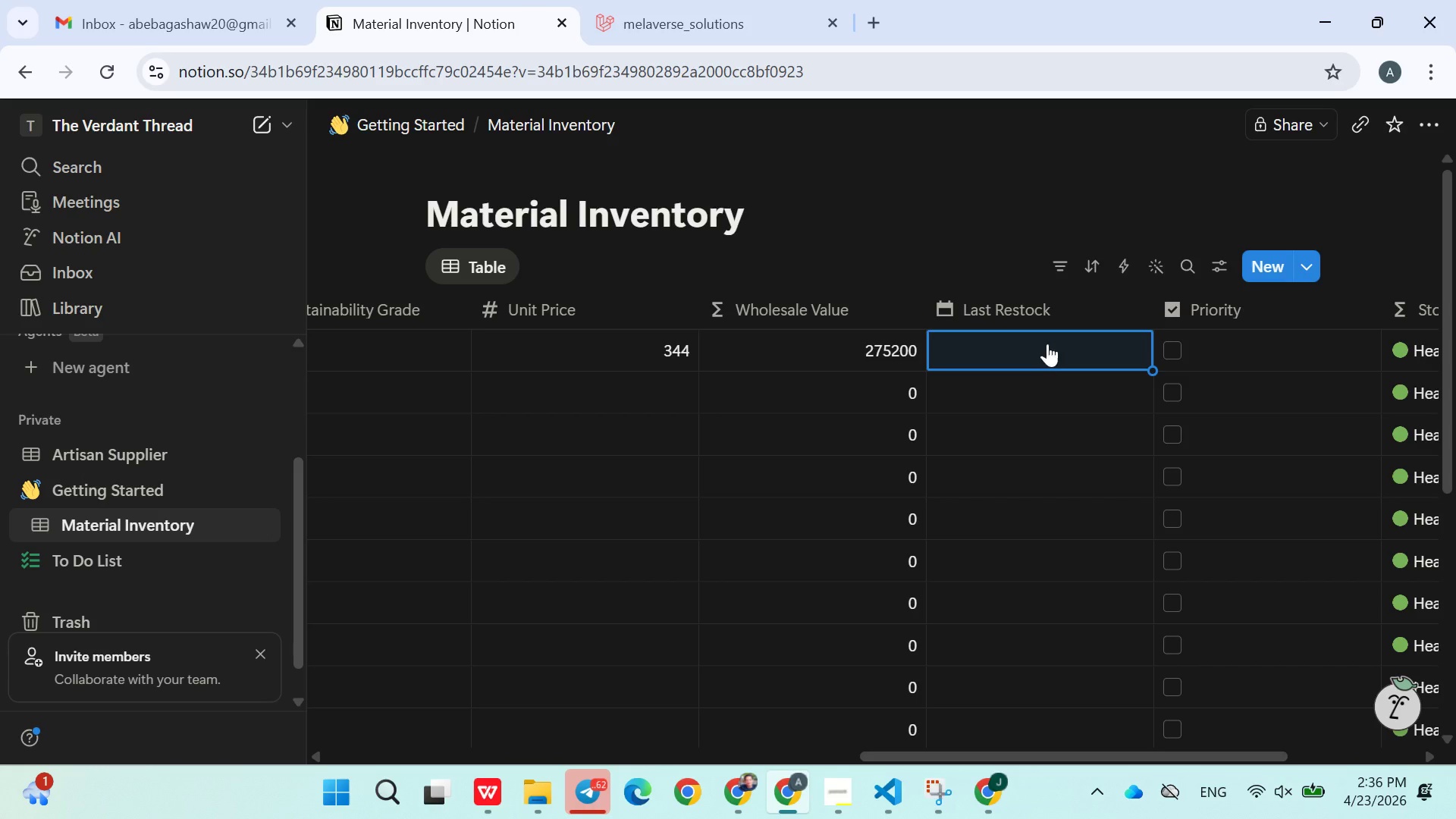 
left_click([1025, 342])
 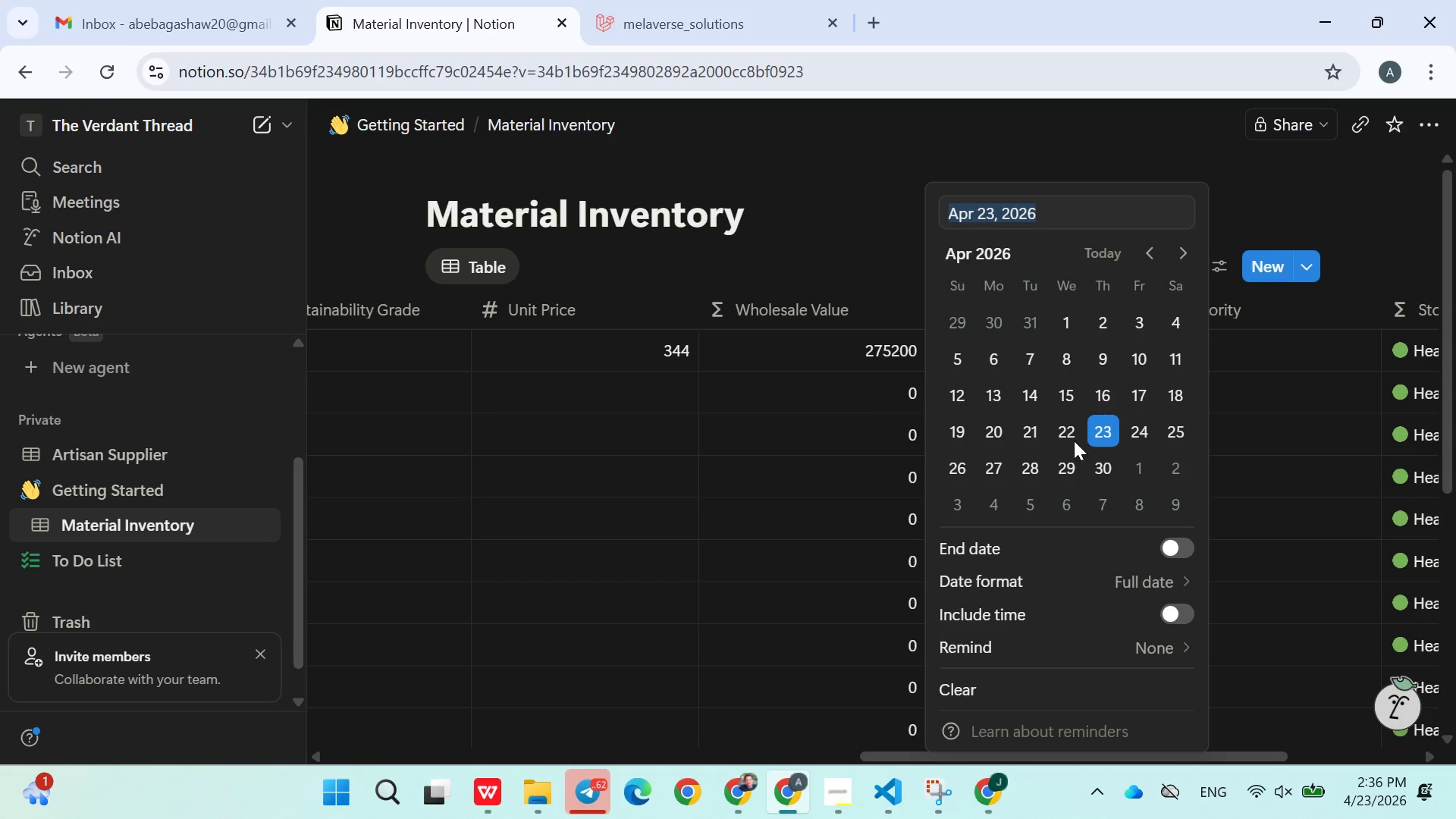 
left_click([1035, 431])
 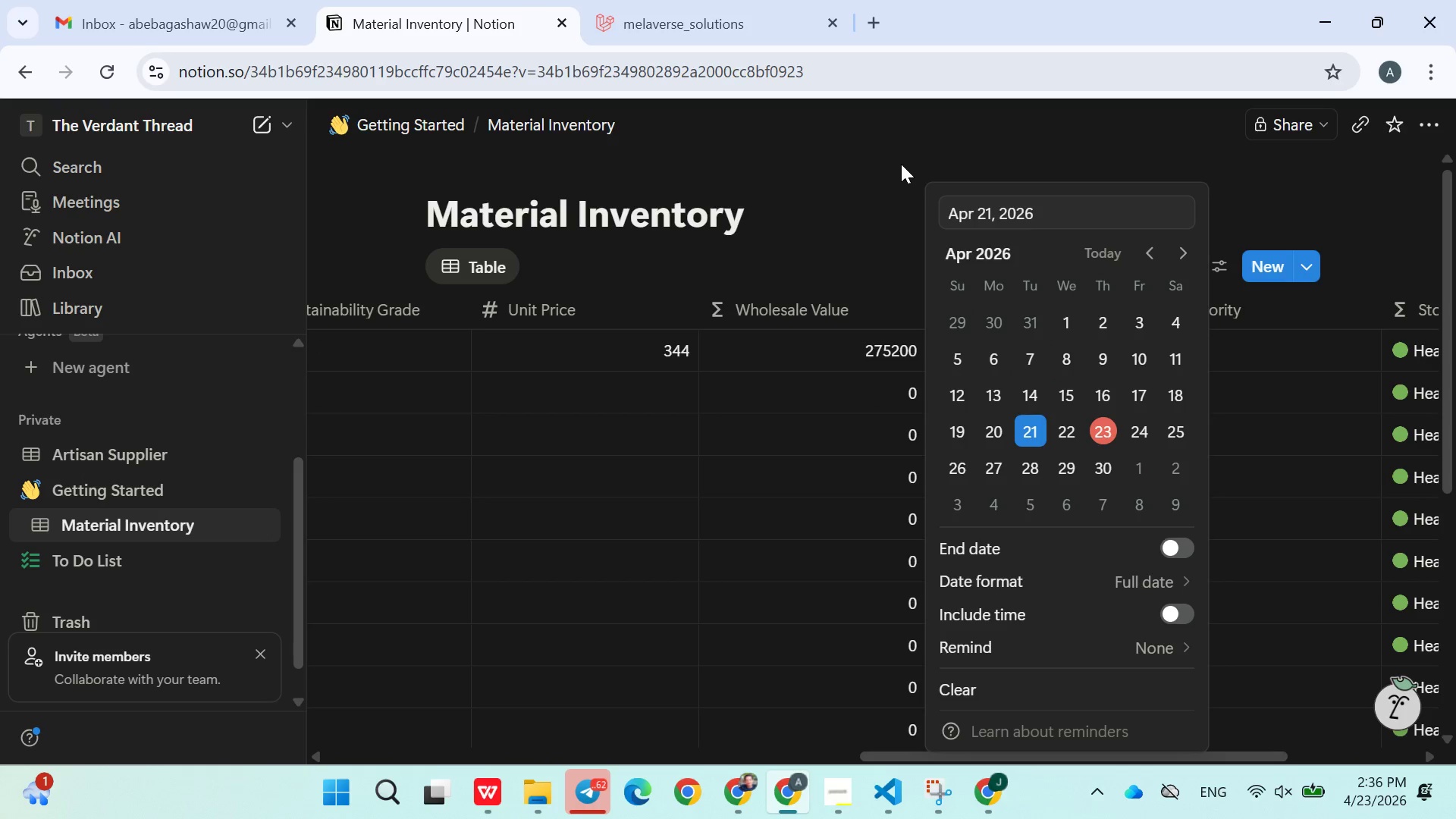 
left_click([901, 164])
 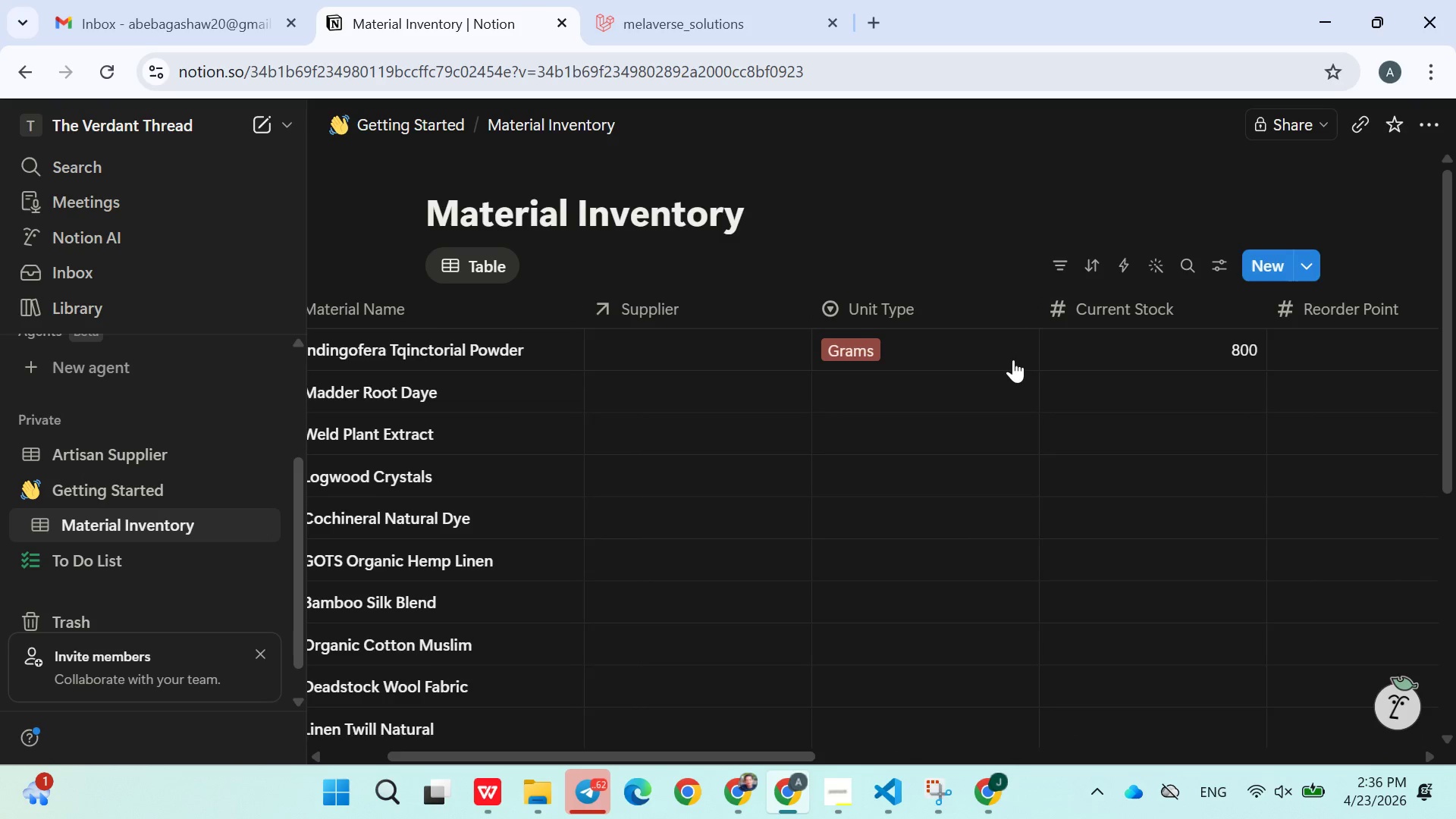 
wait(6.3)
 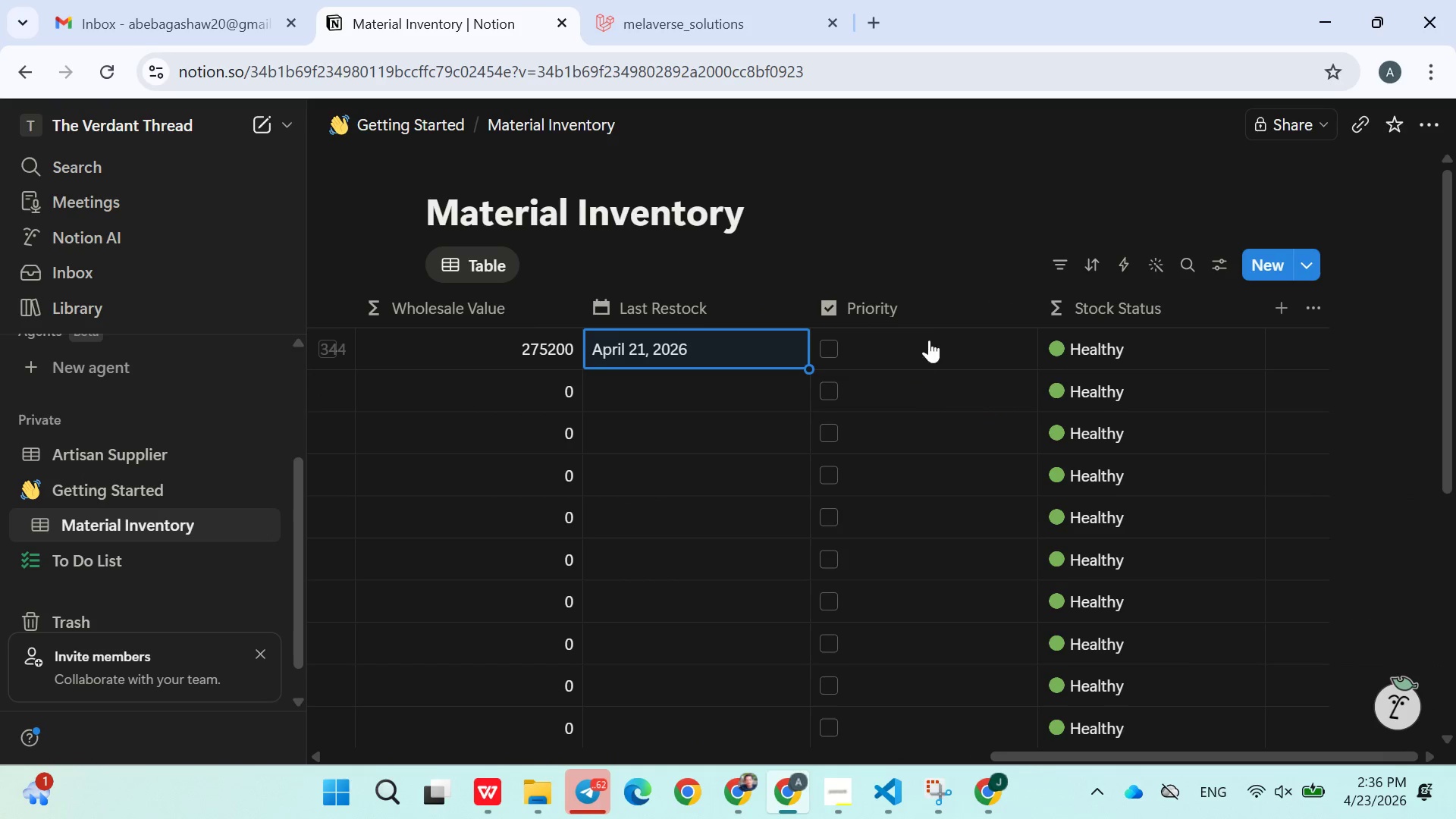 
left_click([692, 348])
 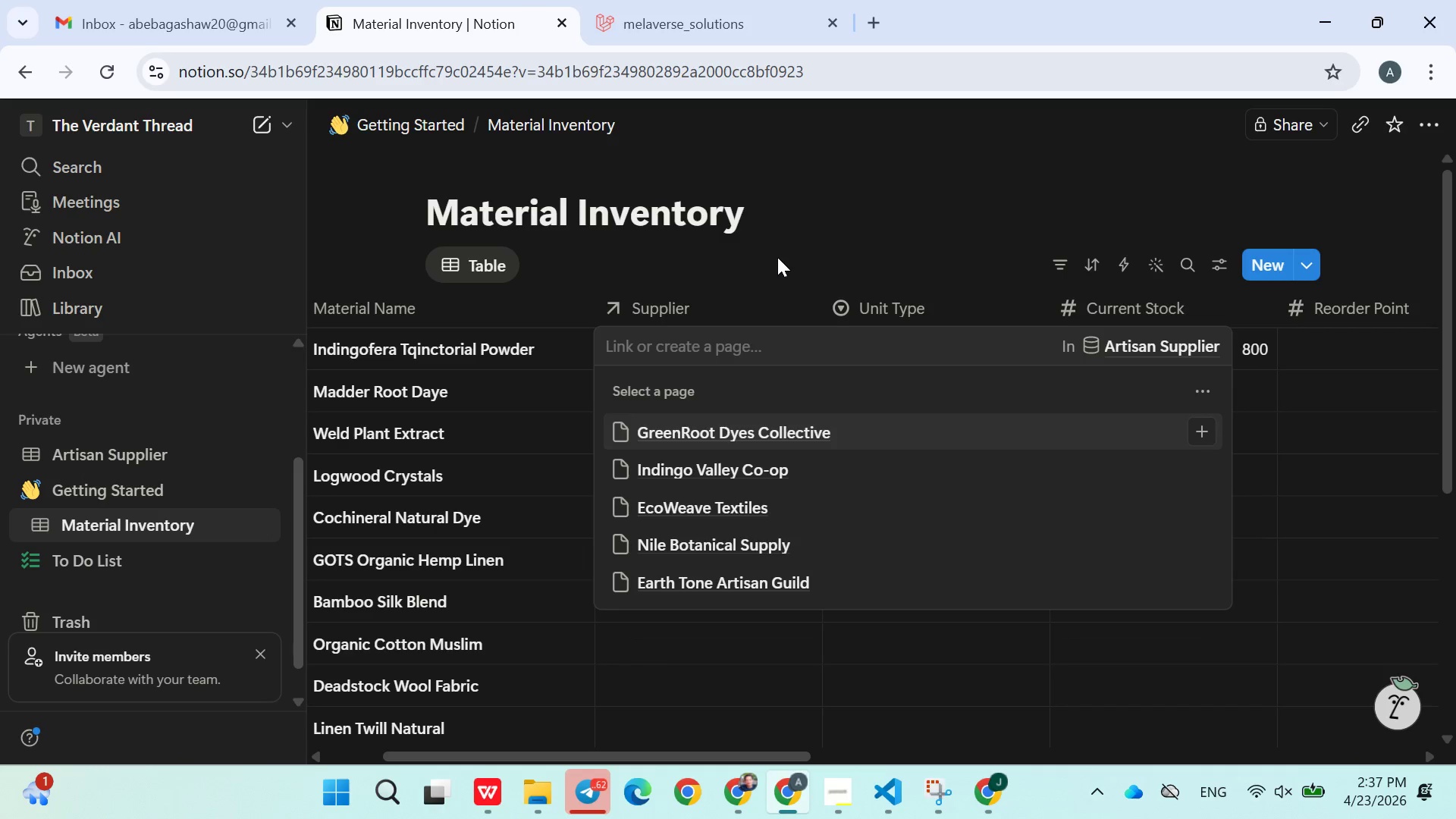 
wait(17.38)
 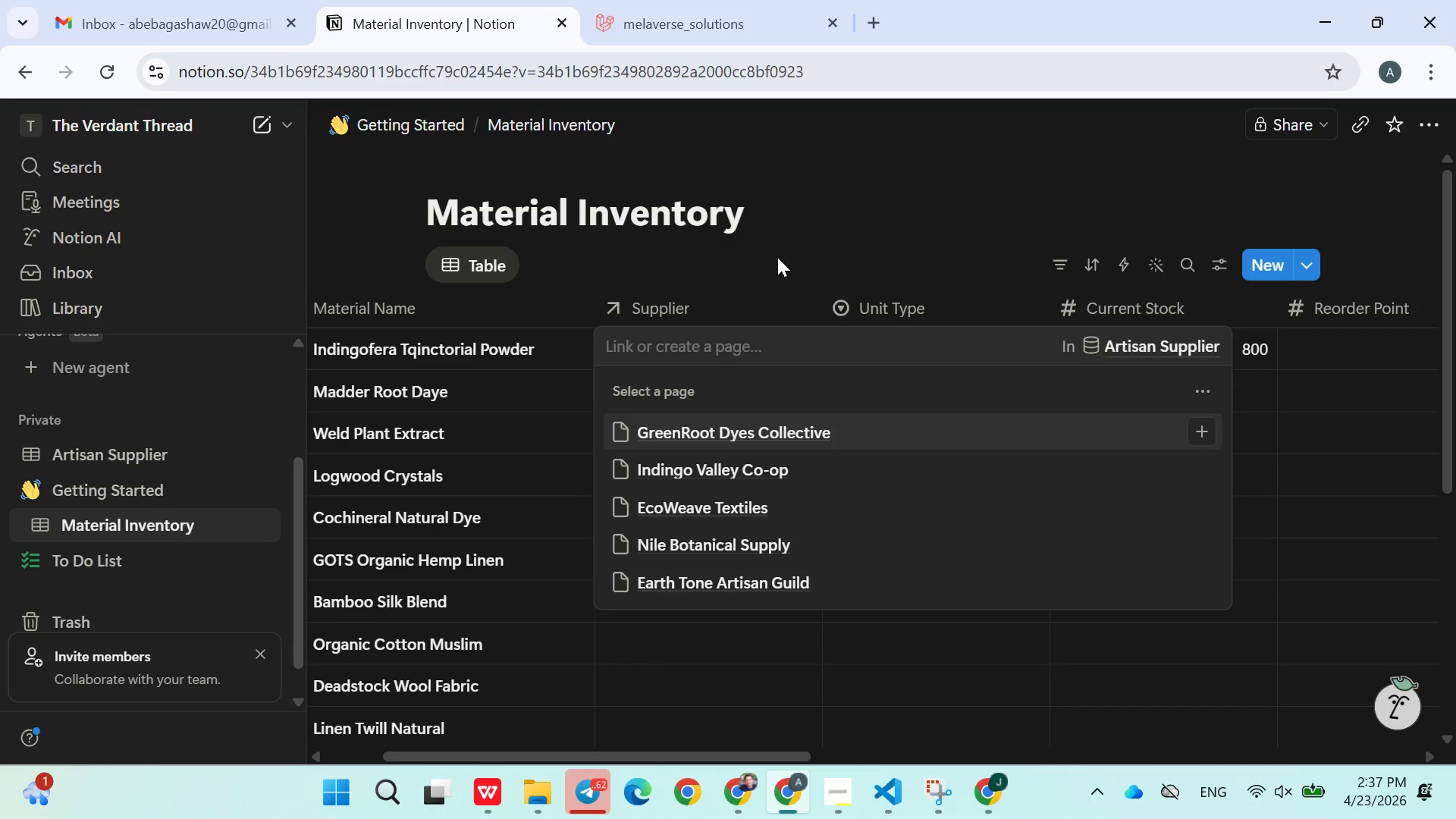 
left_click([795, 245])
 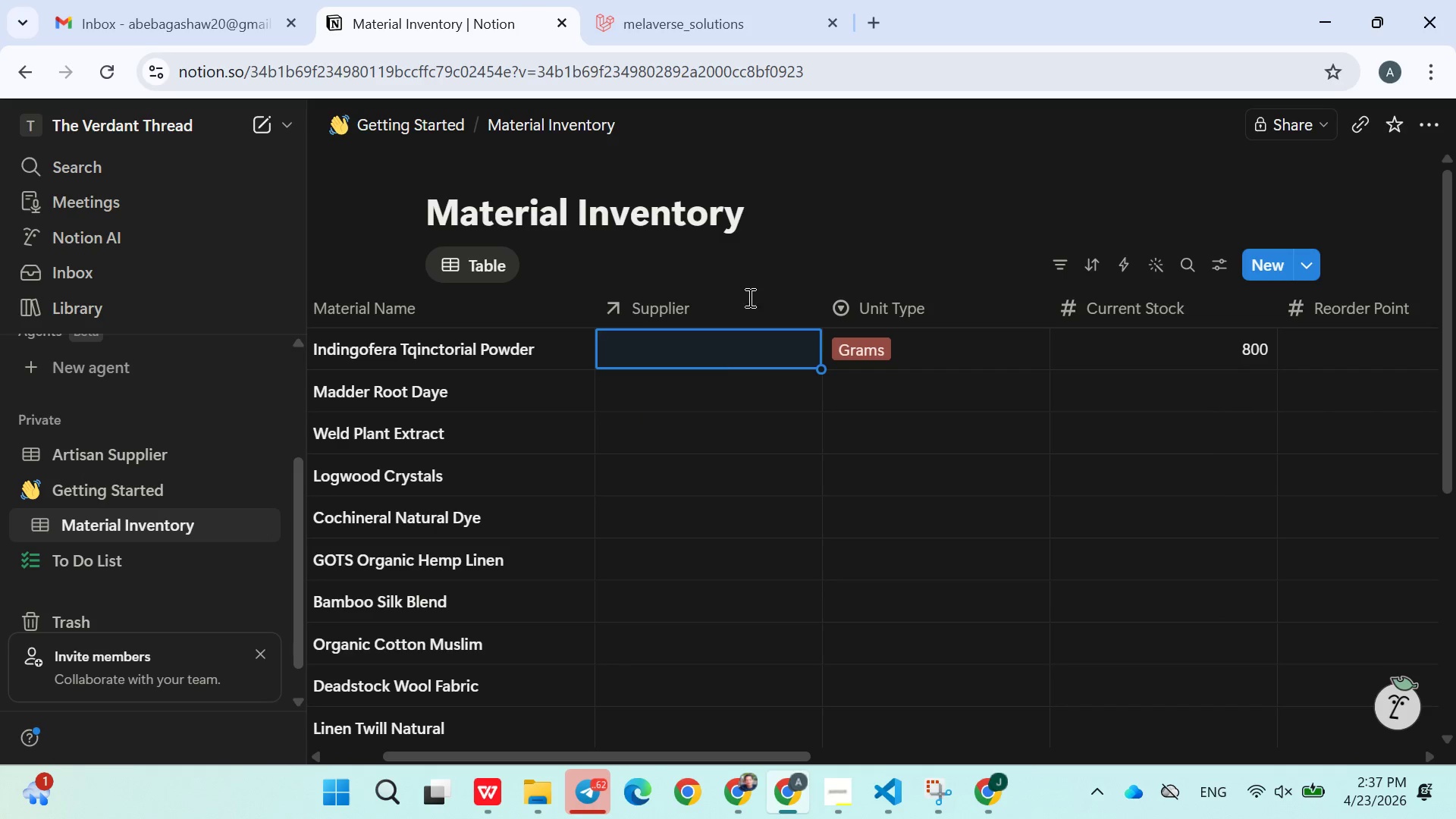 
mouse_move([696, 369])
 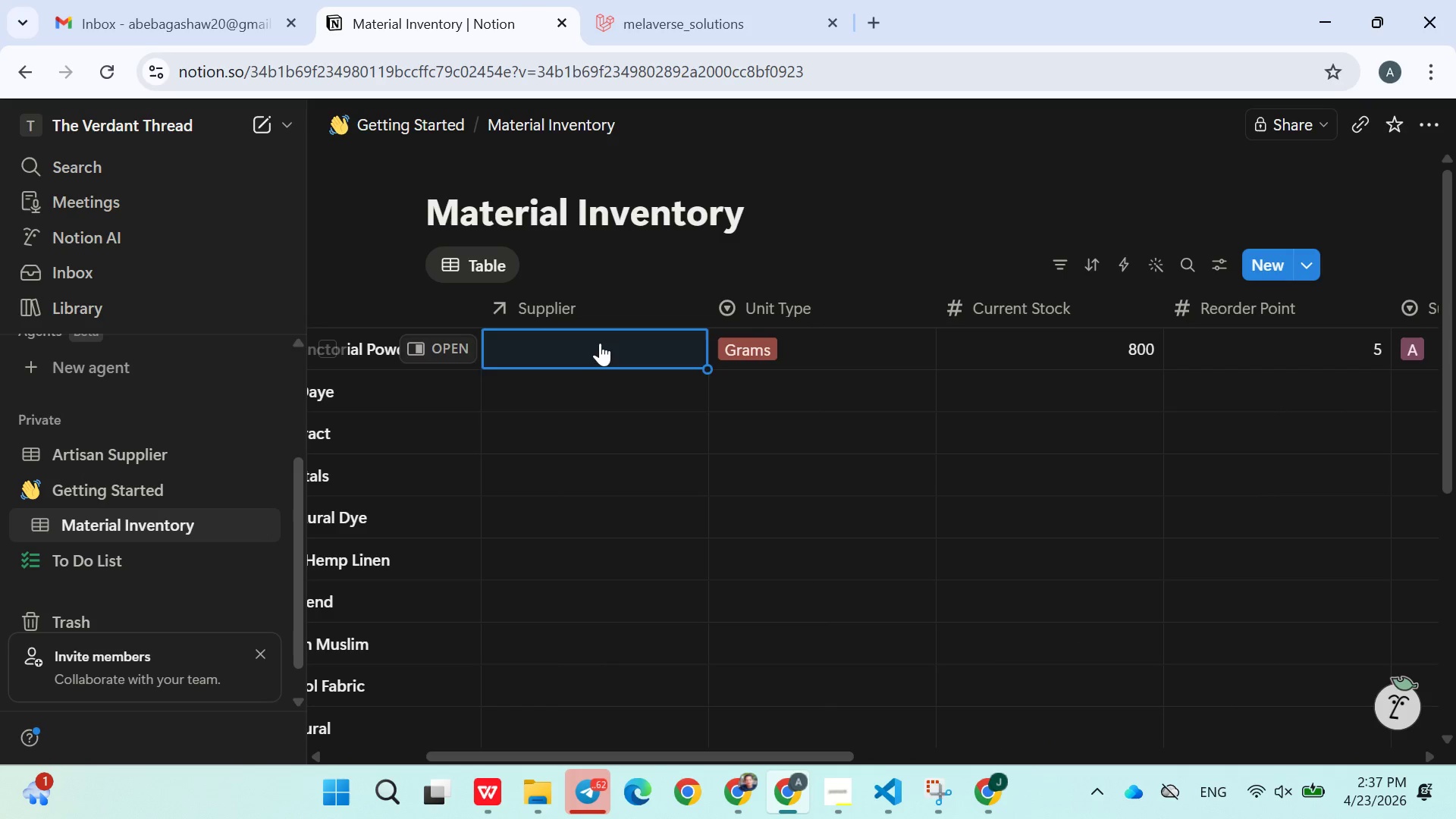 
left_click([600, 343])
 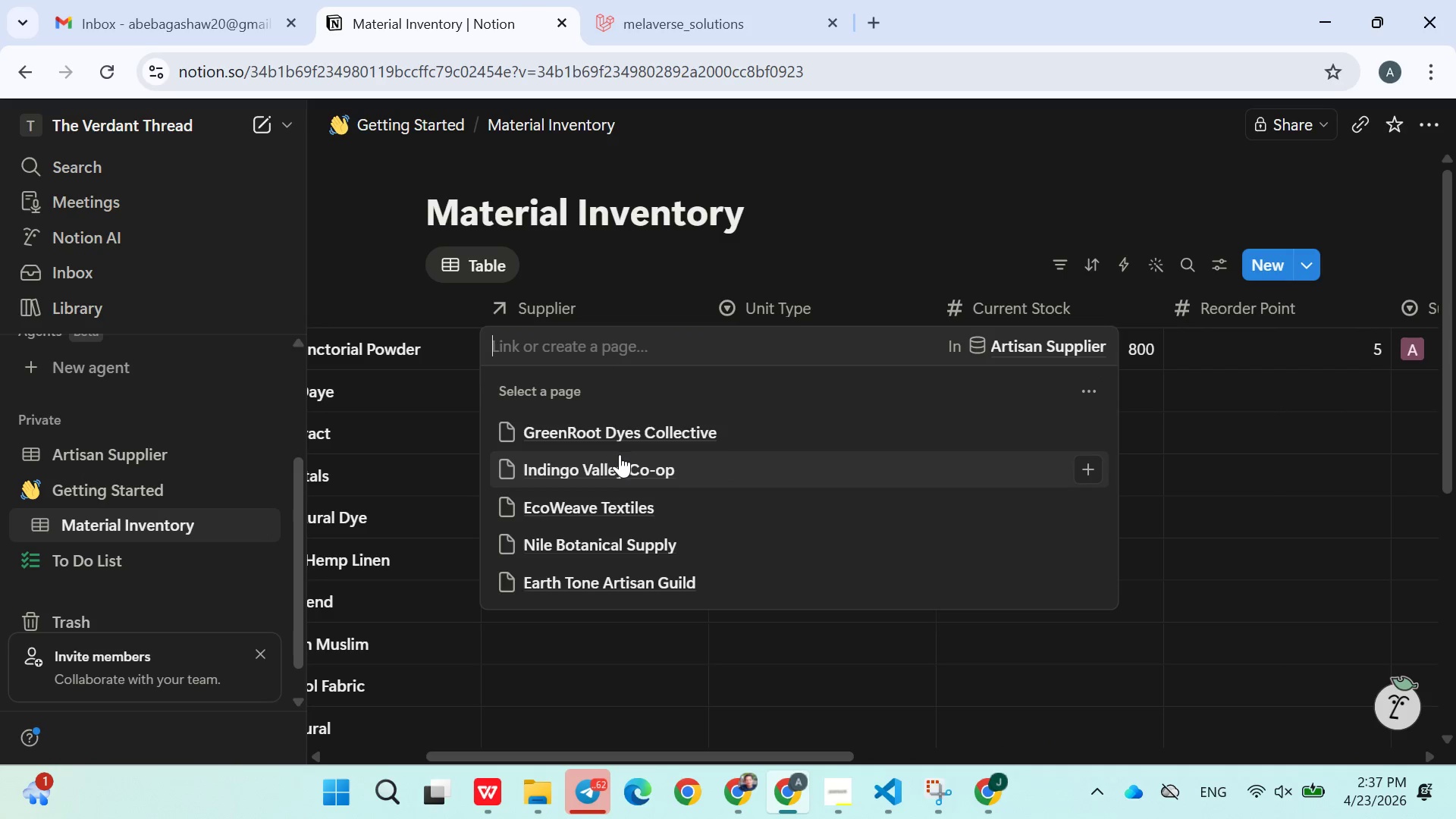 
left_click([608, 442])
 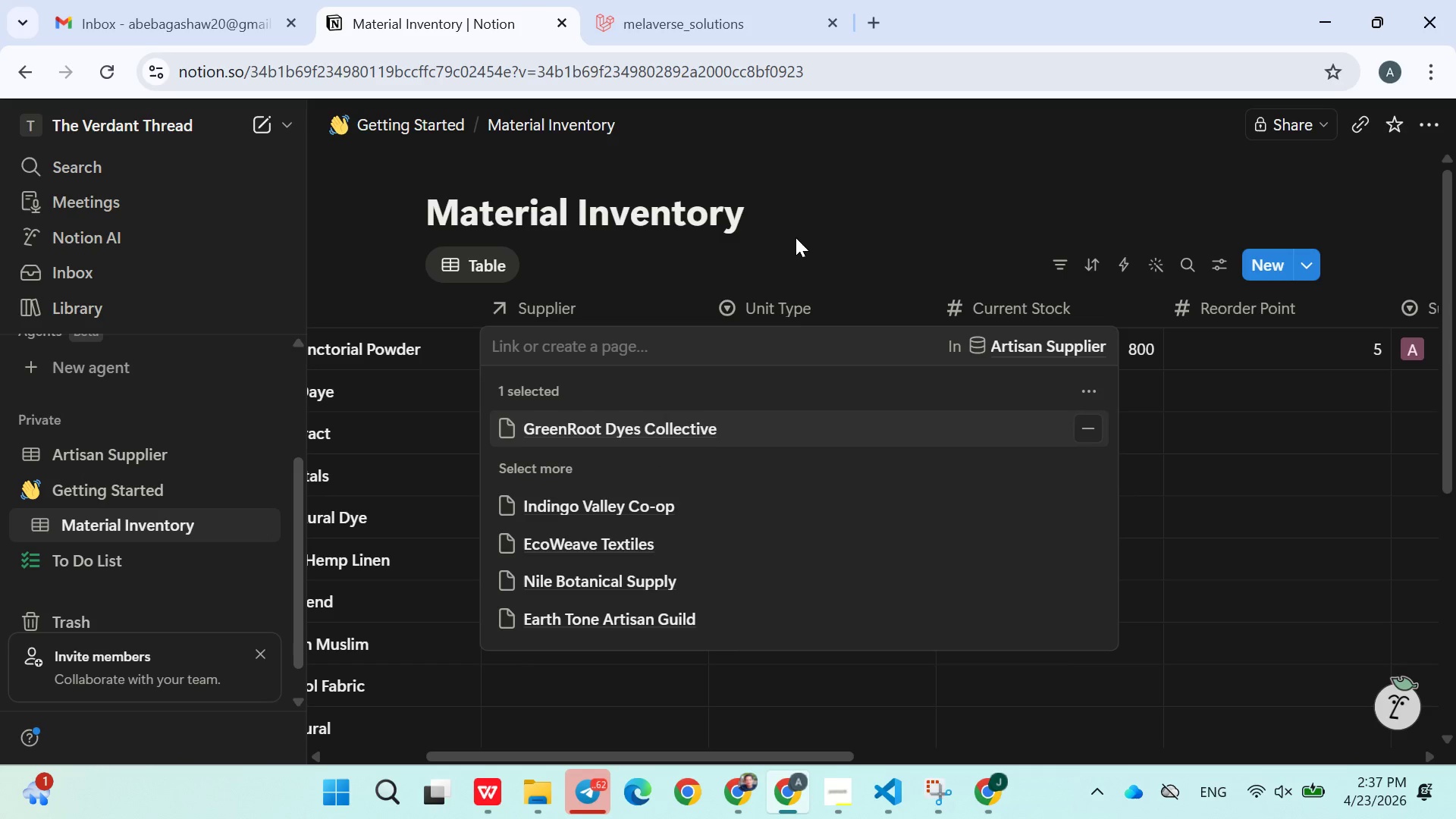 
left_click([801, 240])
 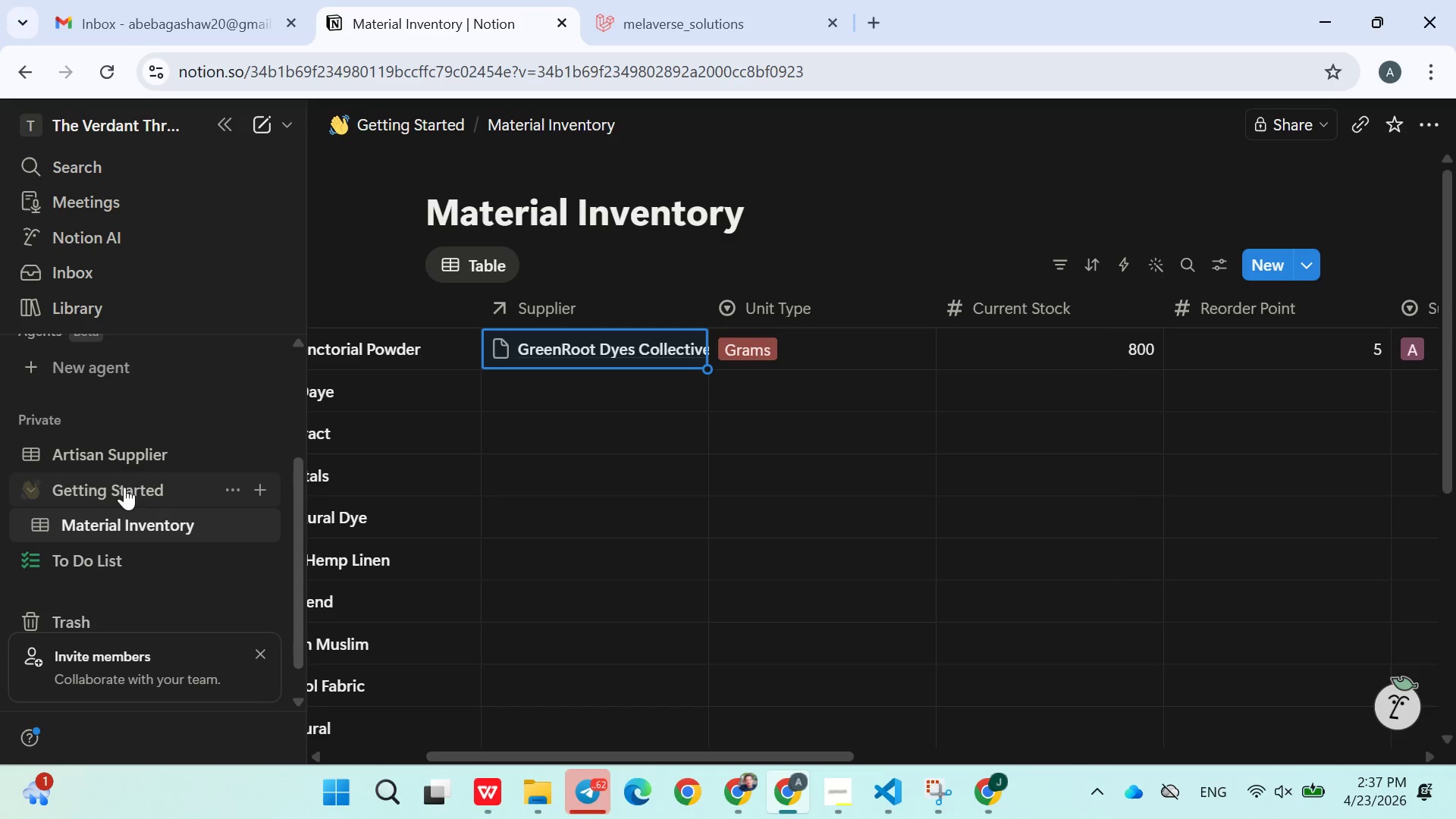 
left_click([125, 460])
 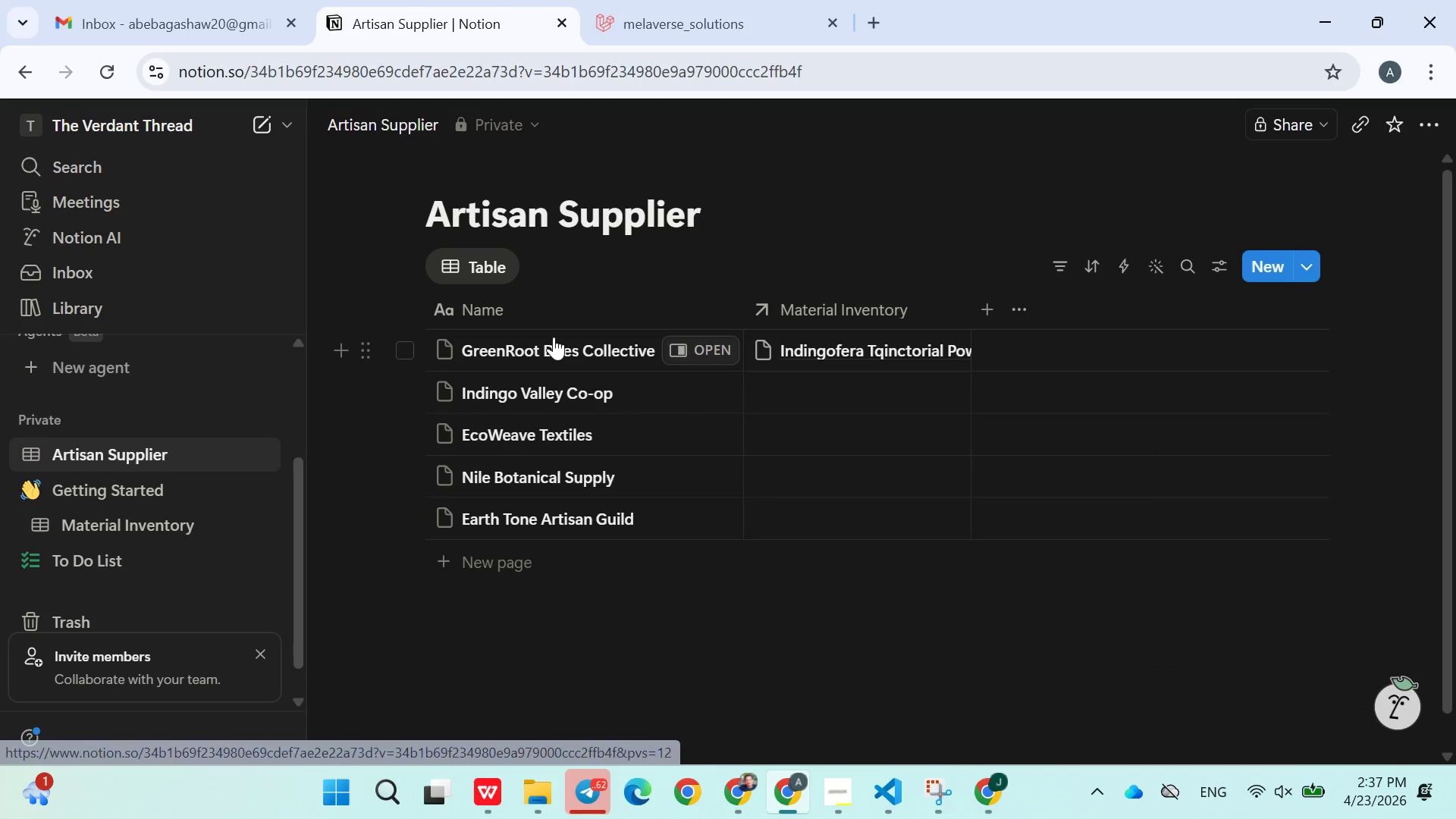 
wait(8.7)
 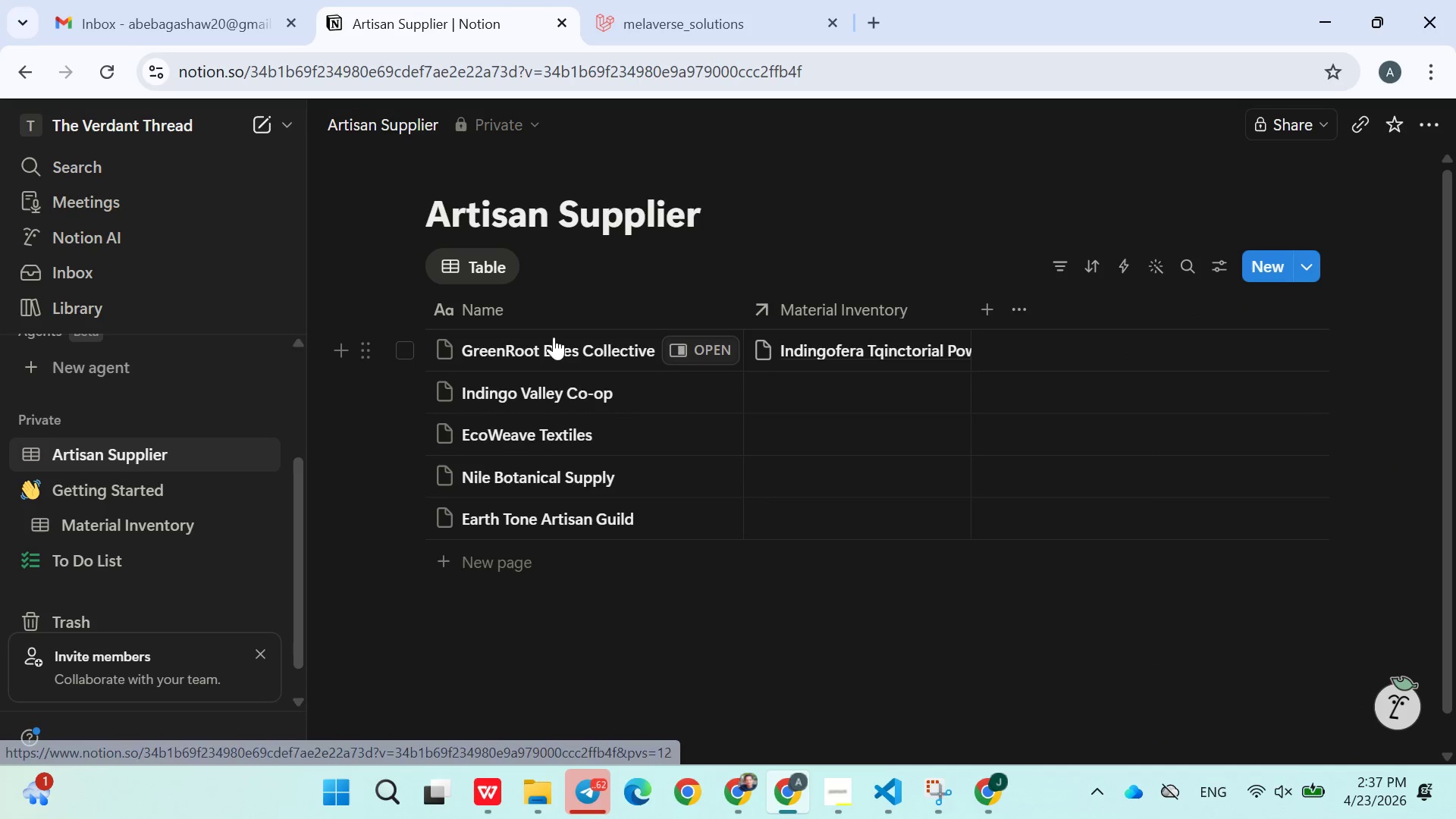 
left_click([160, 516])
 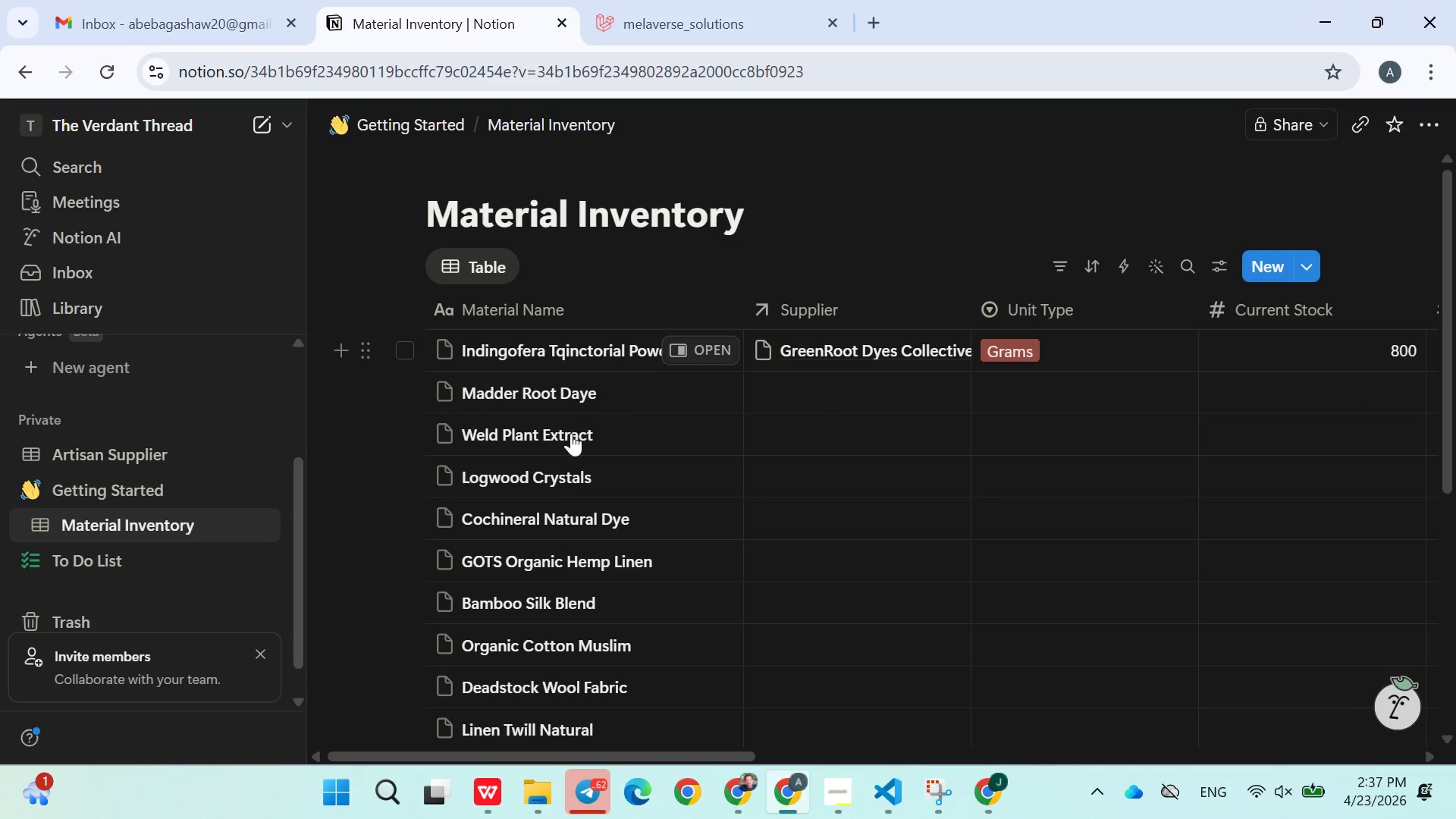 
left_click([141, 453])
 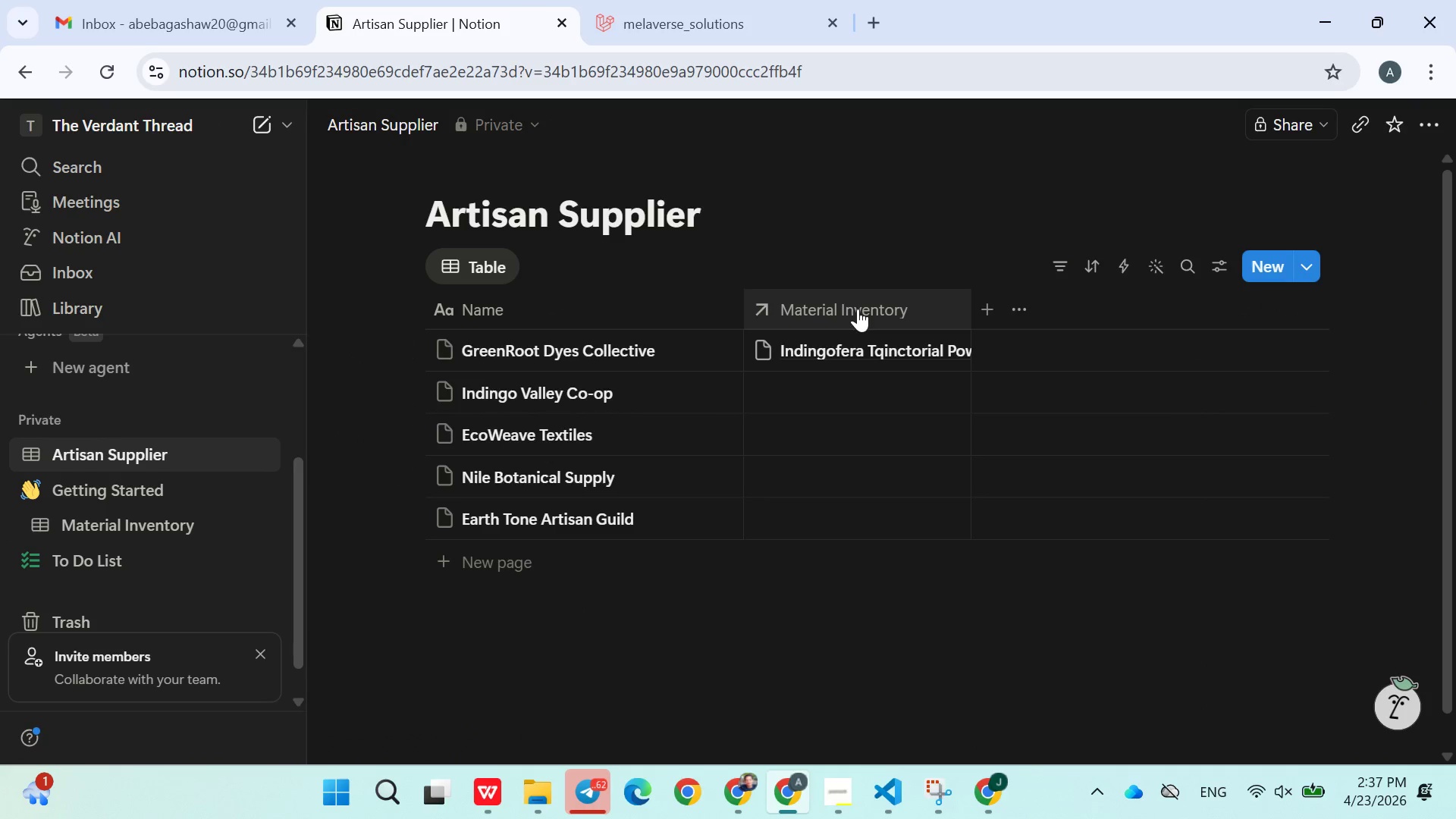 
double_click([873, 309])
 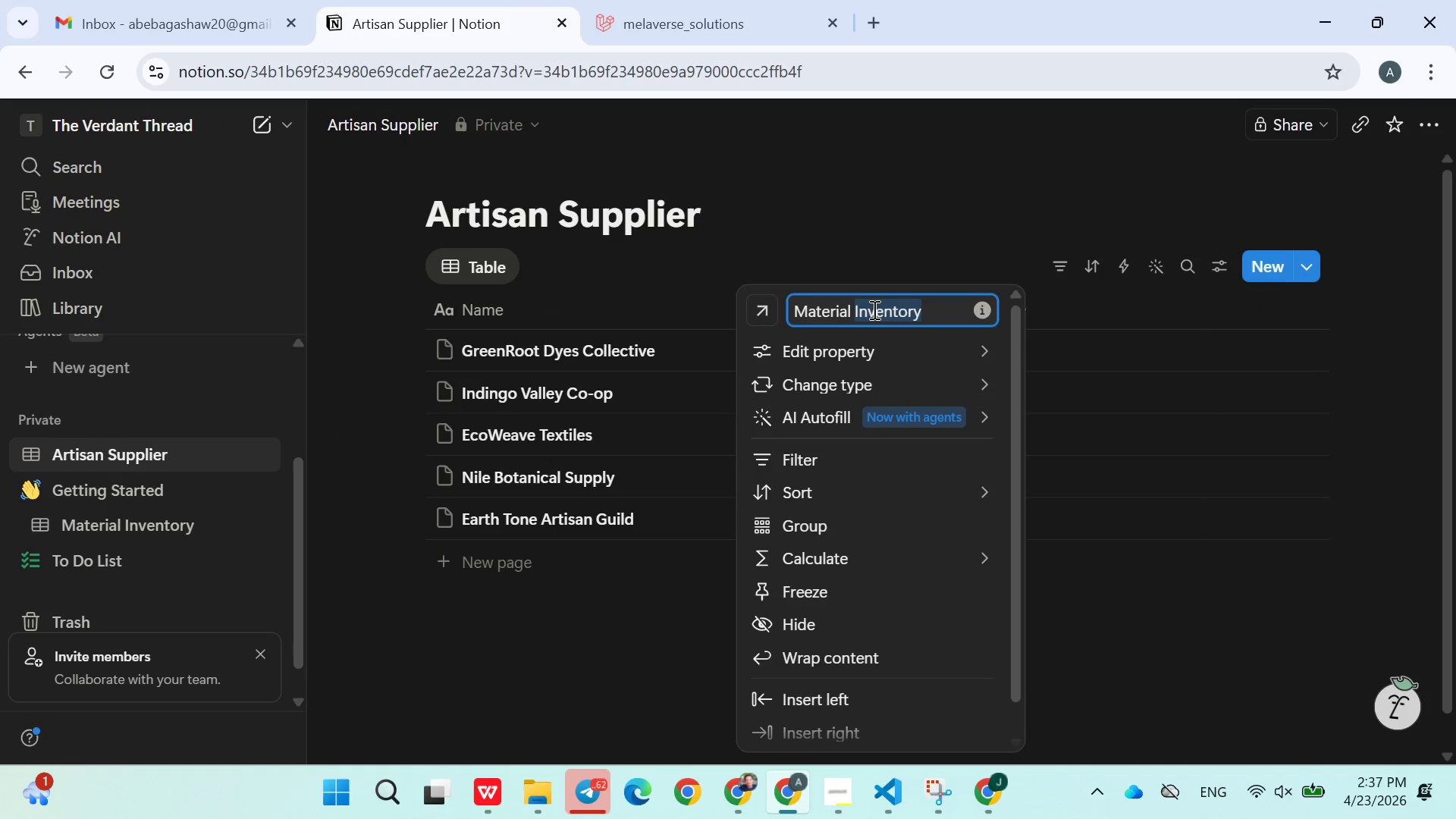 
key(ArrowRight)
 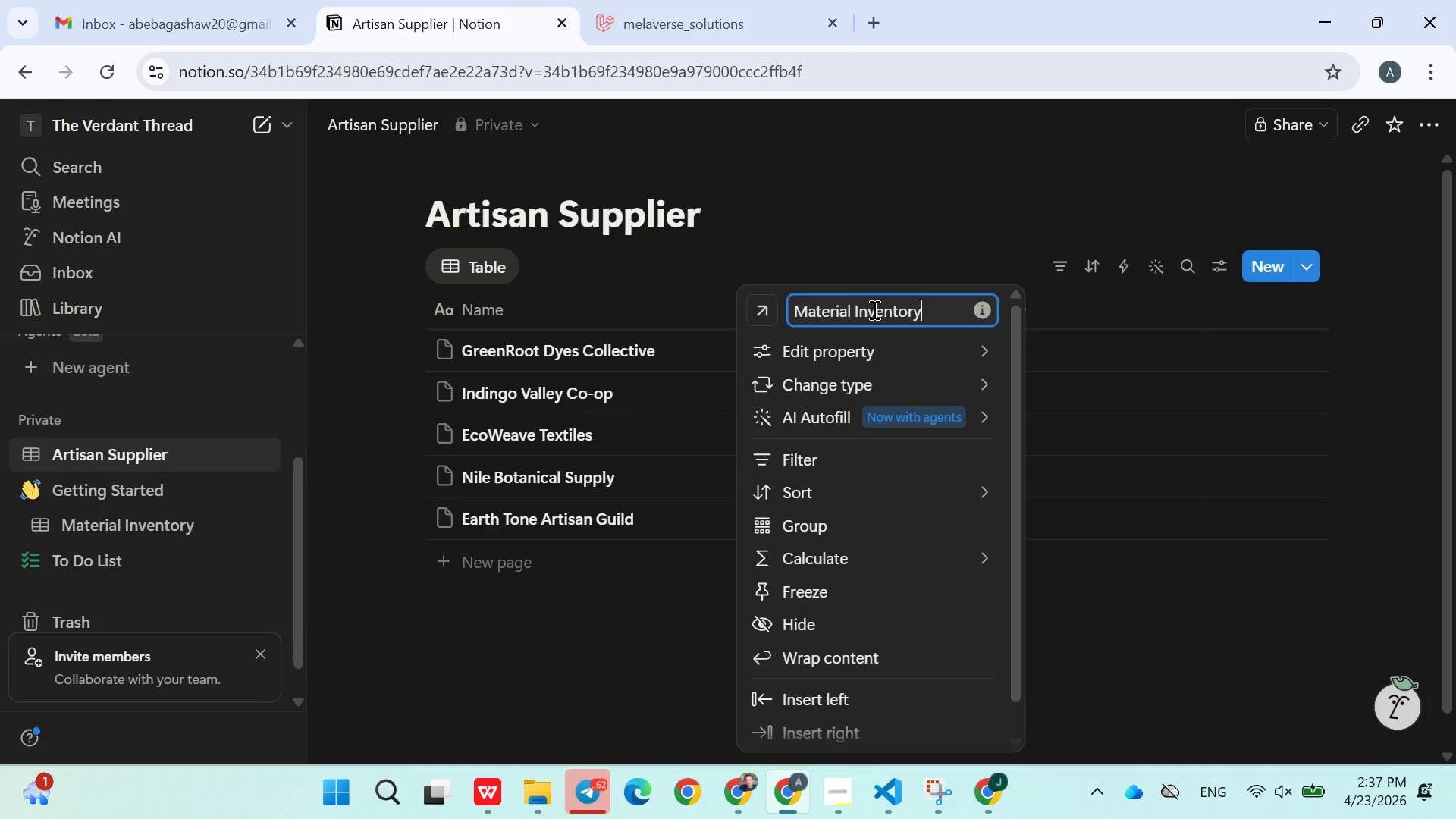 
key(S)
 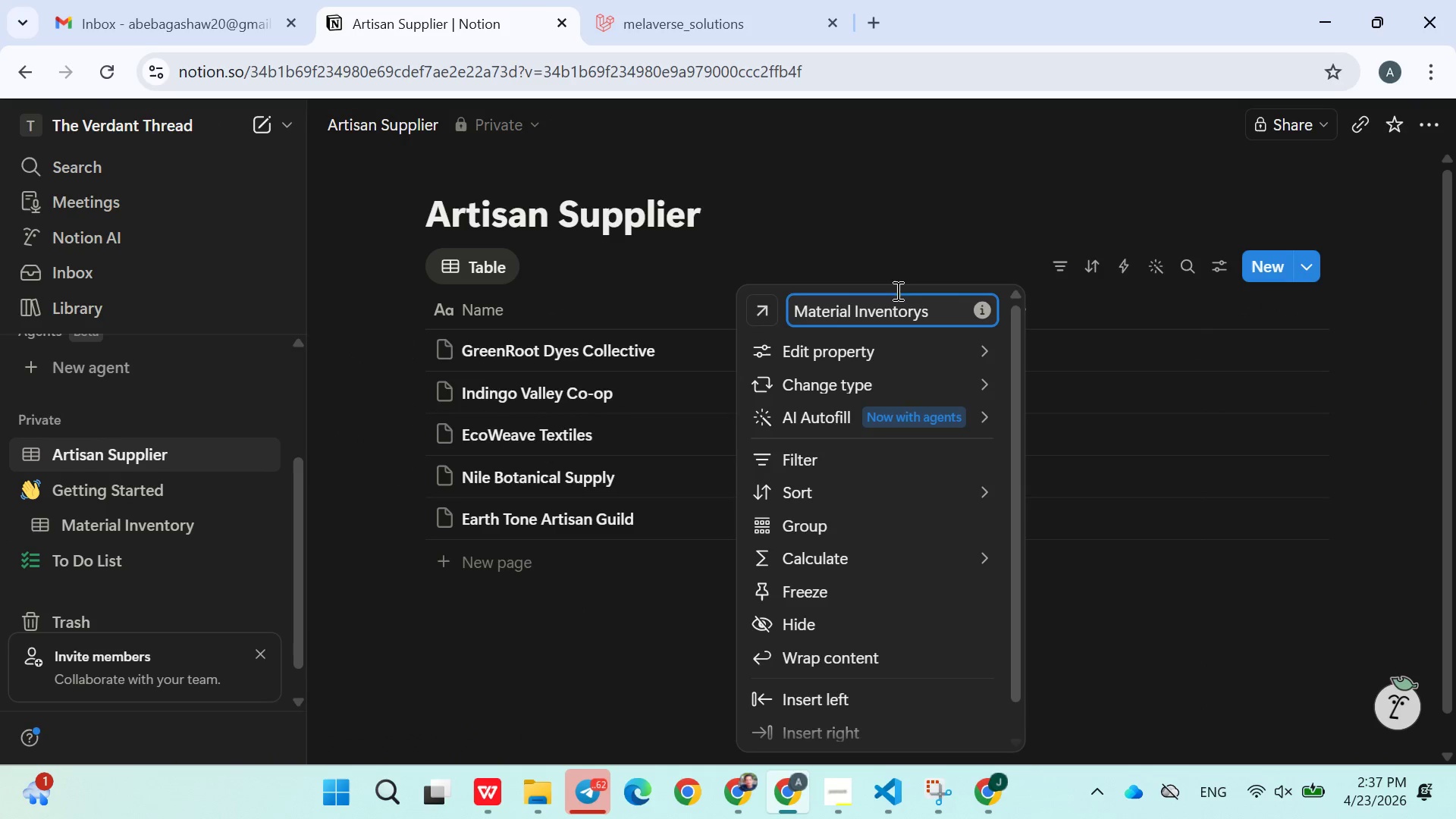 
left_click([929, 245])
 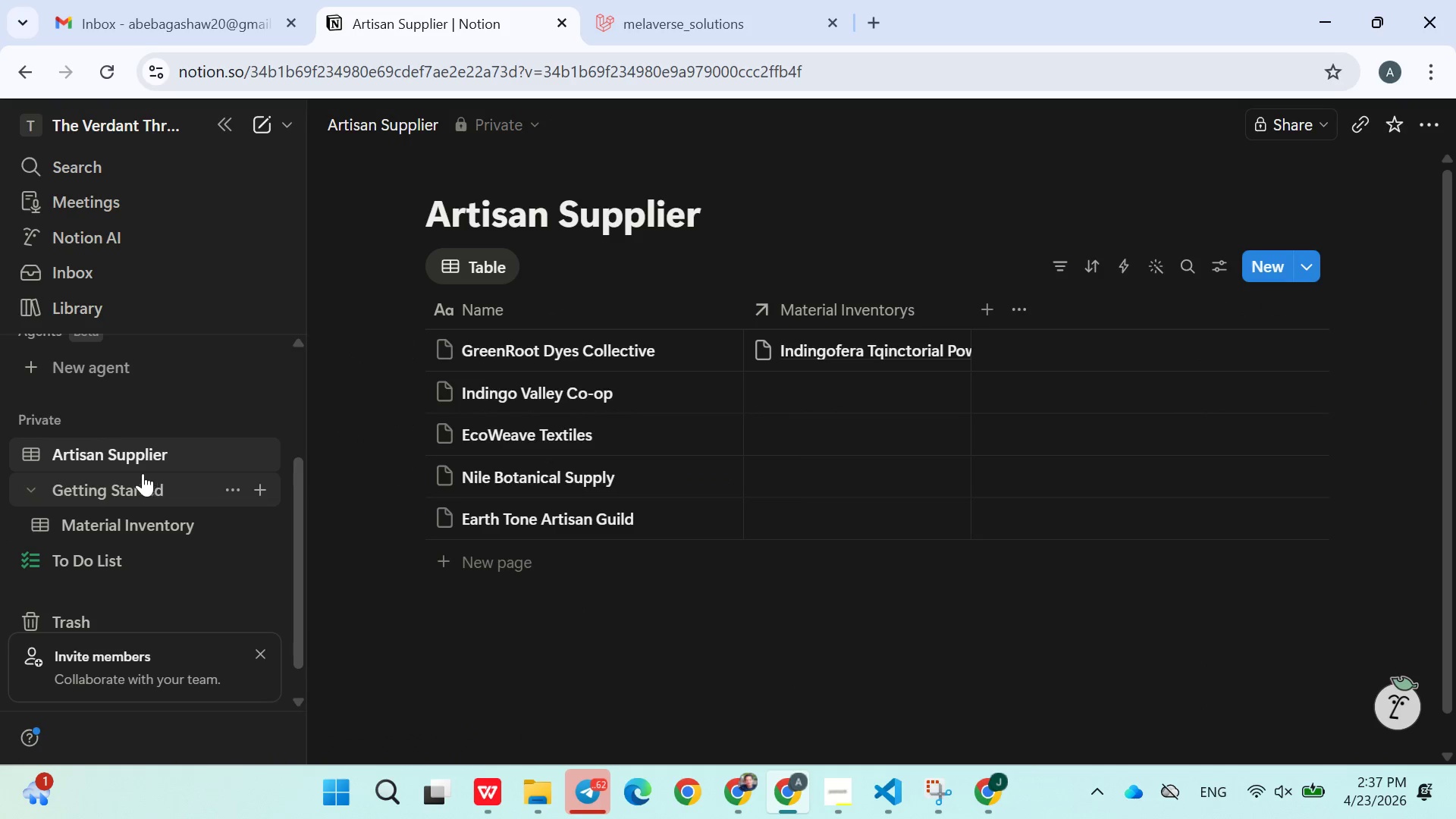 
left_click([131, 516])
 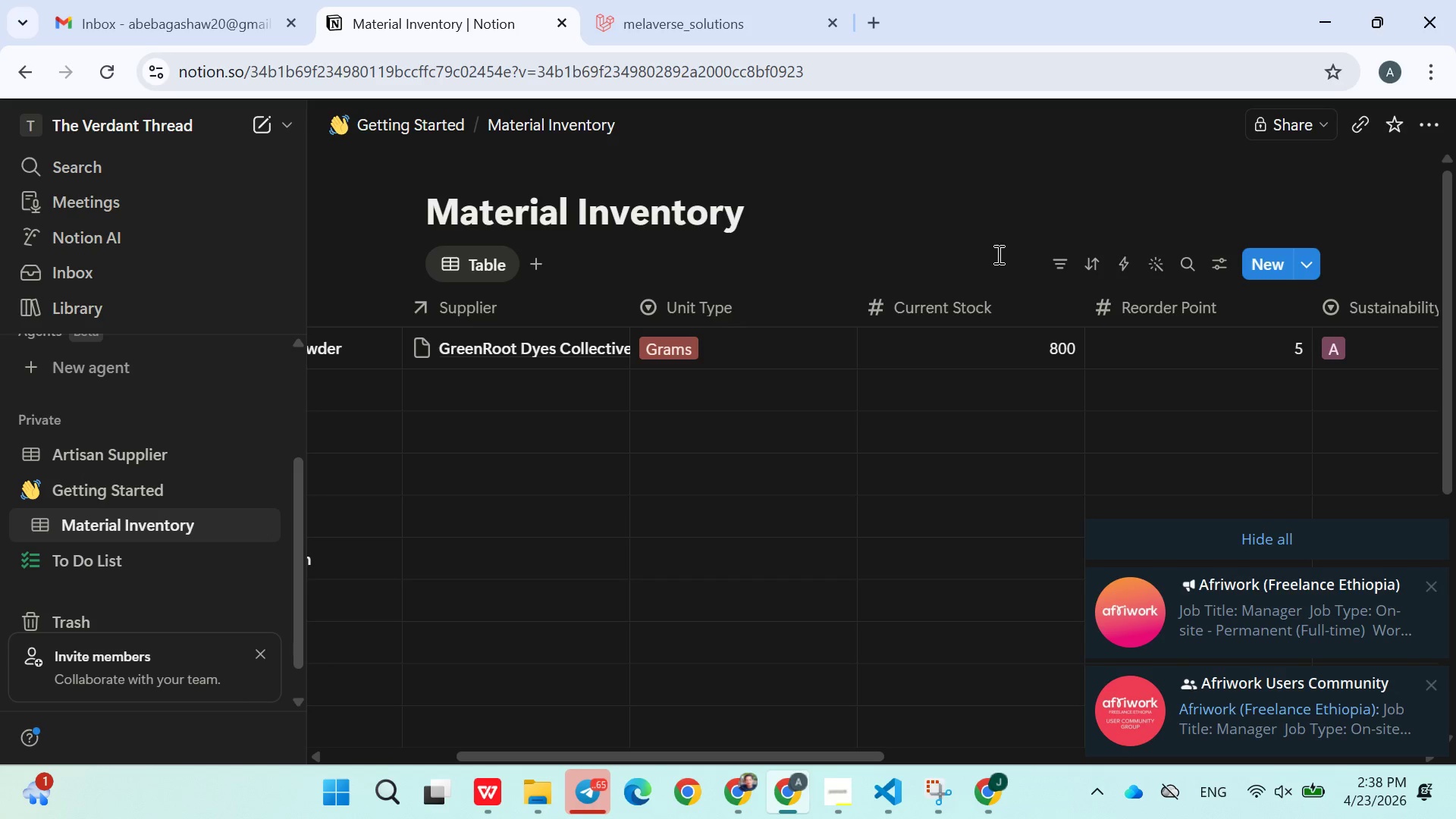 
wait(60.28)
 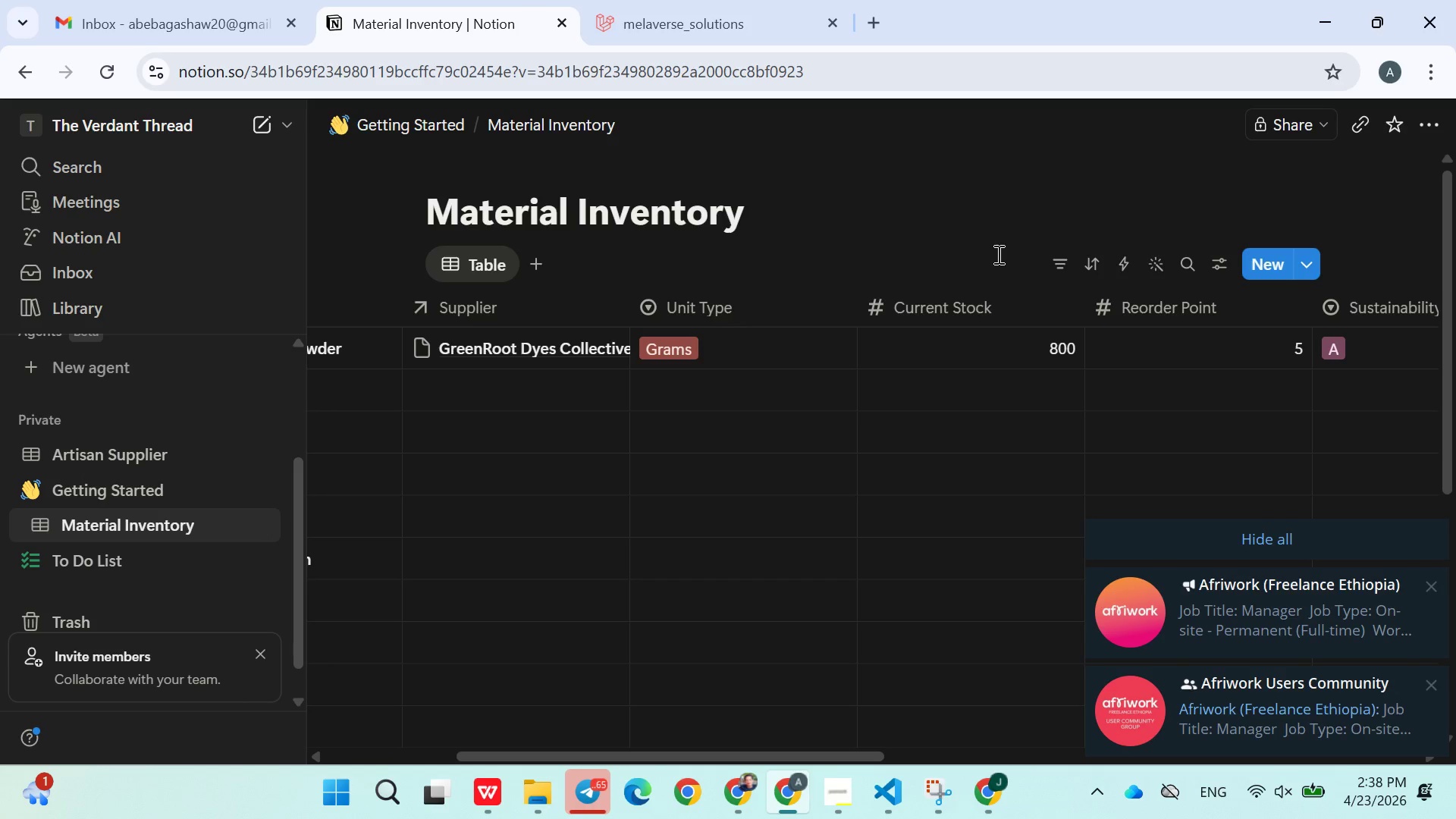 
left_click([1172, 521])
 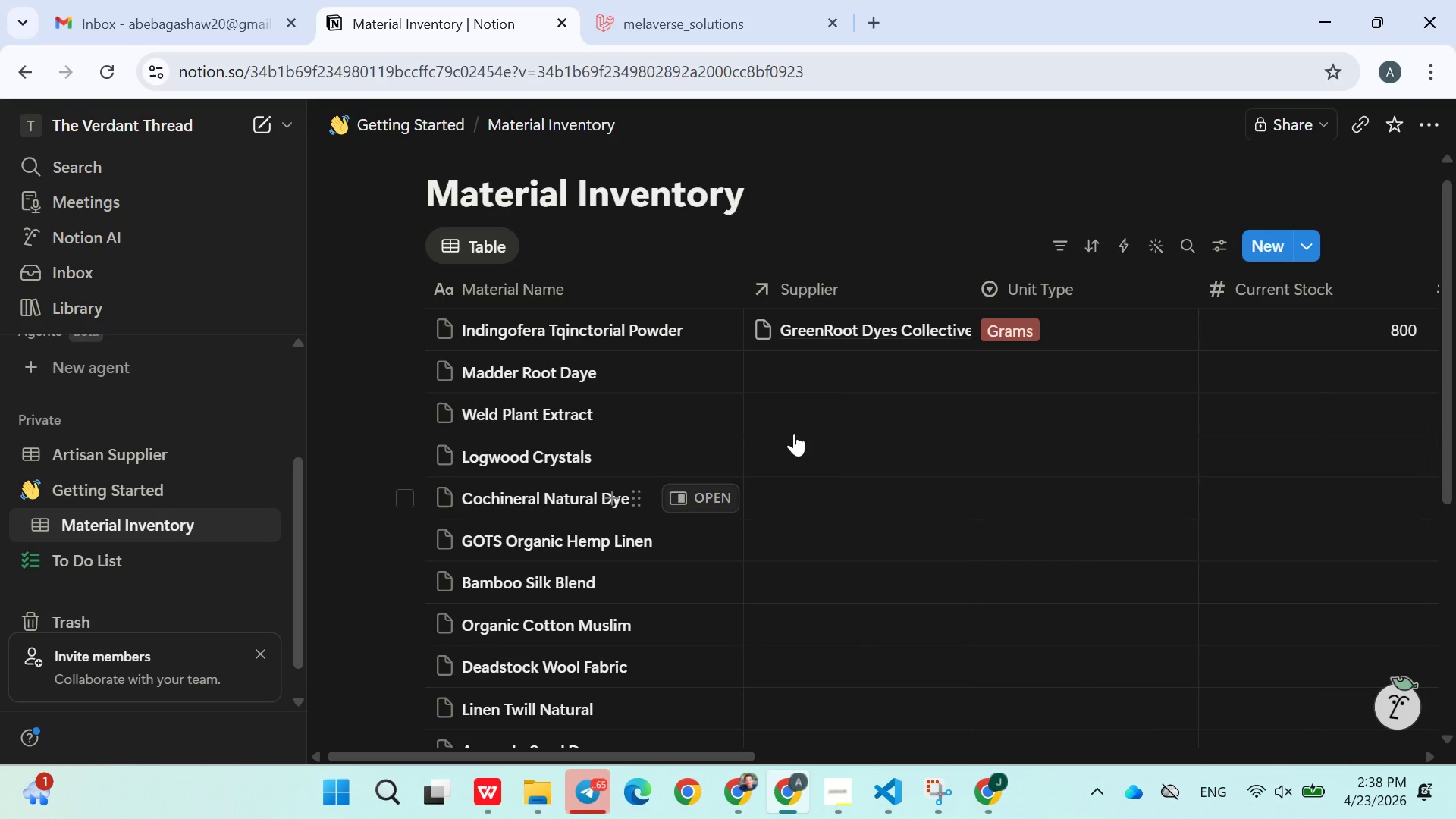 
left_click([815, 379])
 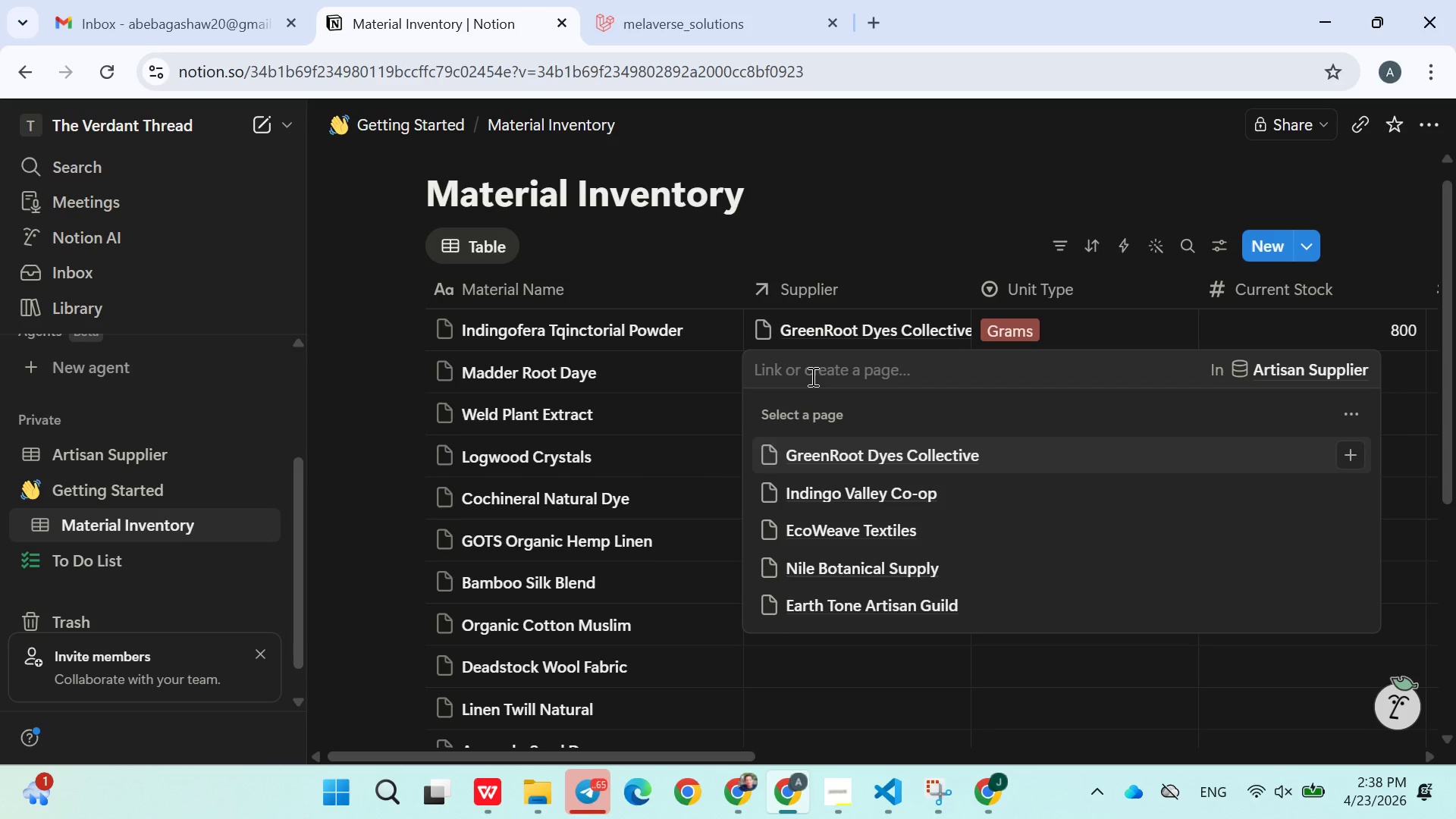 
wait(10.98)
 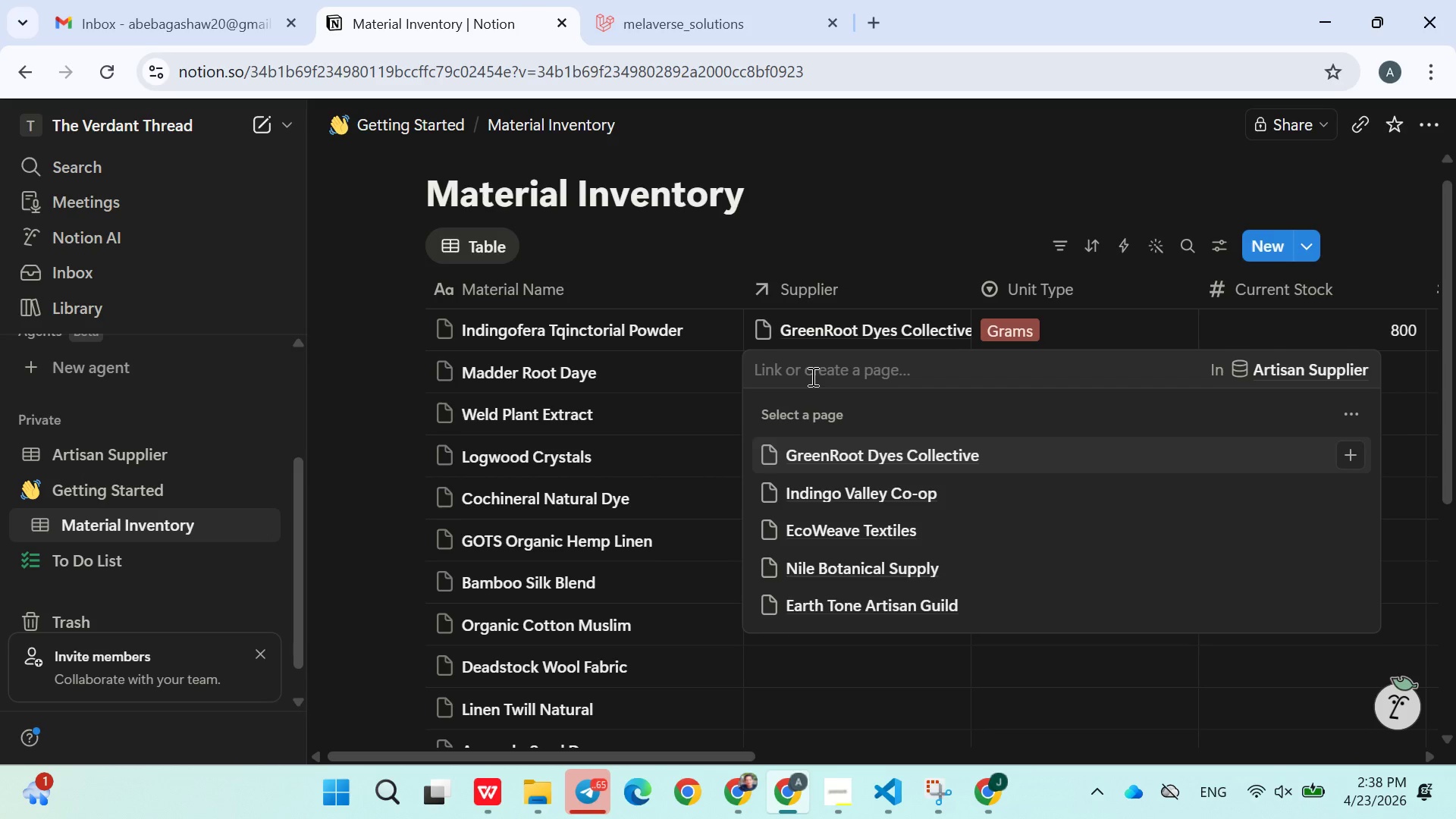 
left_click([890, 225])
 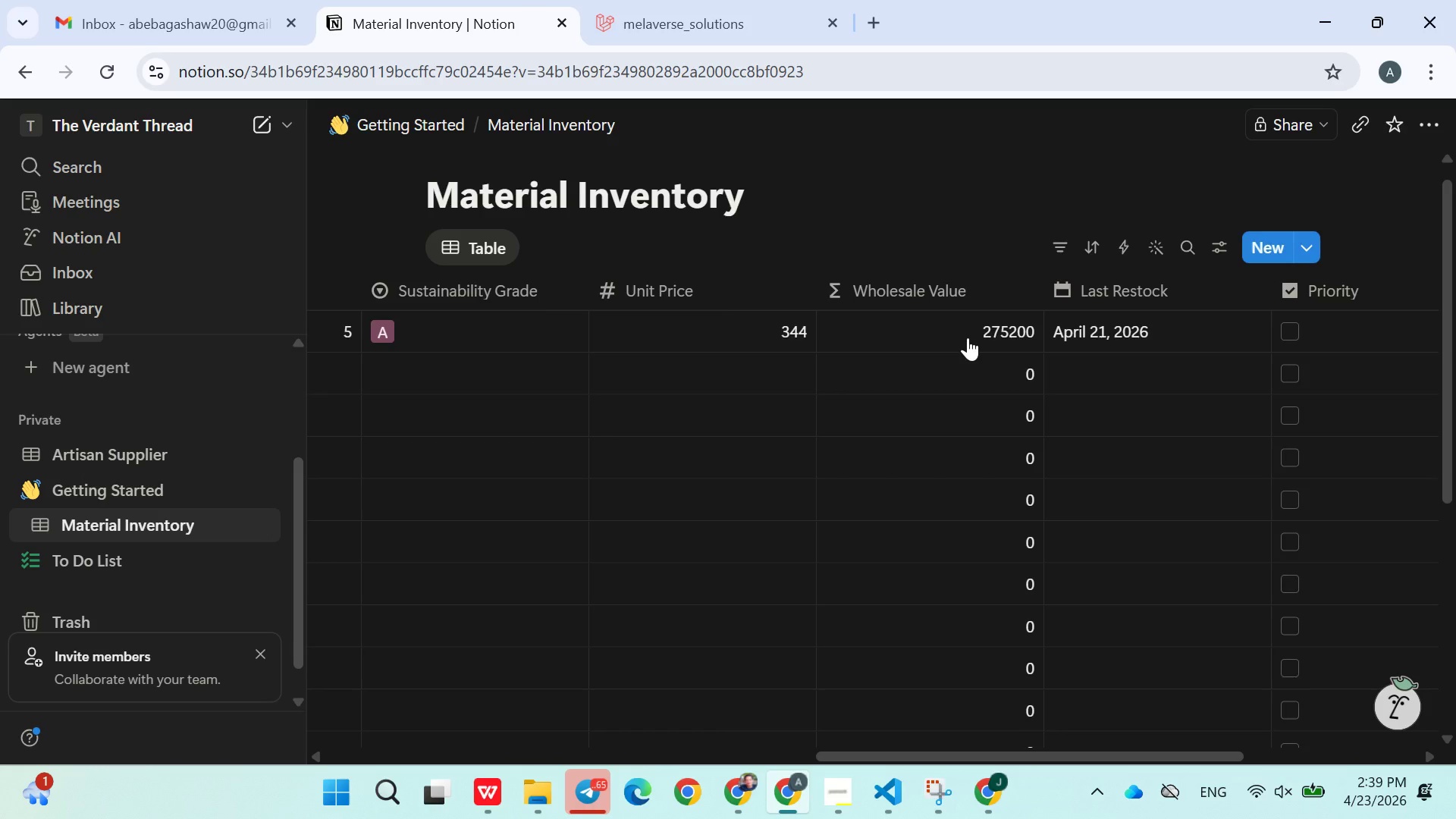 
wait(15.87)
 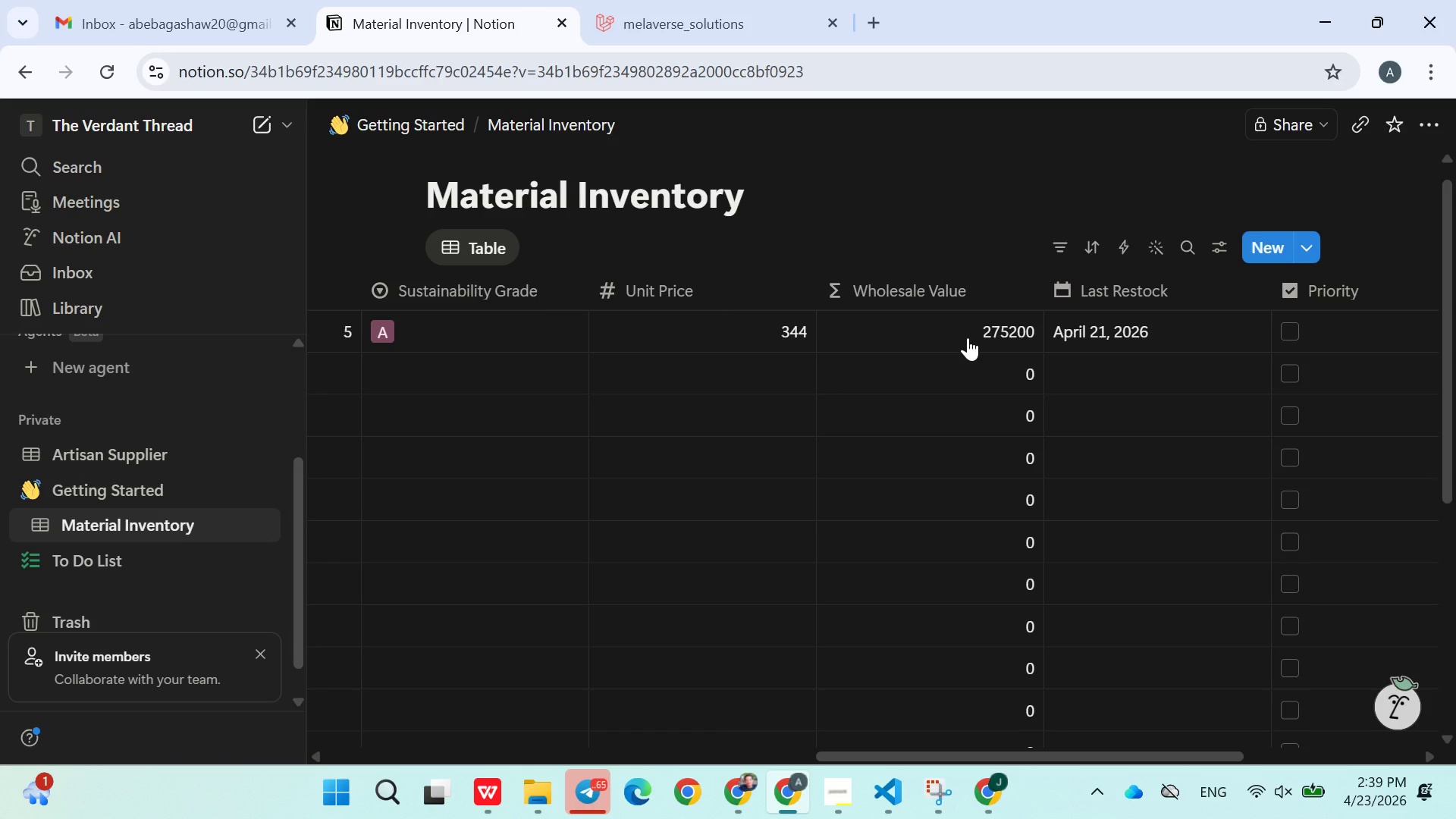 
mouse_move([504, 366])
 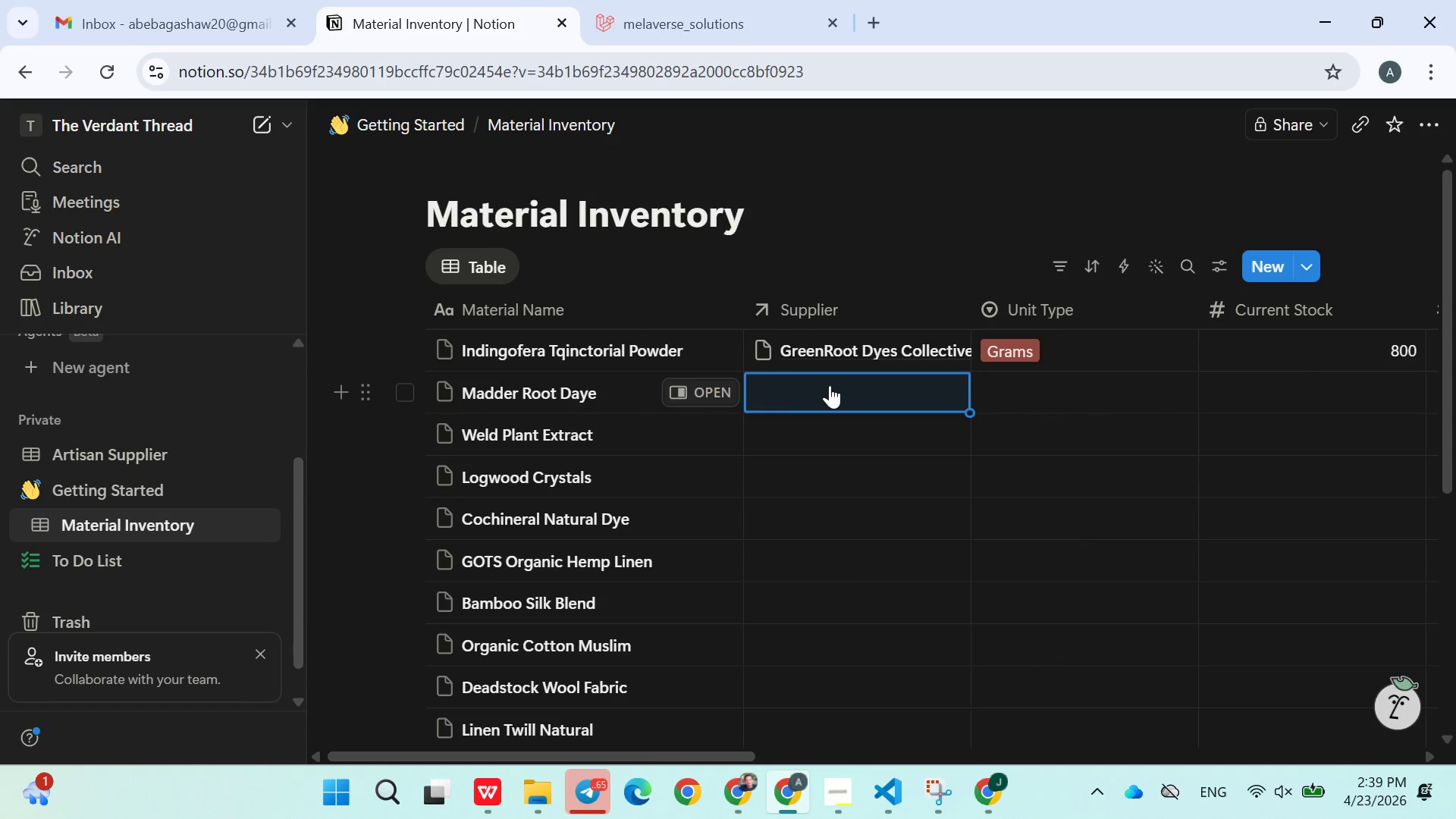 
left_click([835, 386])
 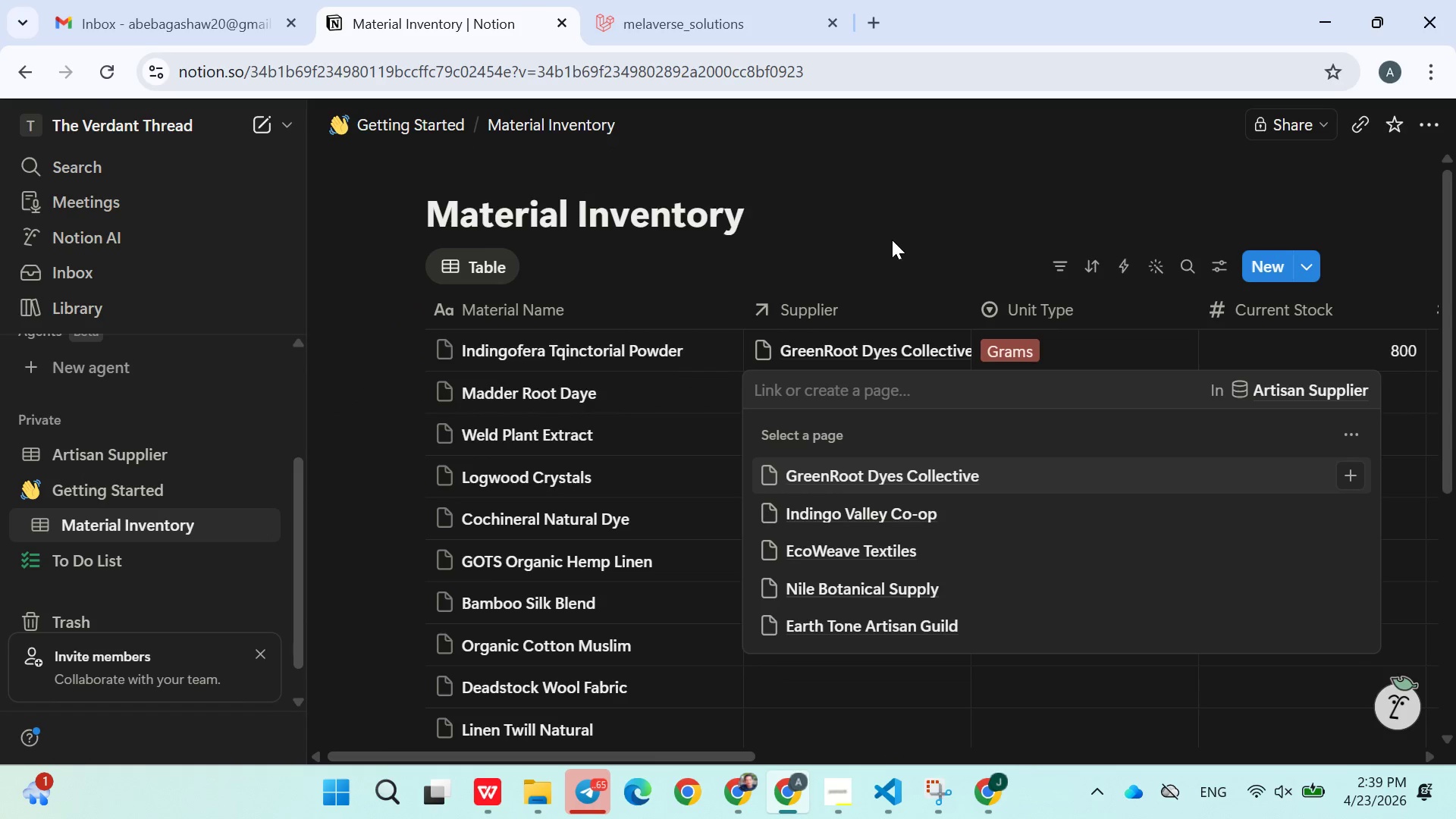 
left_click([892, 240])
 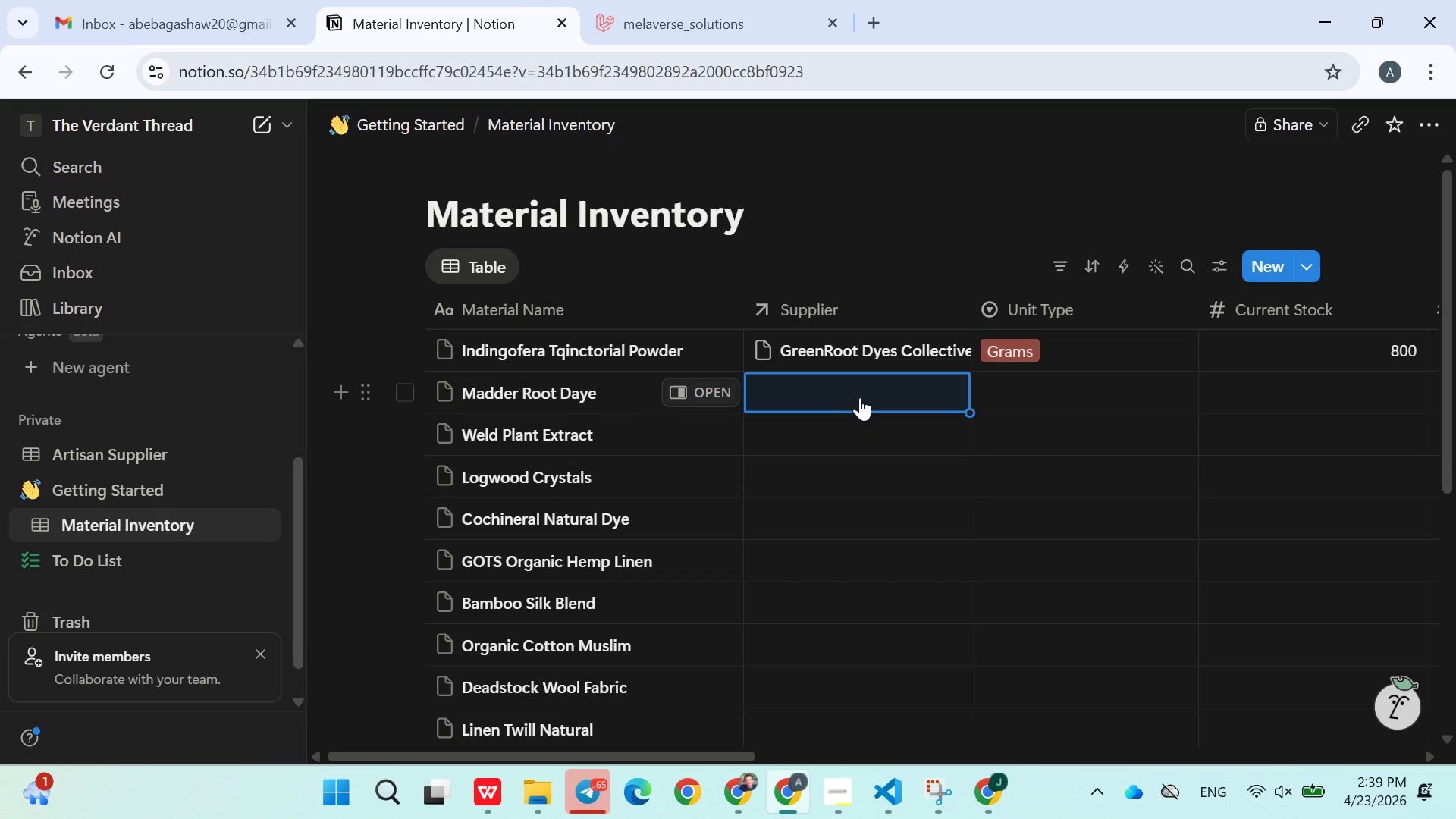 
left_click([864, 356])
 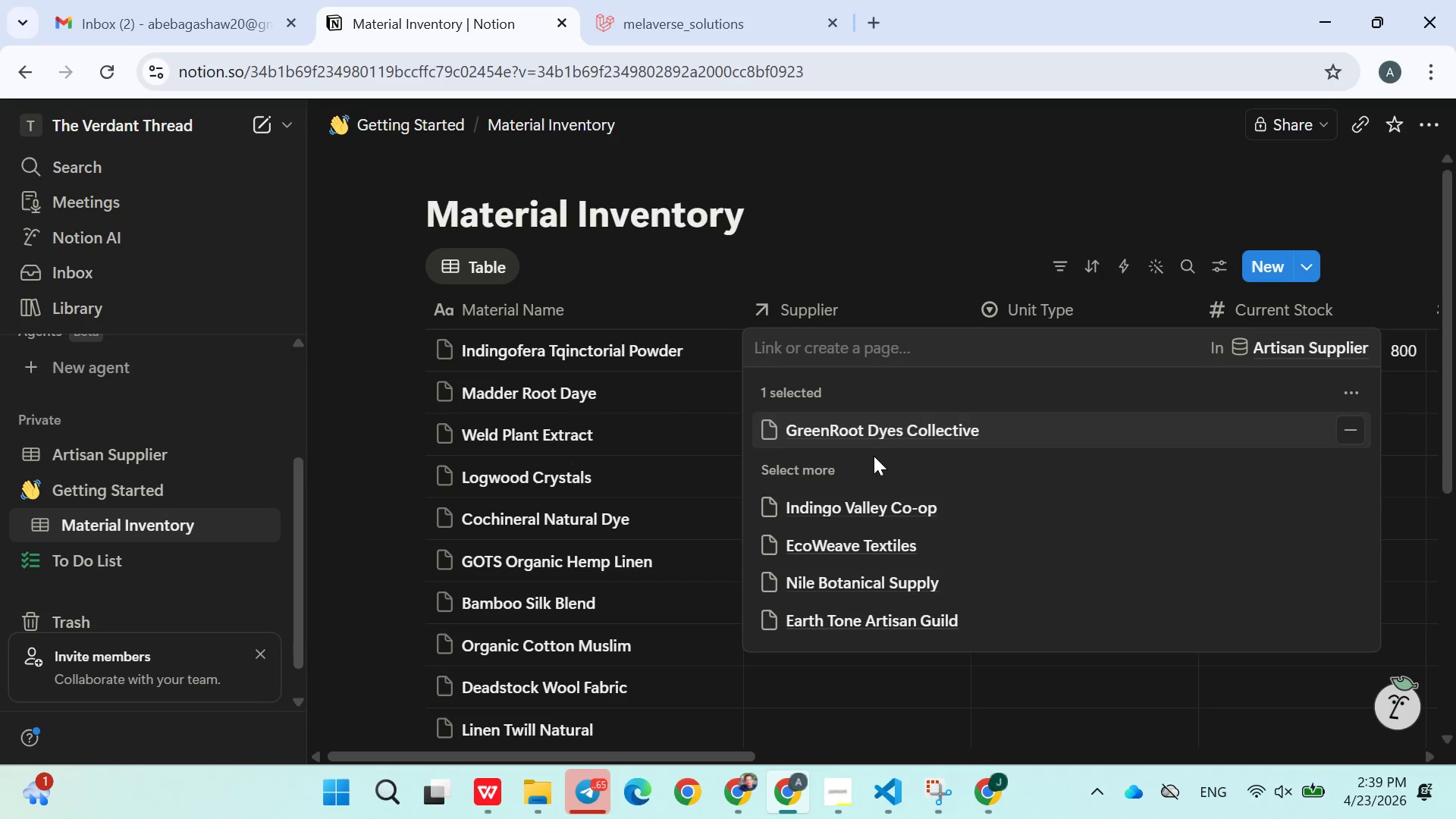 
left_click([861, 496])
 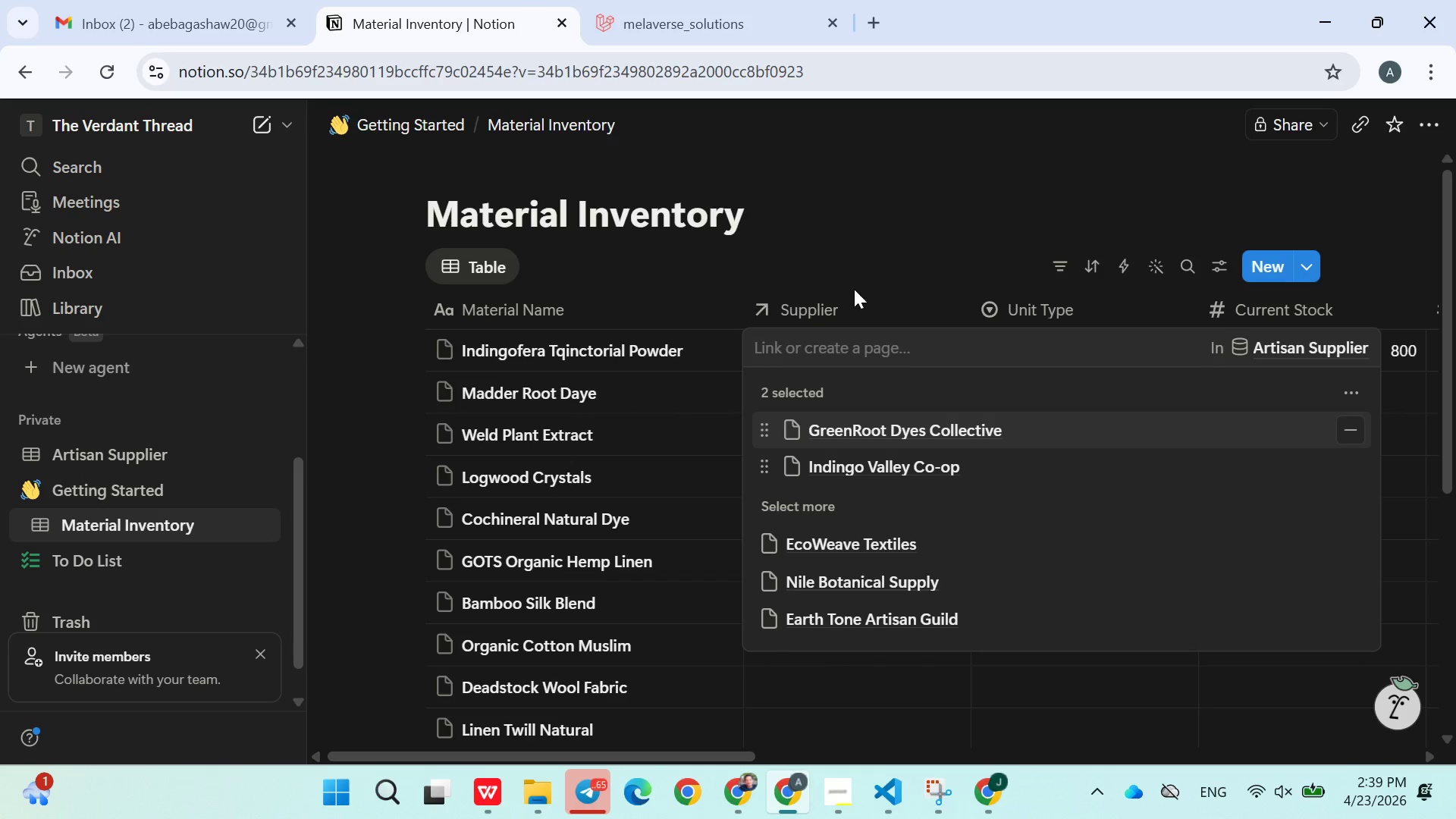 
left_click([865, 274])
 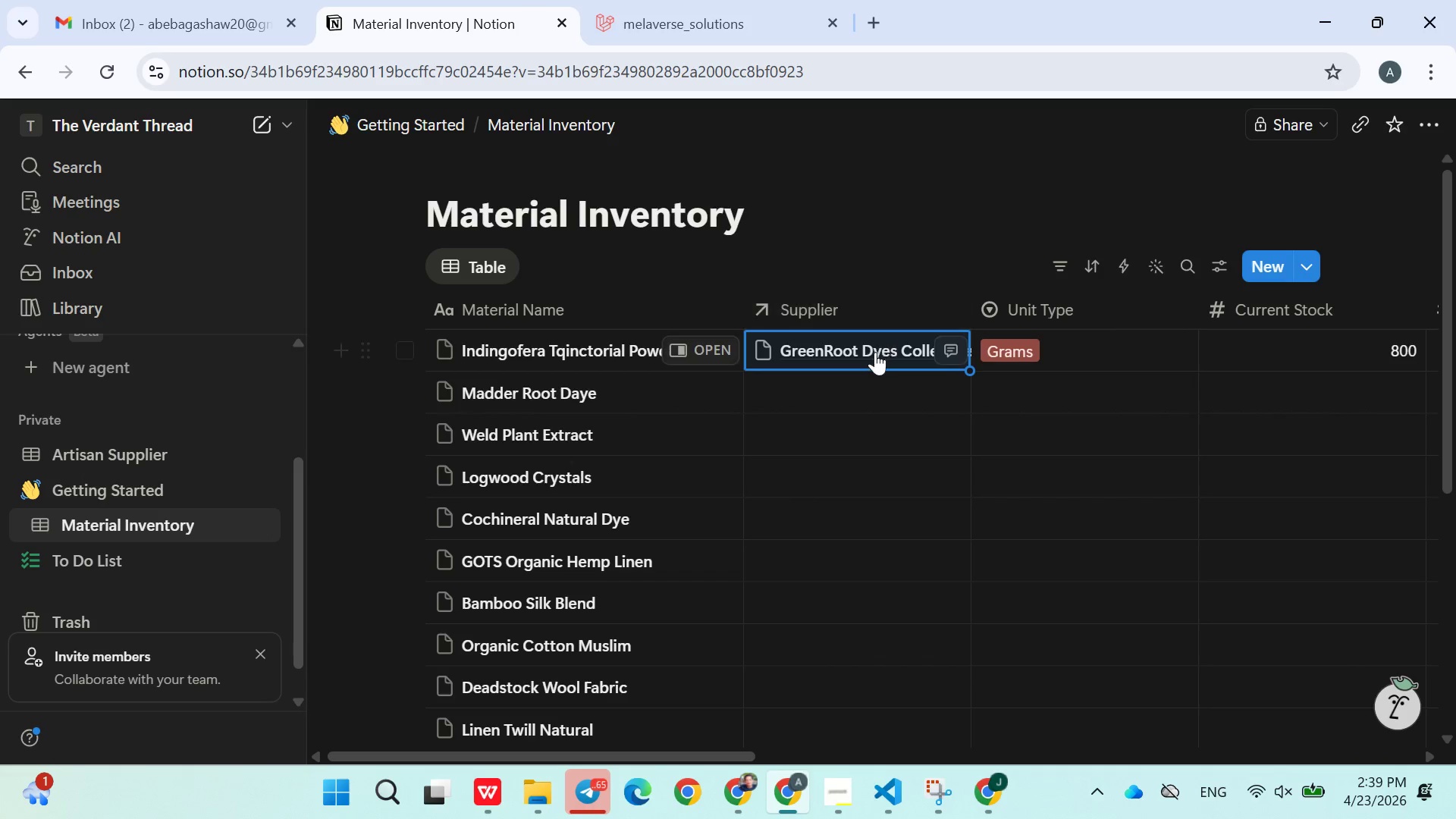 
left_click([873, 353])
 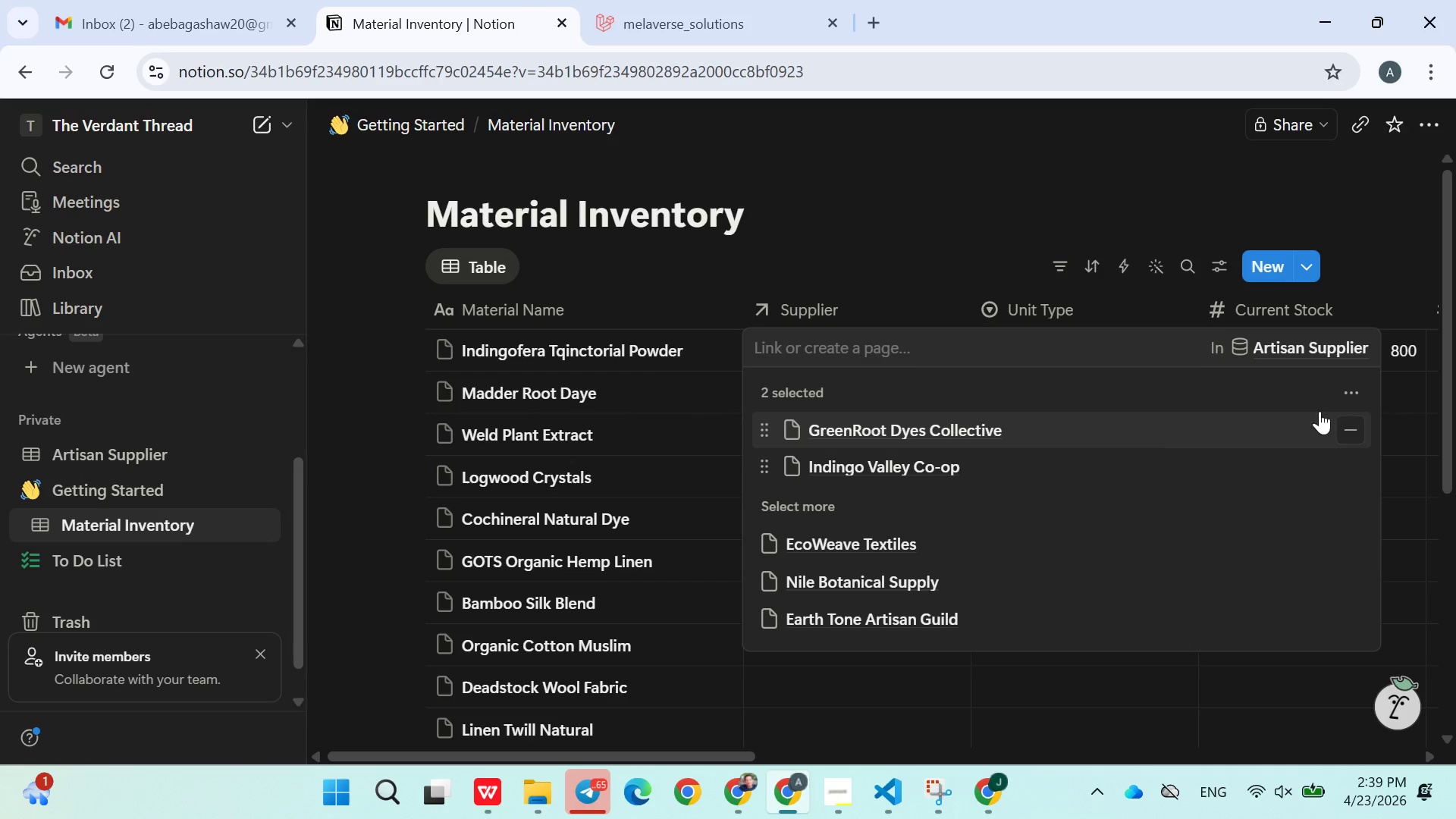 
left_click([1355, 435])
 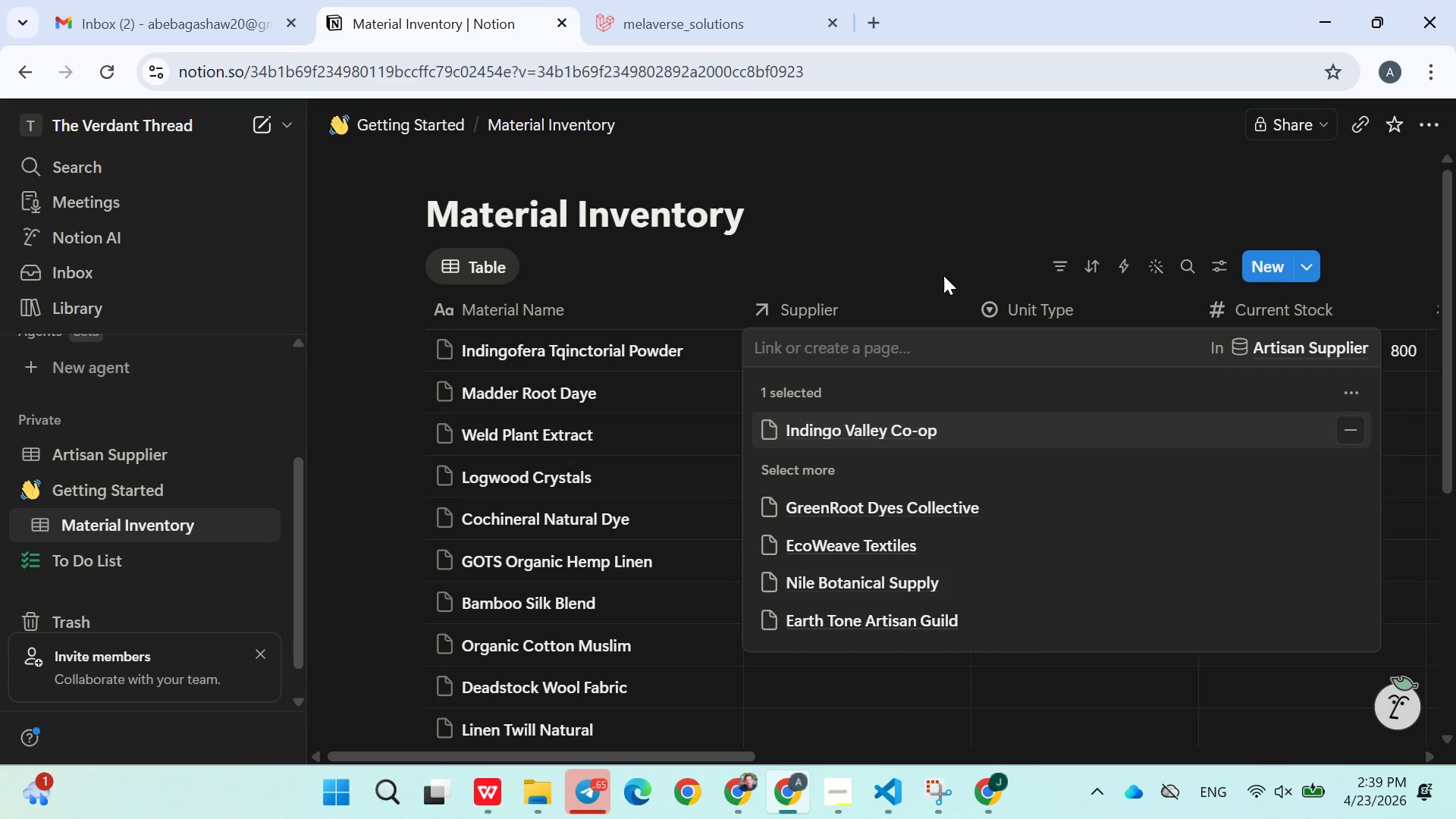 
left_click([918, 246])
 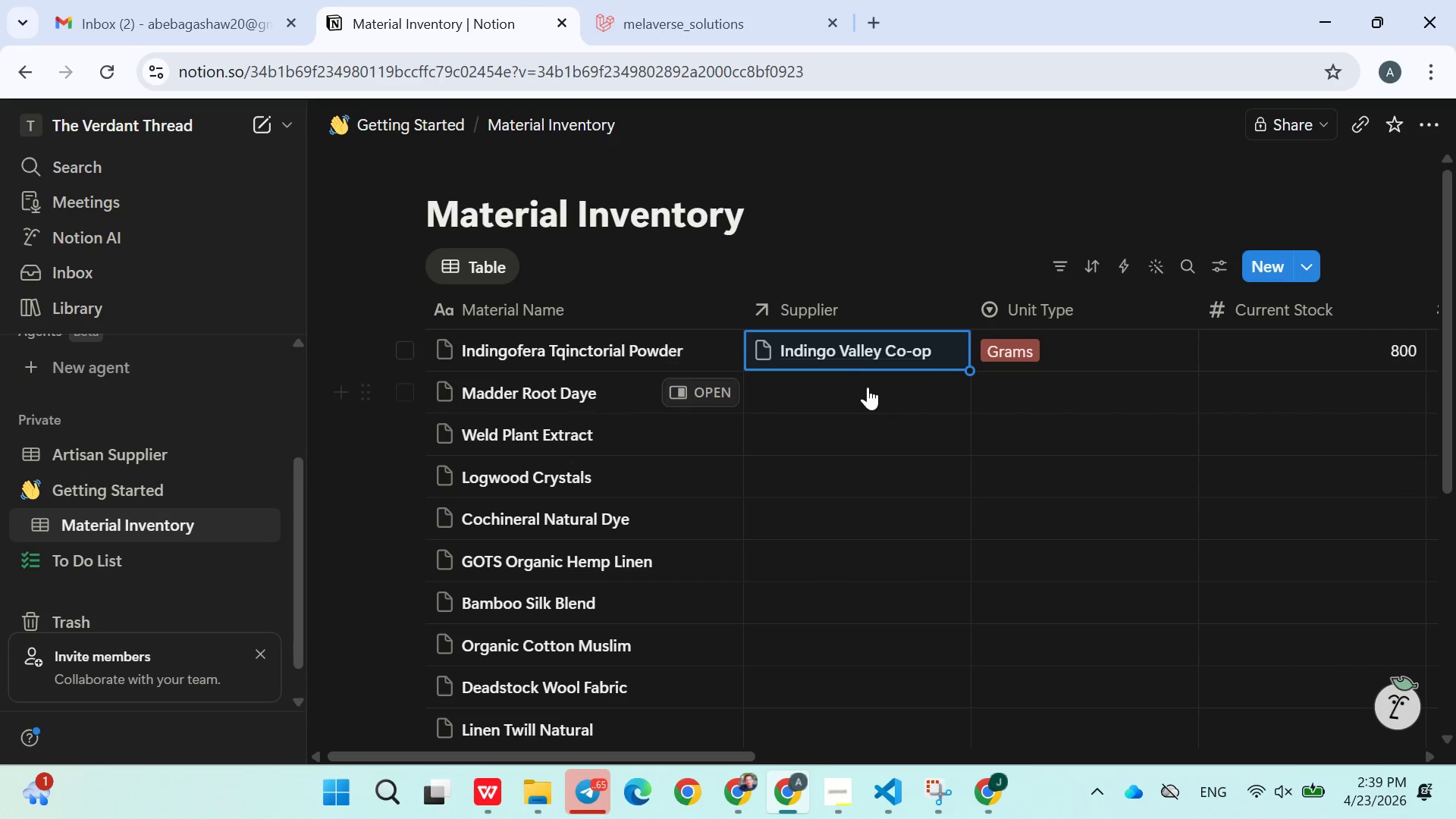 
left_click([867, 388])
 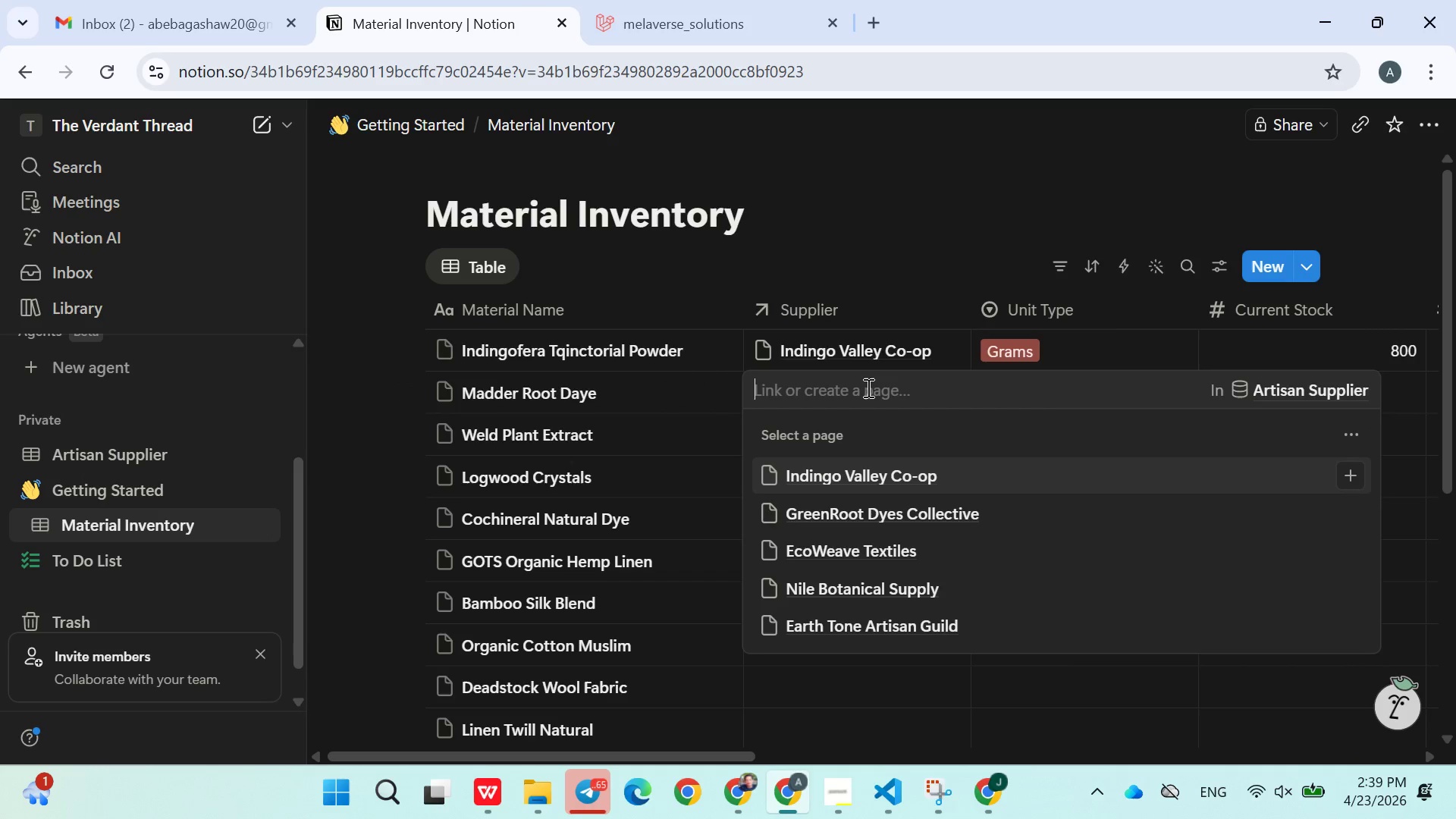 
left_click([852, 515])
 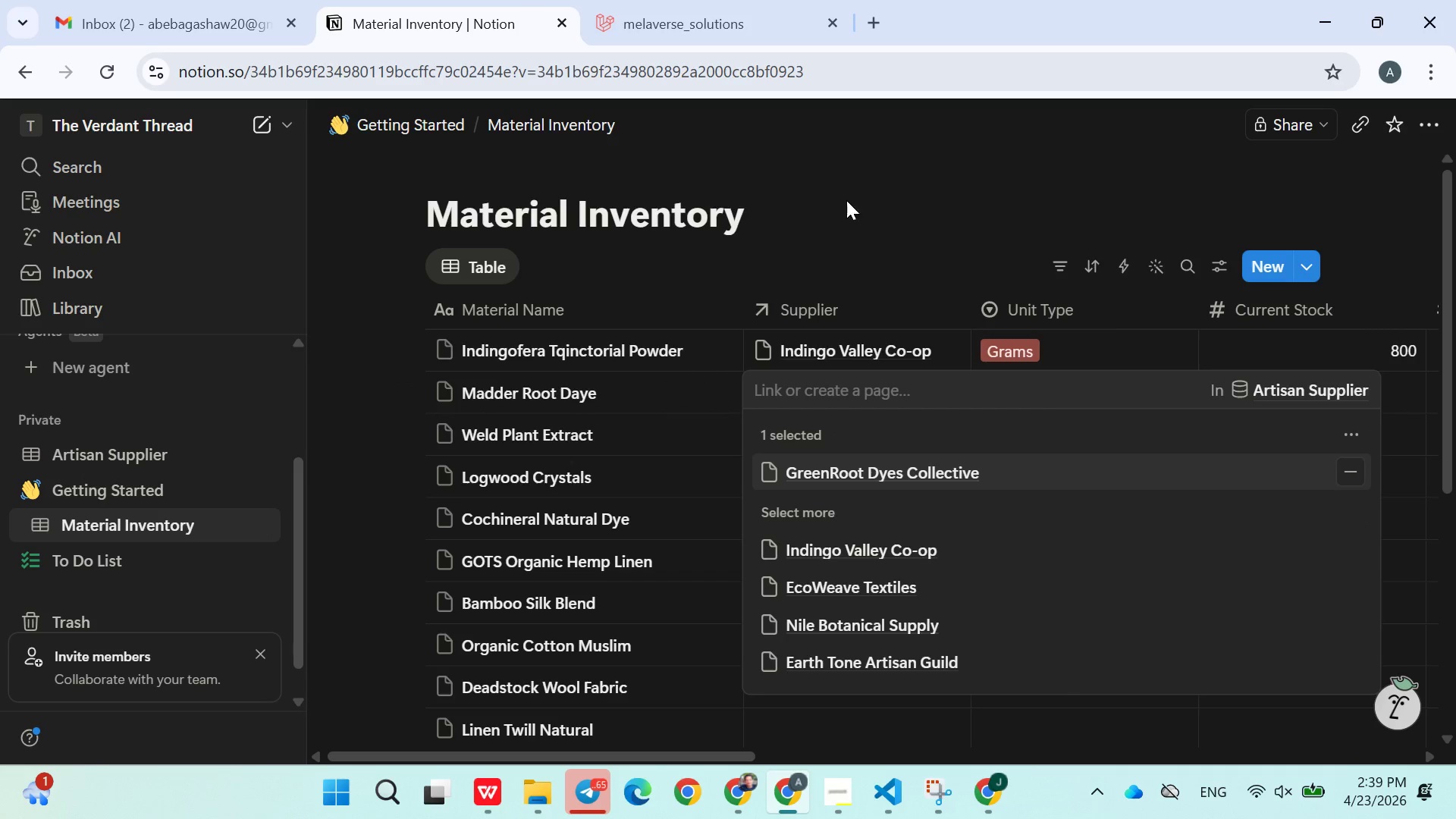 
left_click([847, 199])
 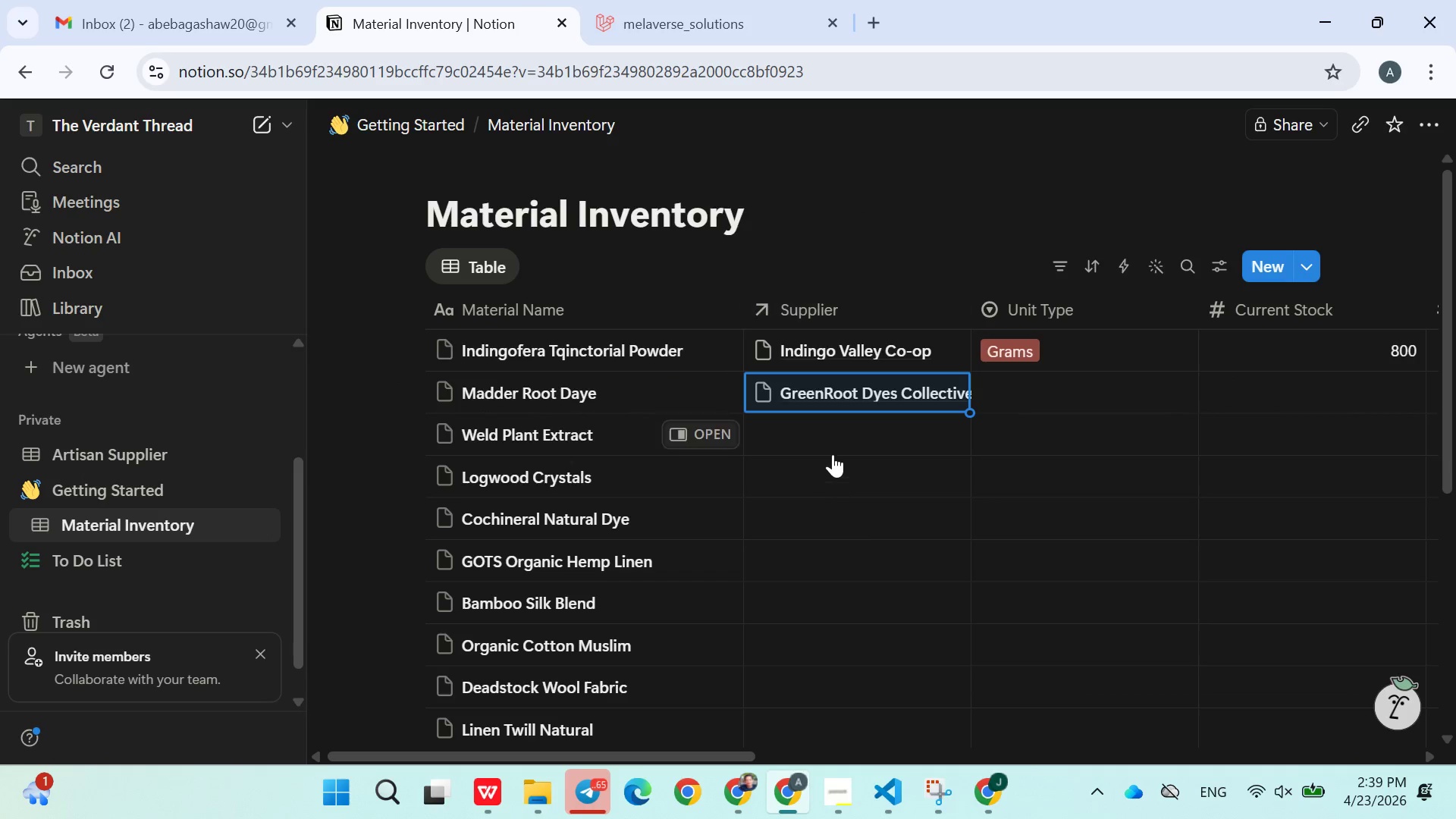 
left_click([835, 441])
 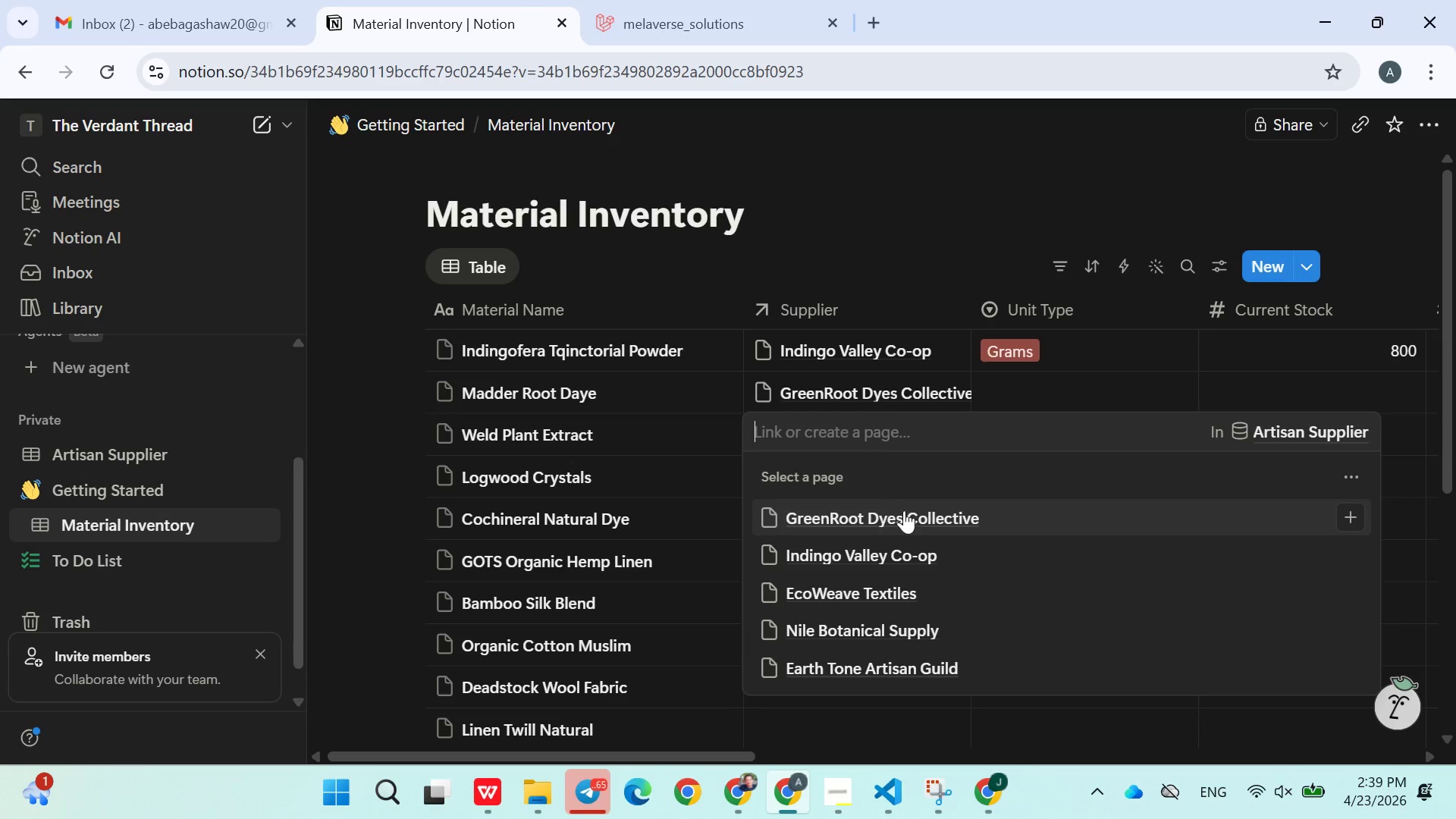 
left_click([874, 621])
 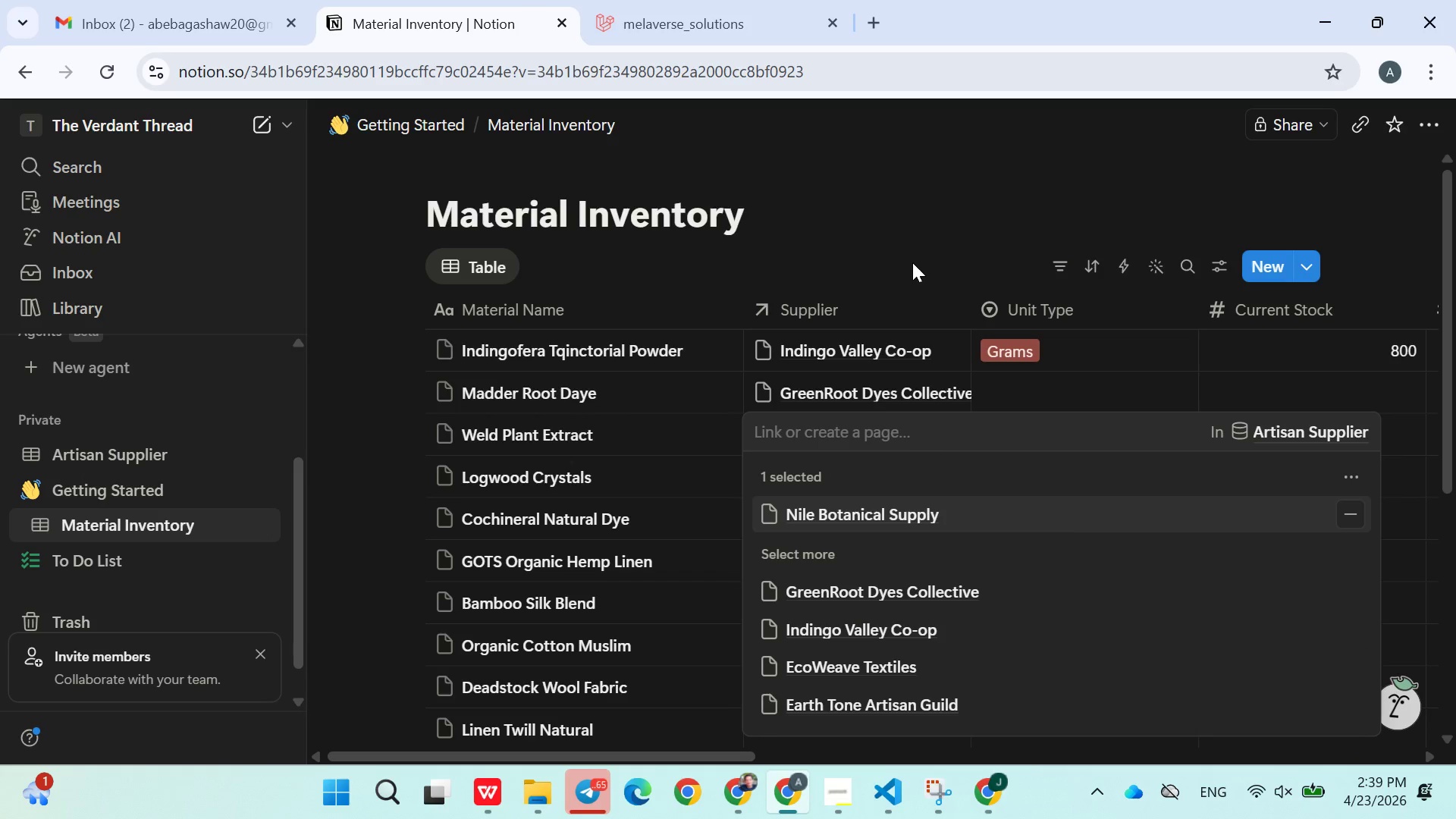 
left_click([912, 262])
 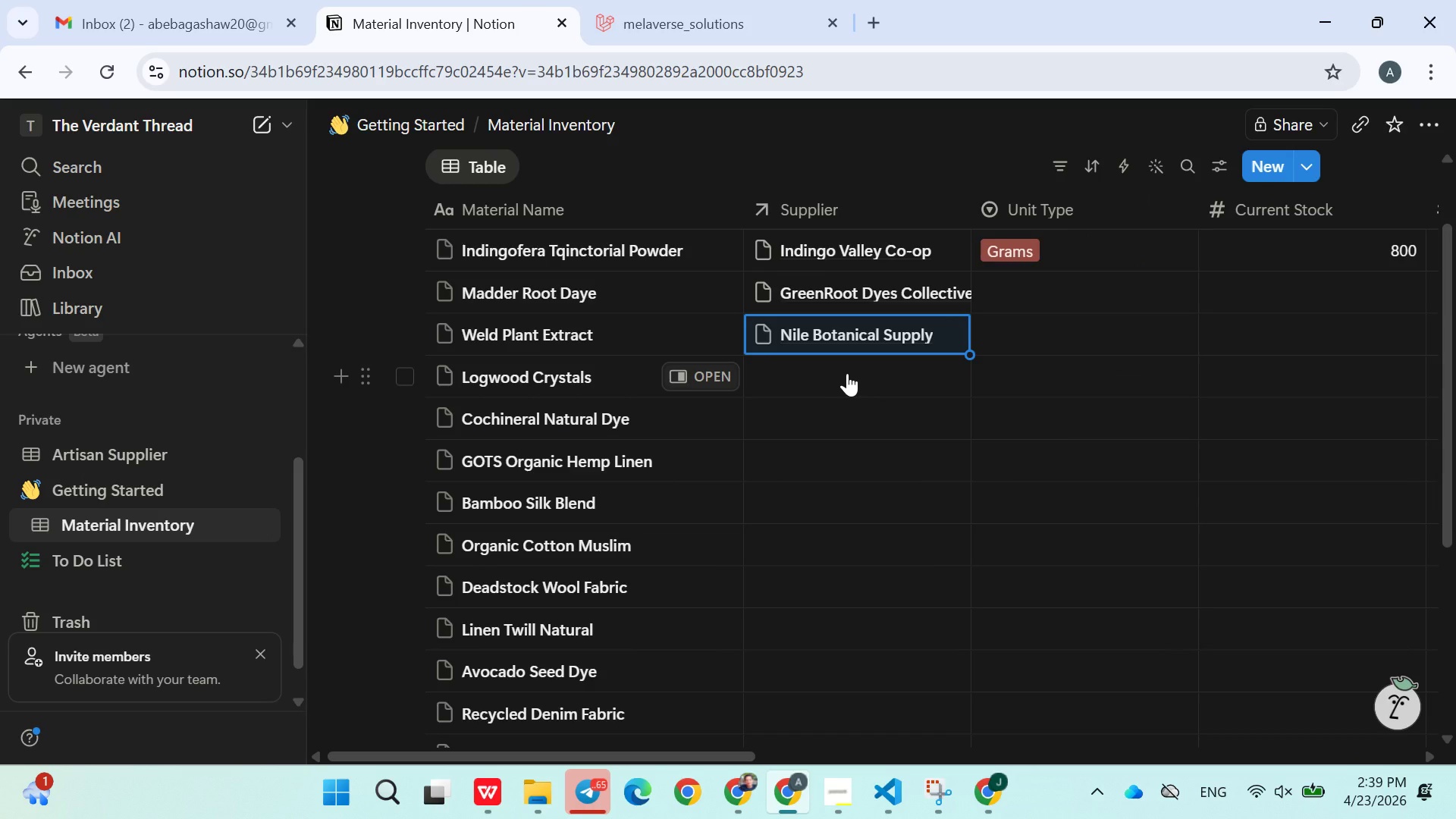 
wait(18.97)
 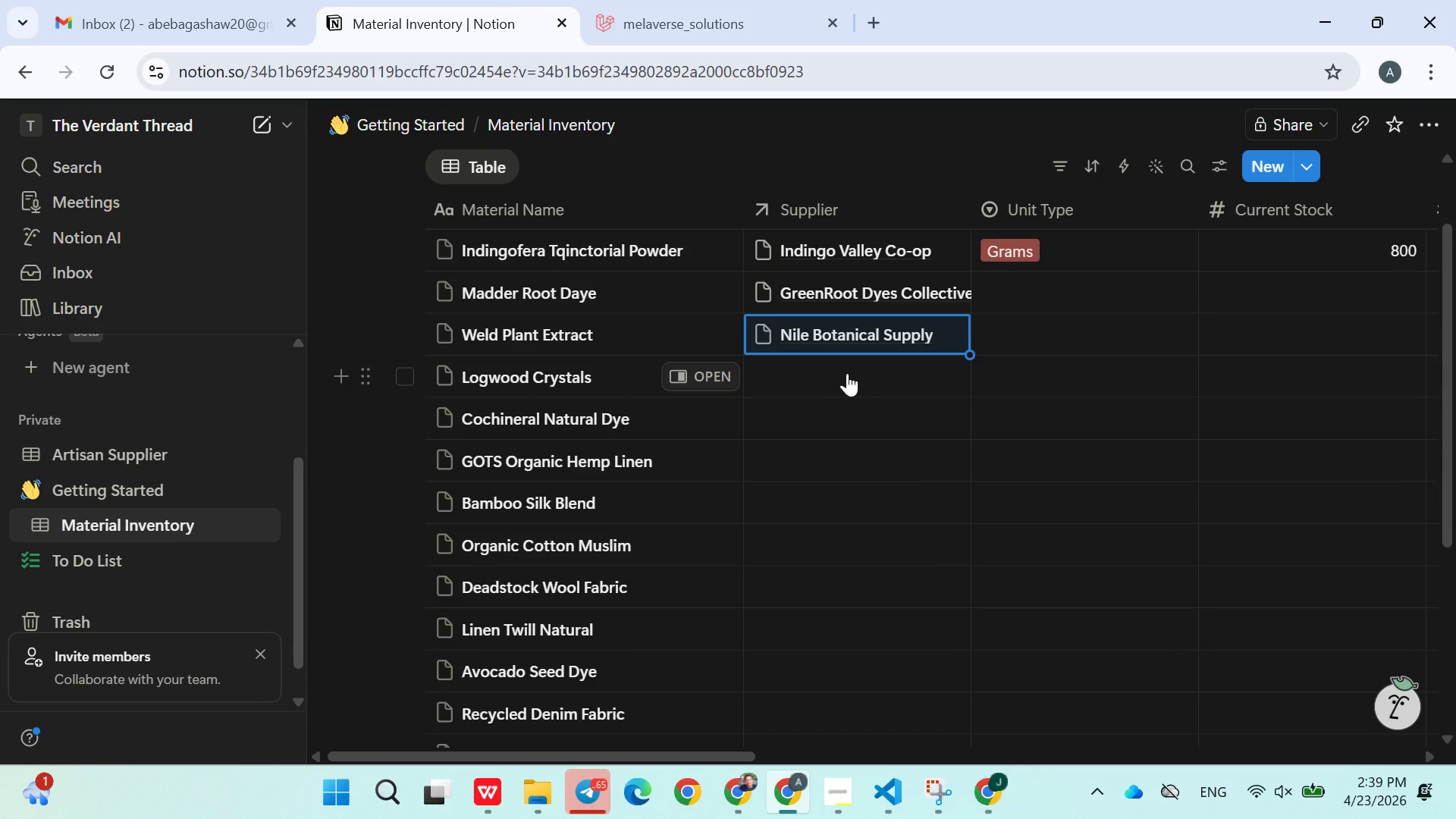 
left_click([837, 372])
 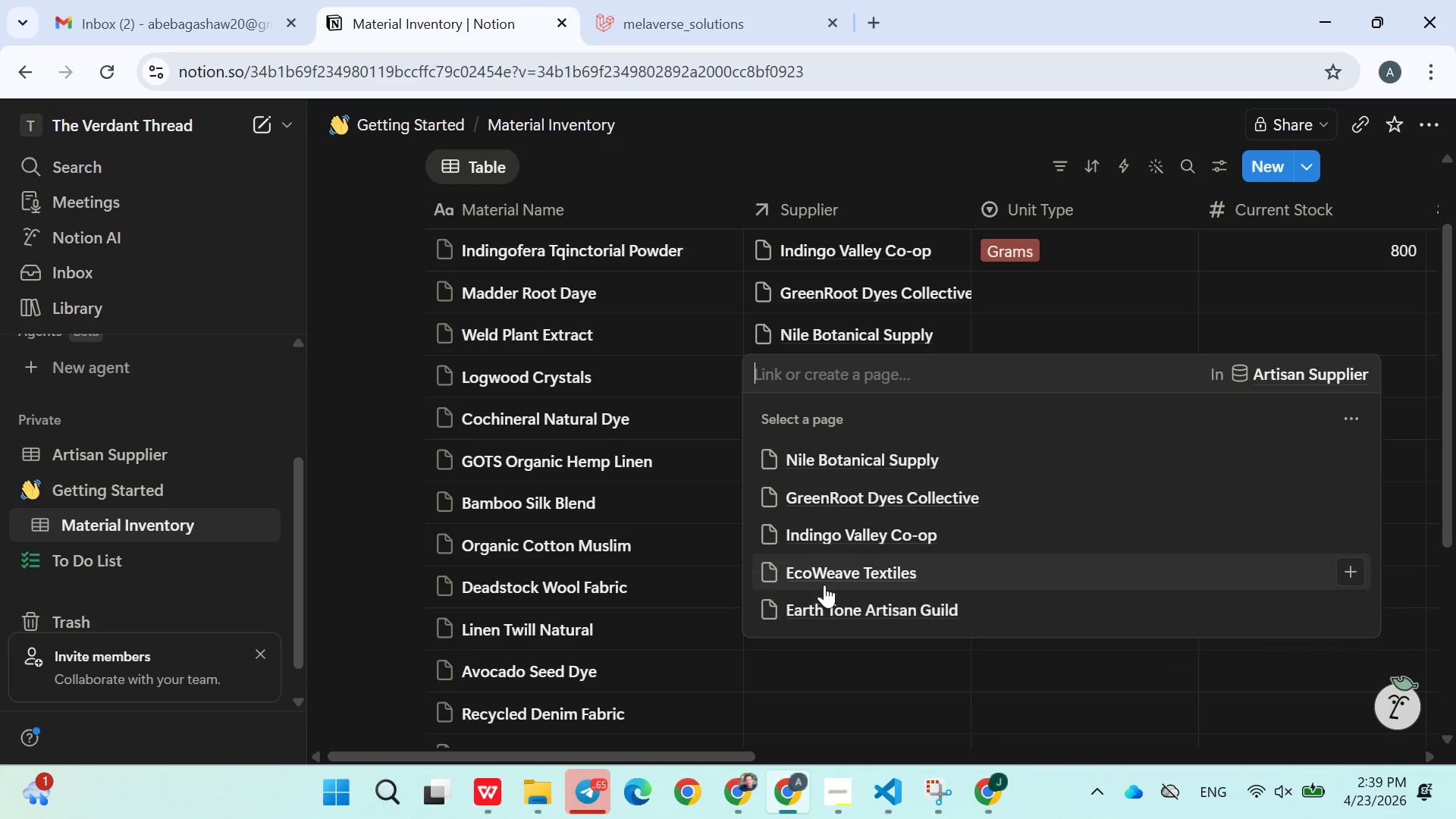 
left_click([865, 607])
 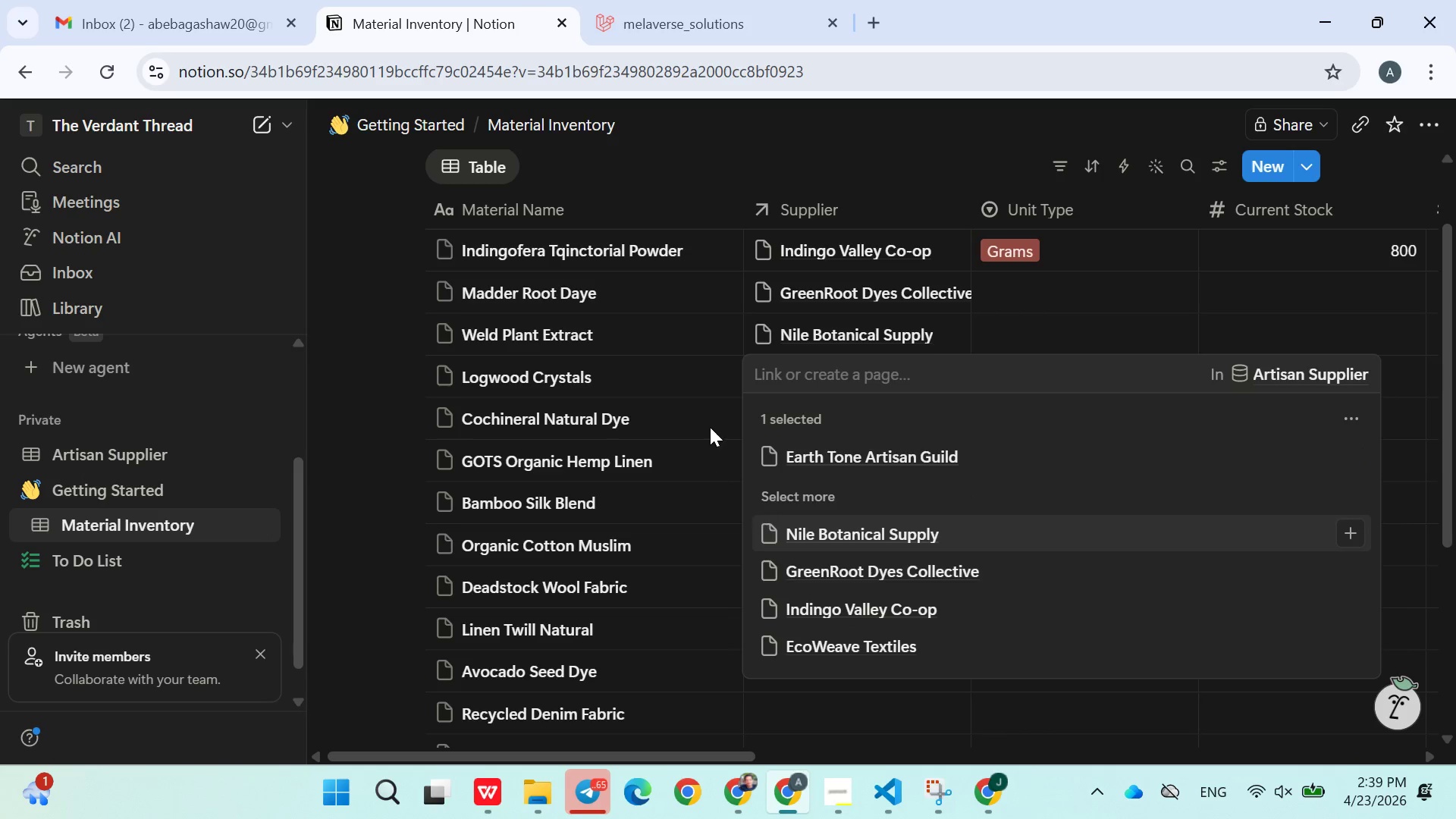 
left_click([710, 426])
 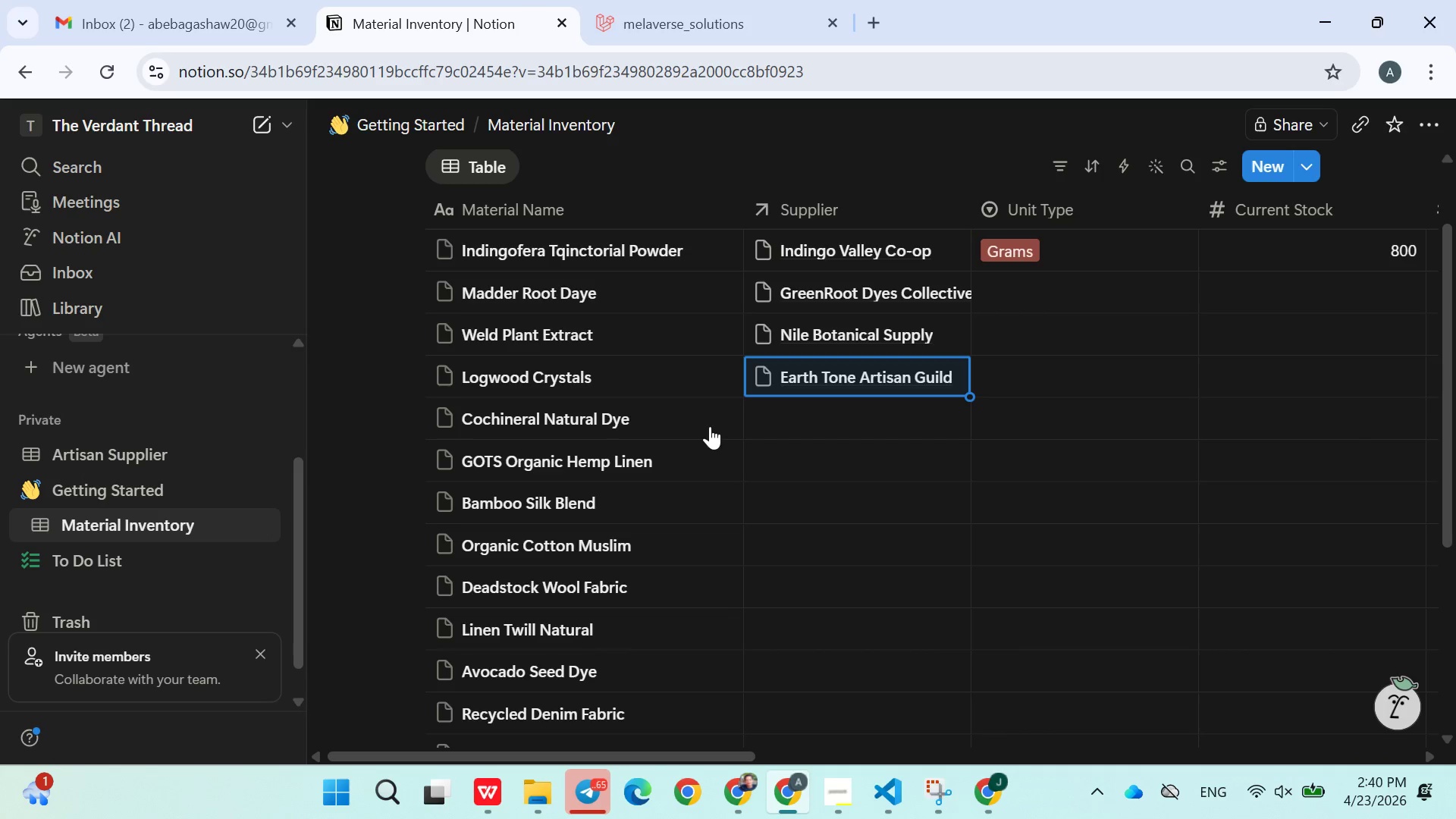 
wait(6.39)
 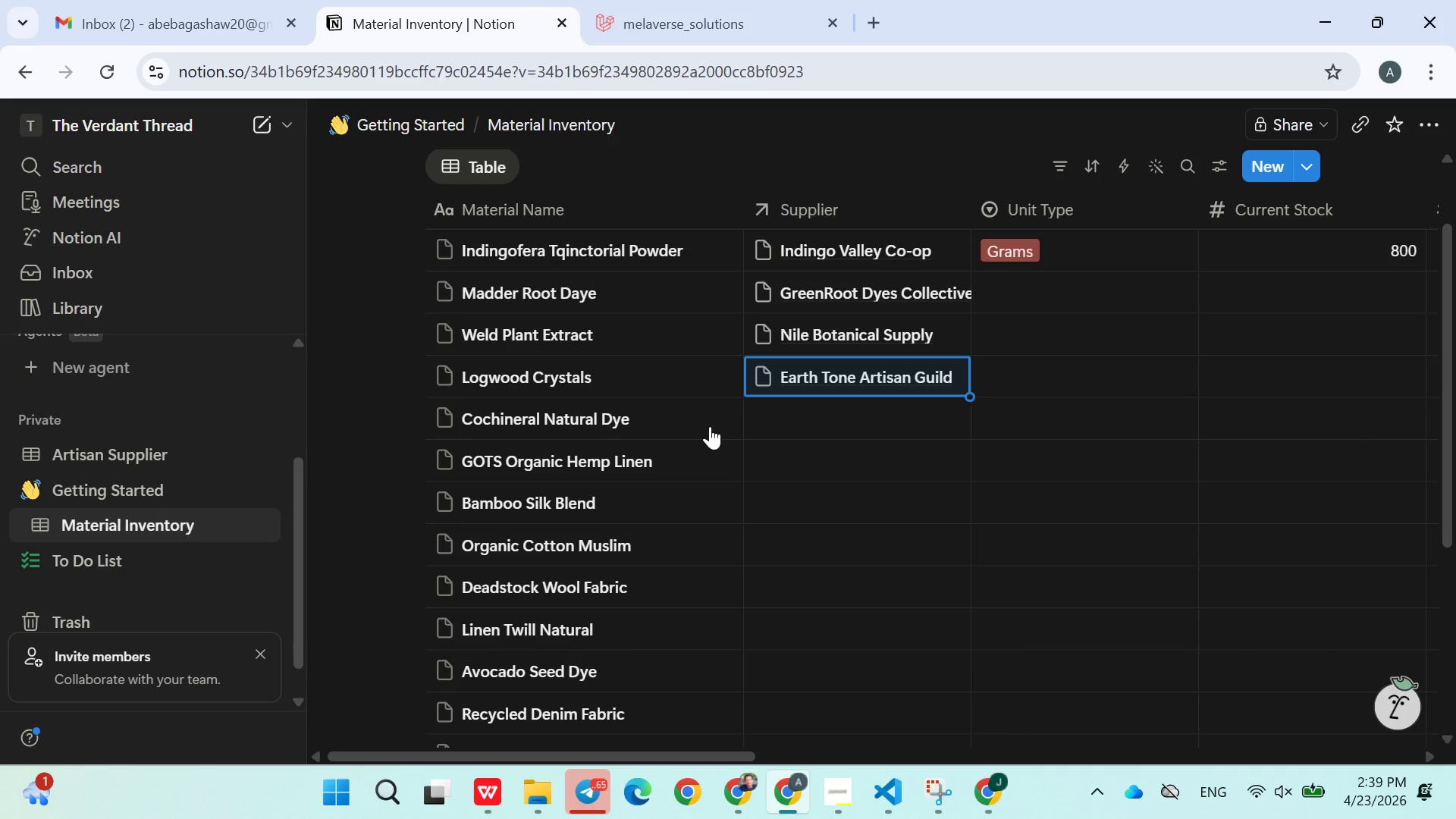 
left_click([789, 410])
 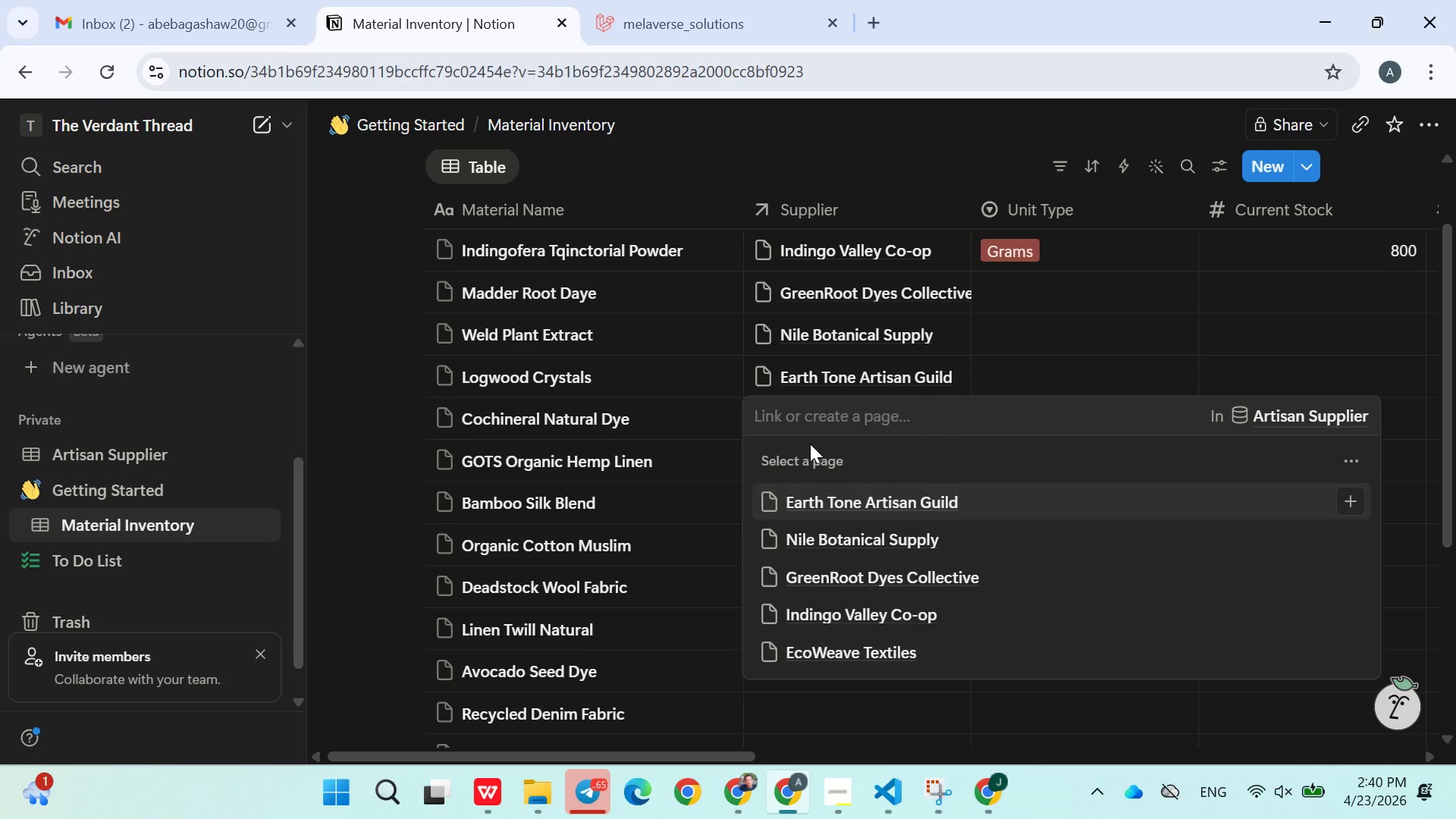 
wait(6.52)
 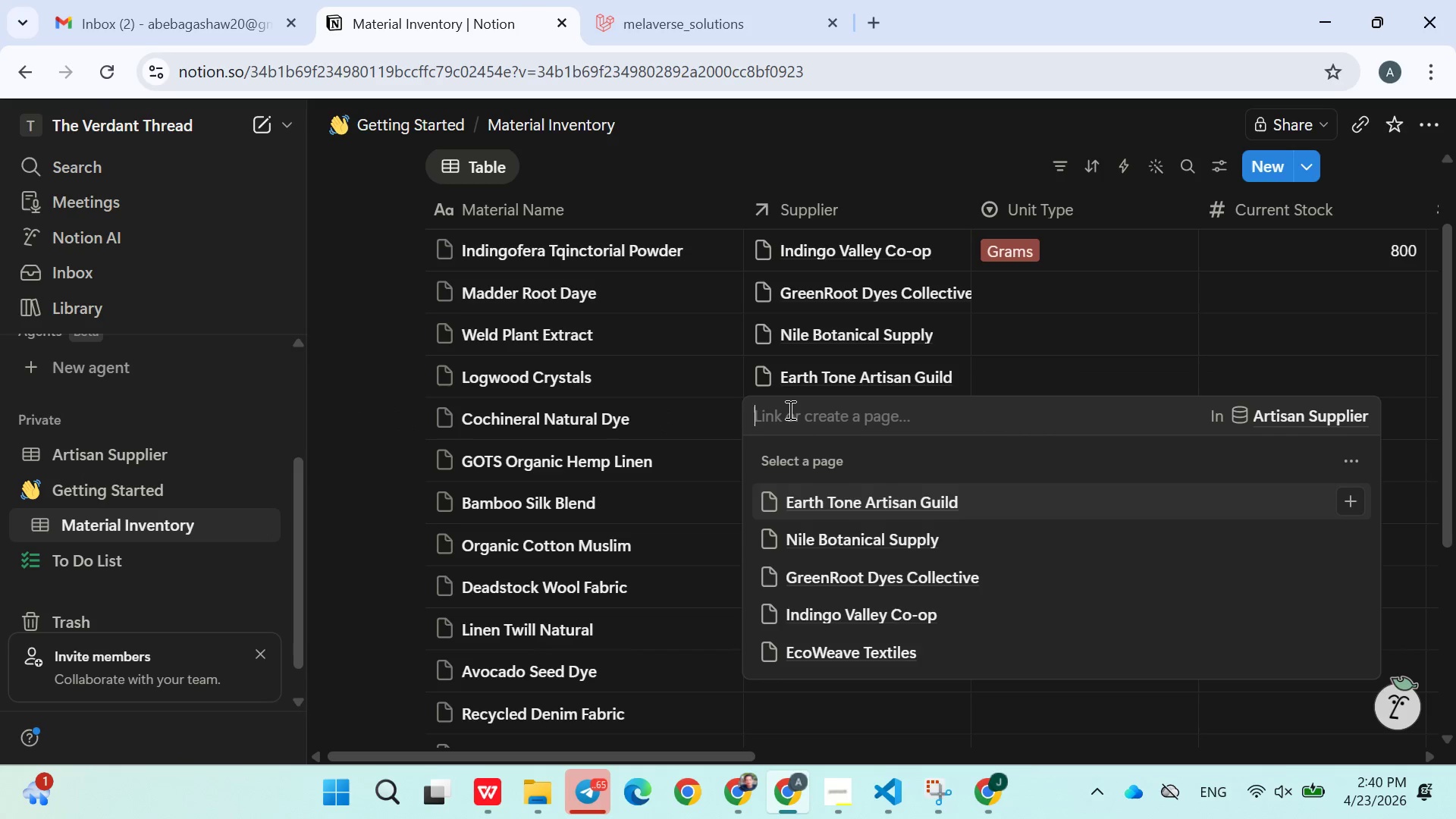 
left_click([861, 598])
 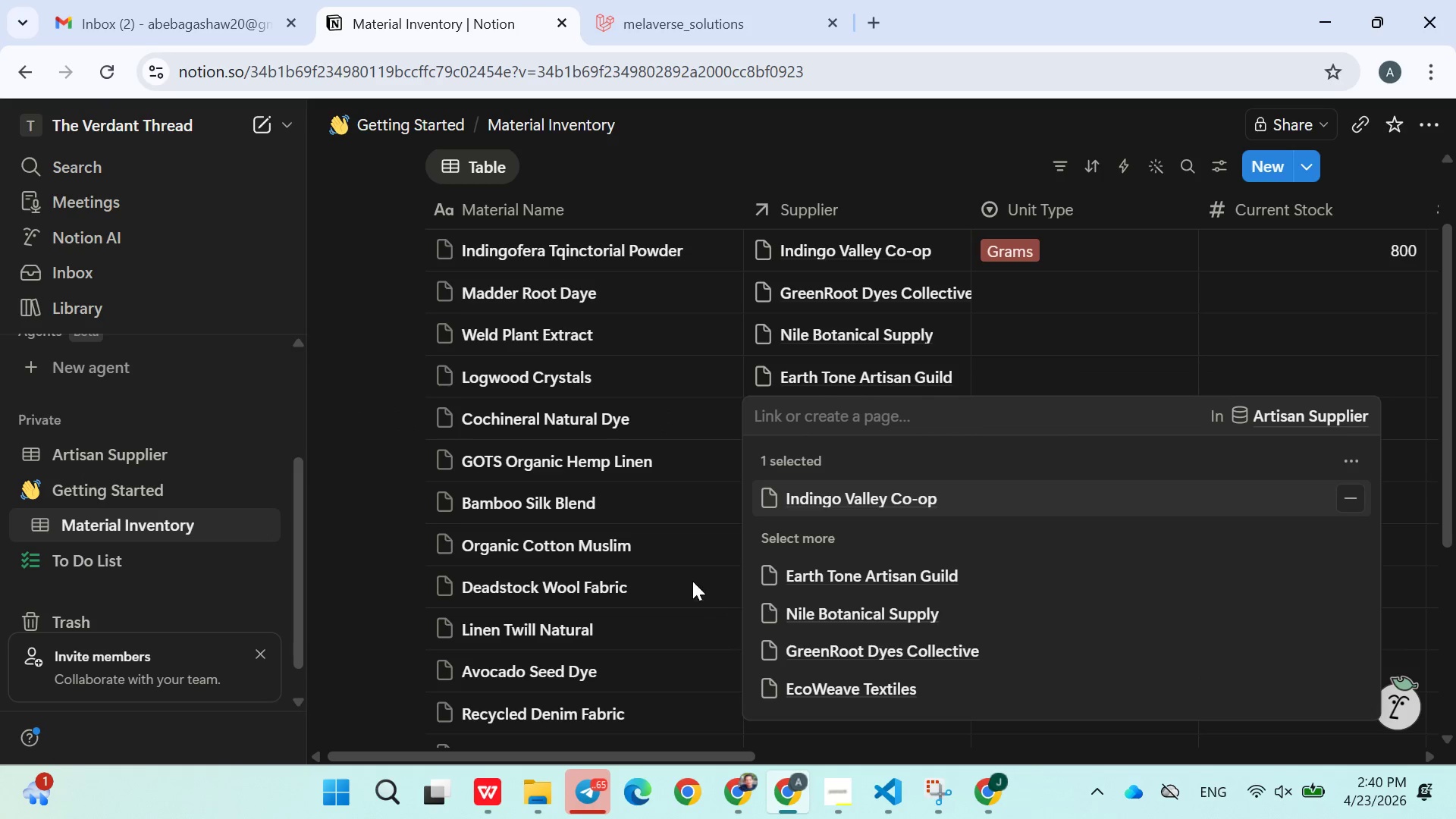 
left_click([689, 578])
 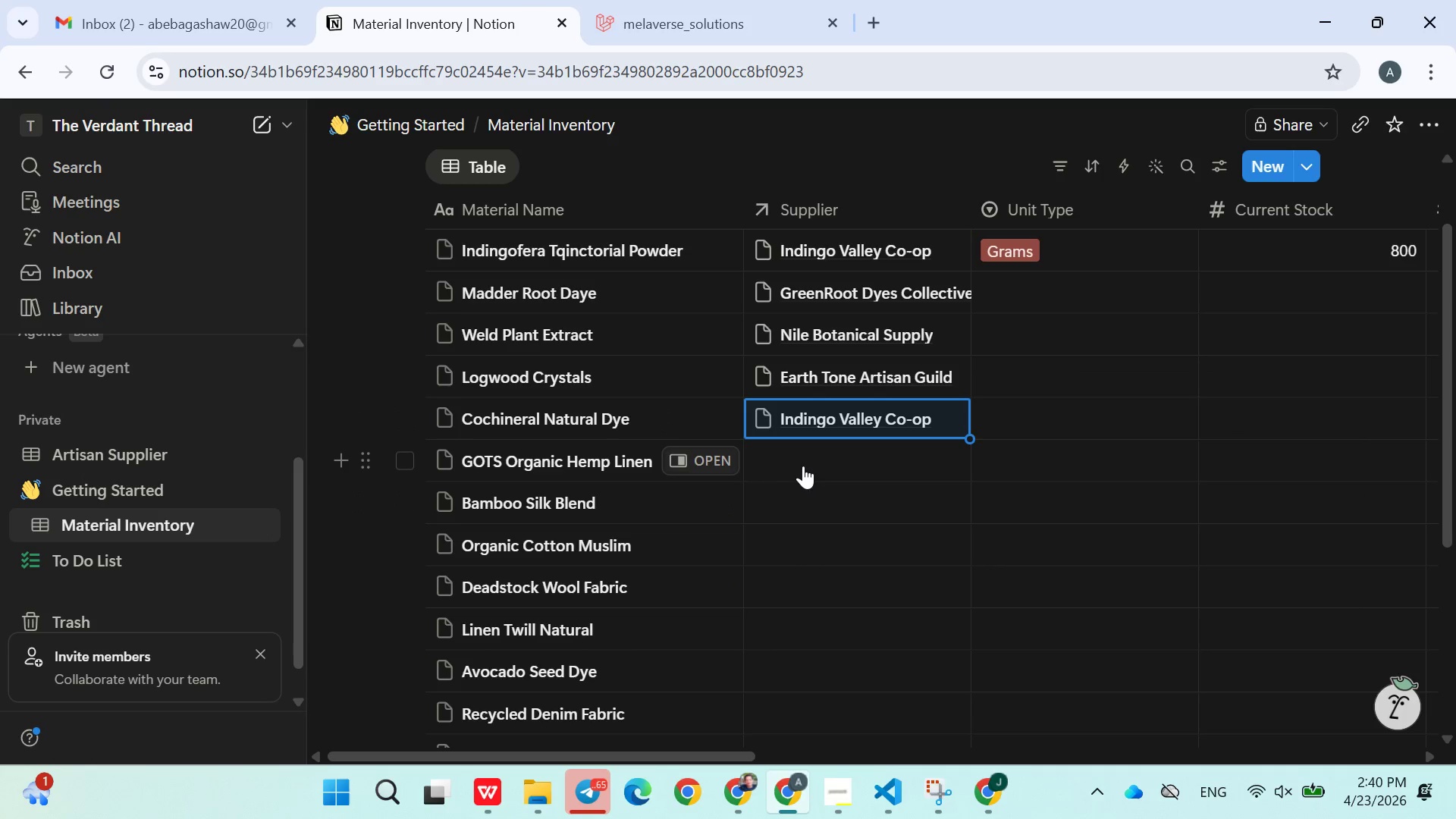 
left_click([808, 462])
 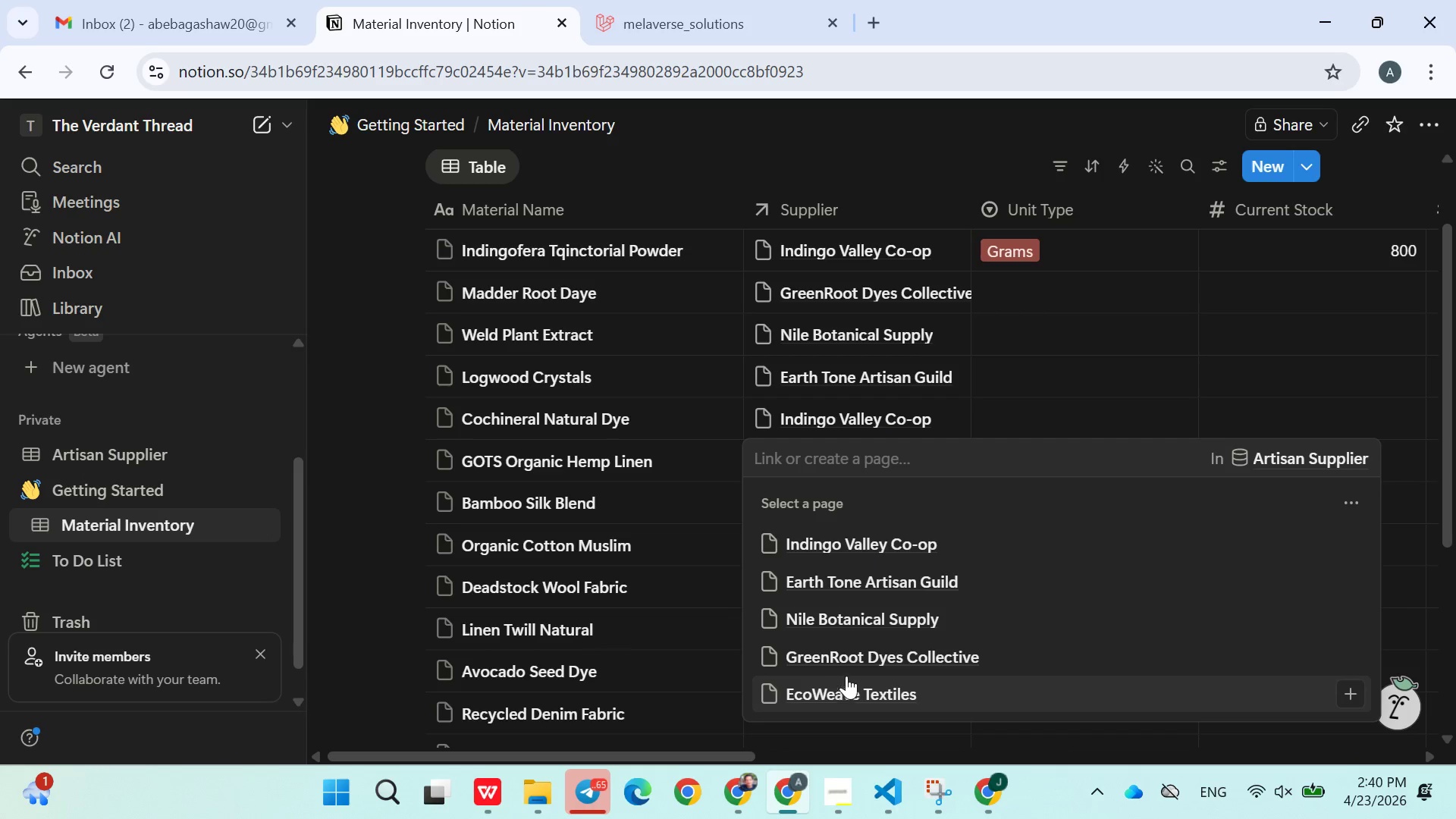 
left_click([861, 684])
 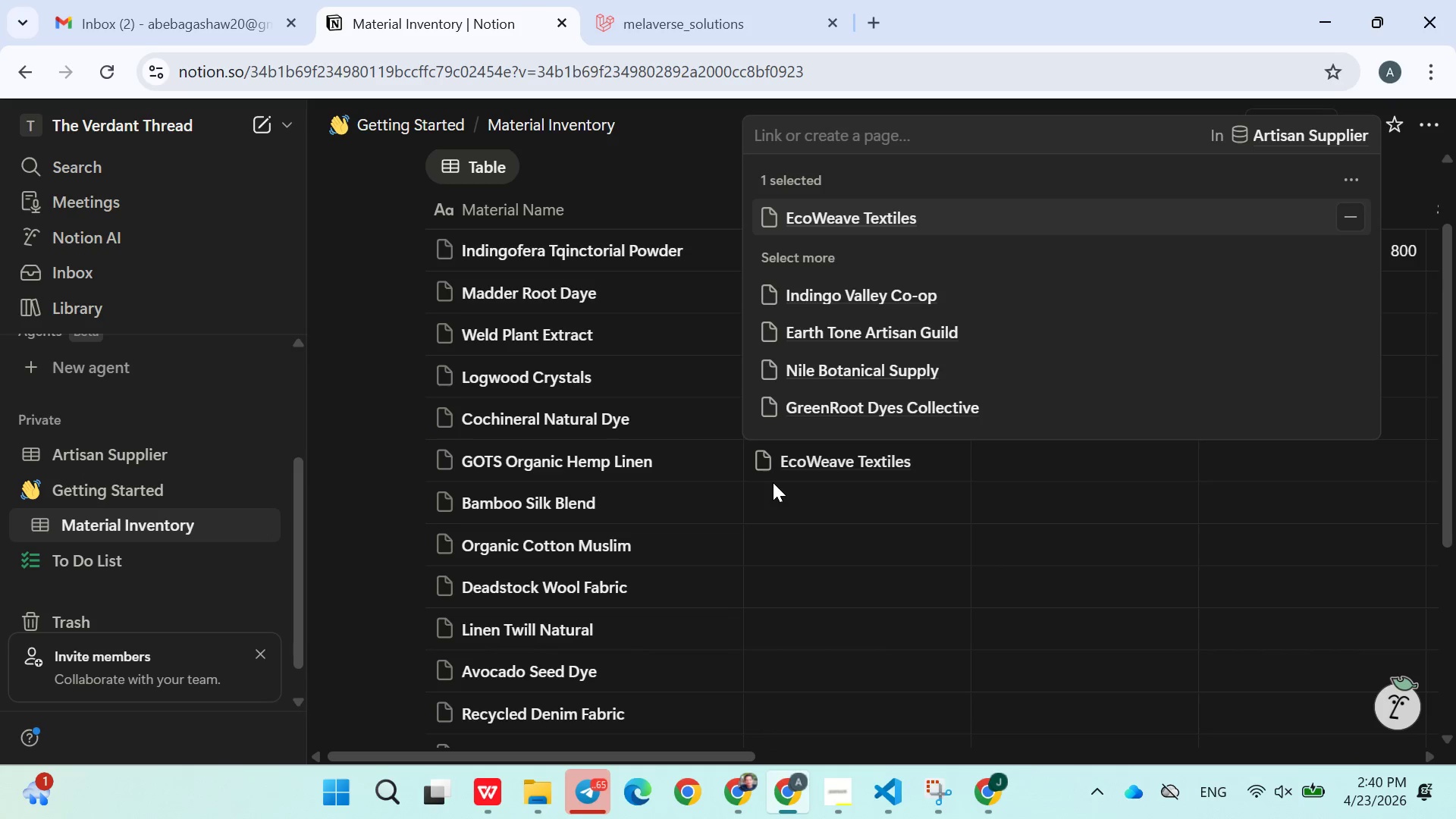 
left_click([783, 482])
 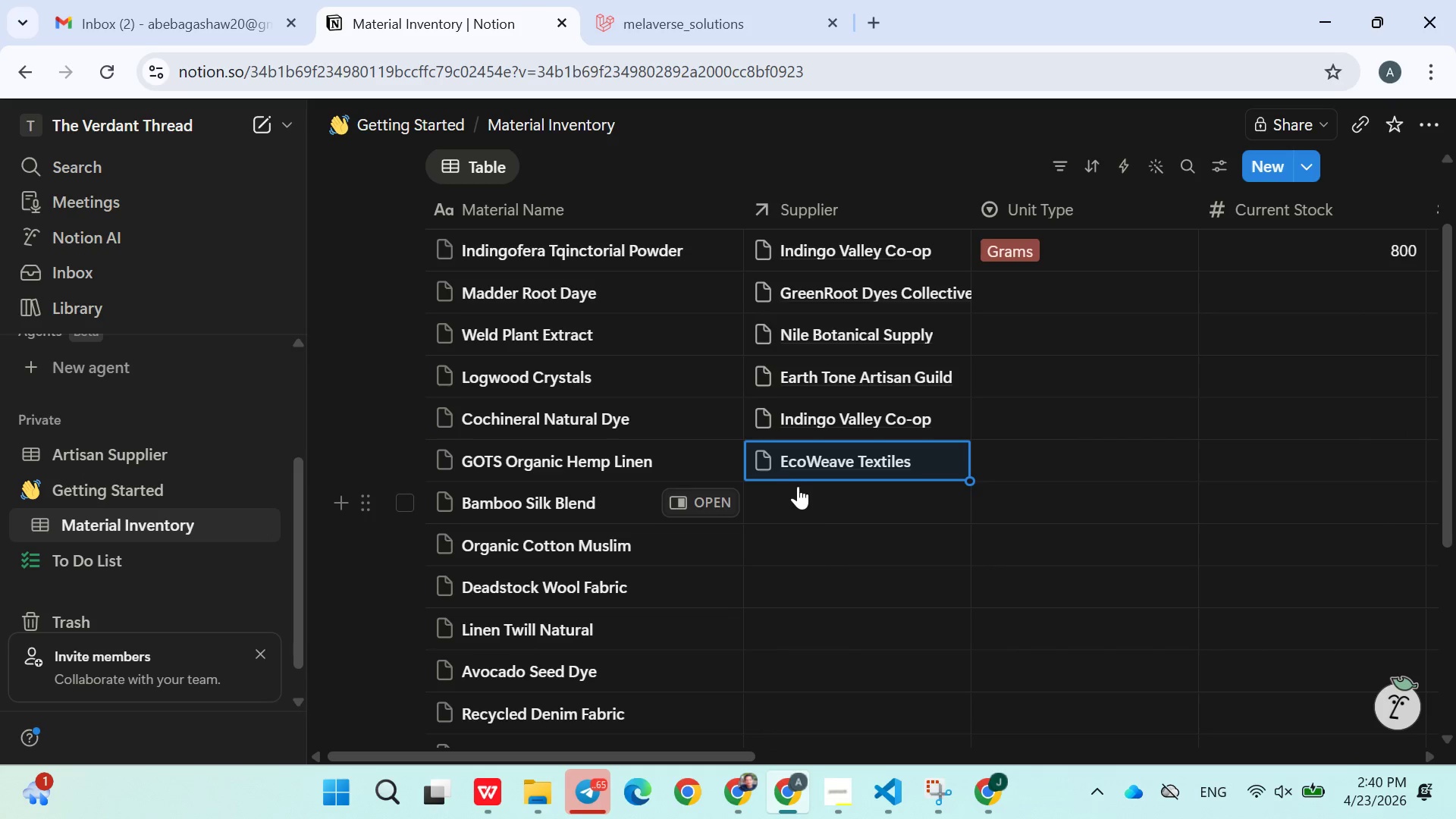 
left_click([798, 486])
 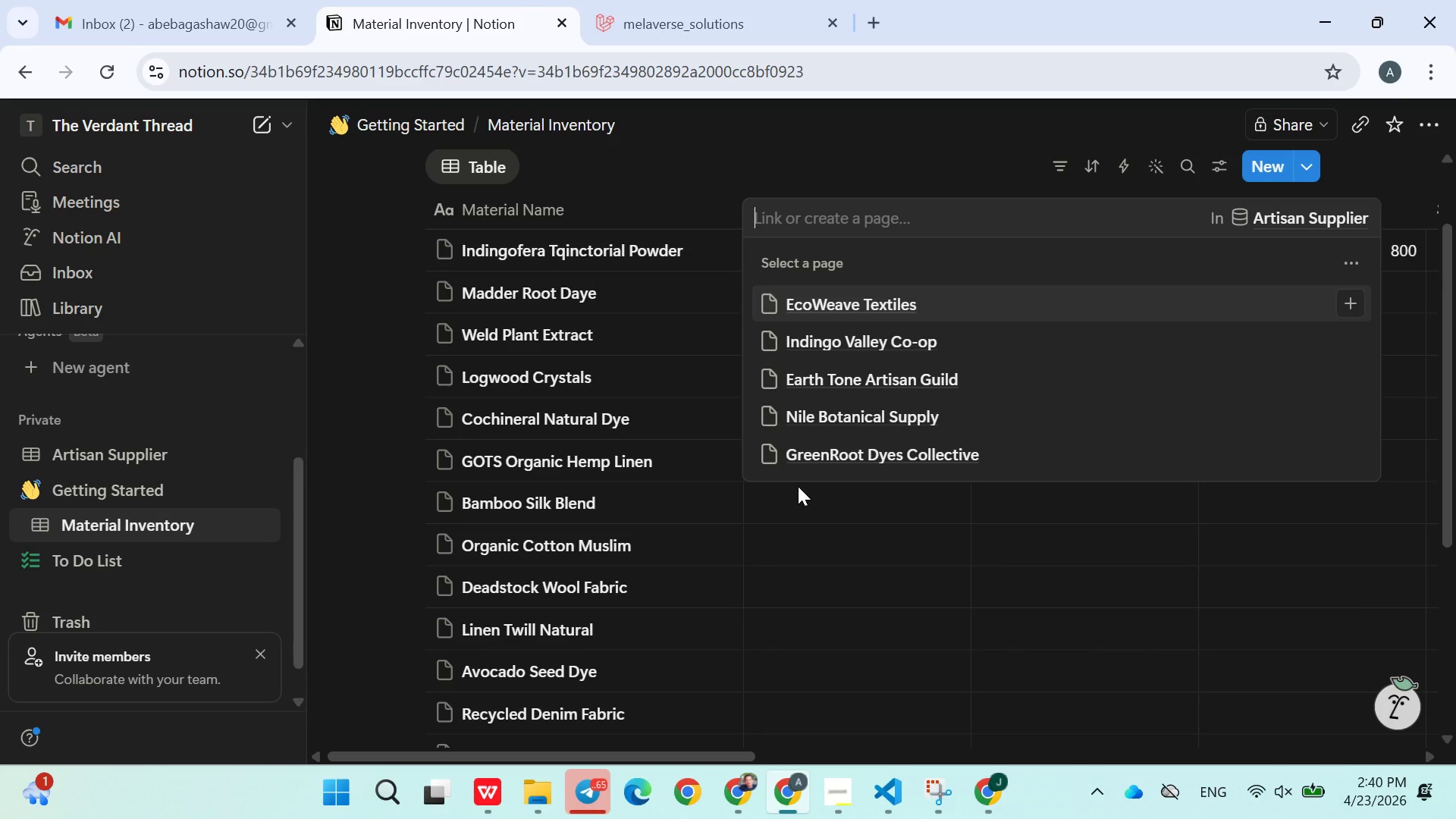 
left_click([785, 519])
 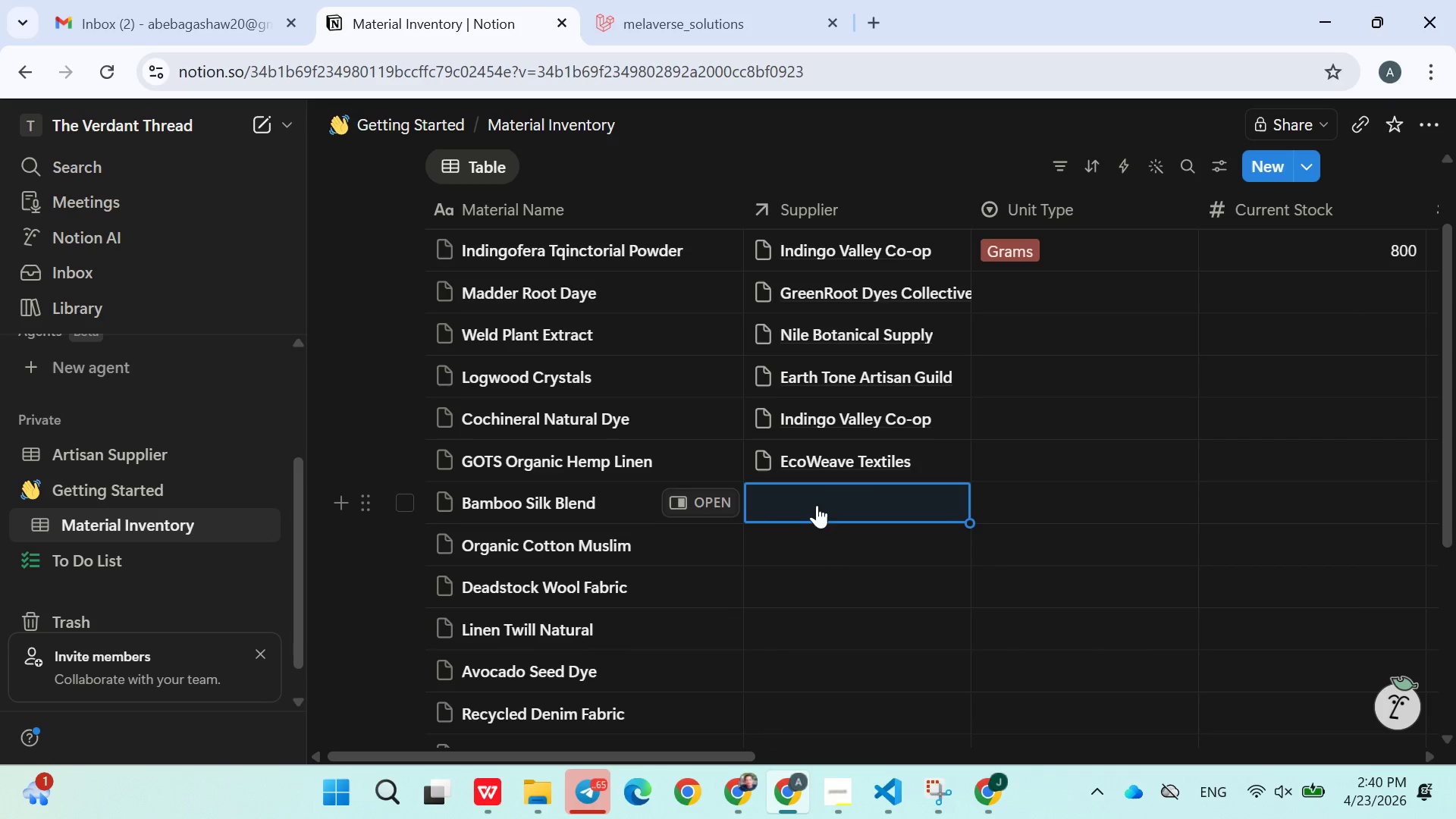 
left_click([827, 488])
 